 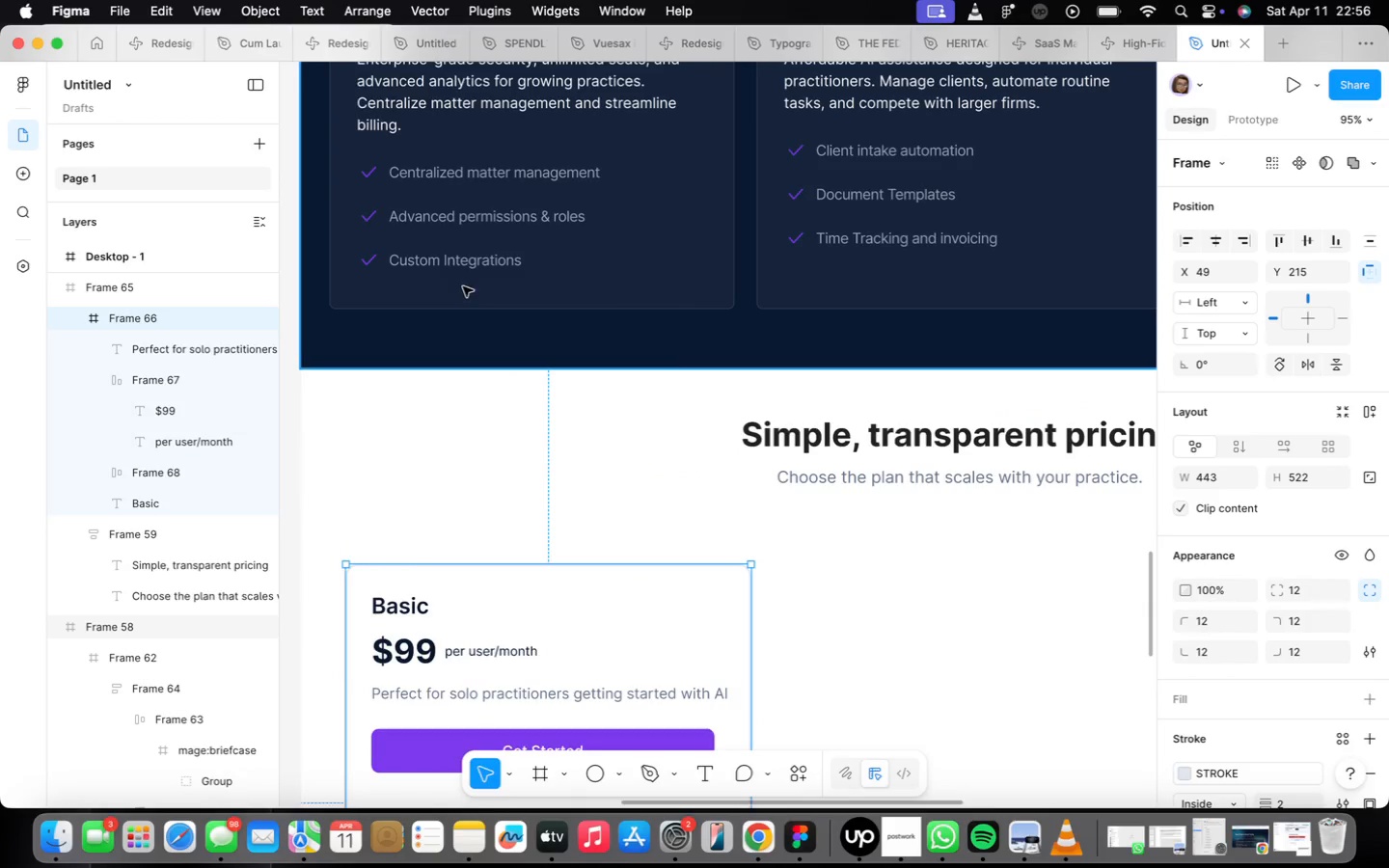 
scroll: coordinate [451, 252], scroll_direction: down, amount: 4.0
 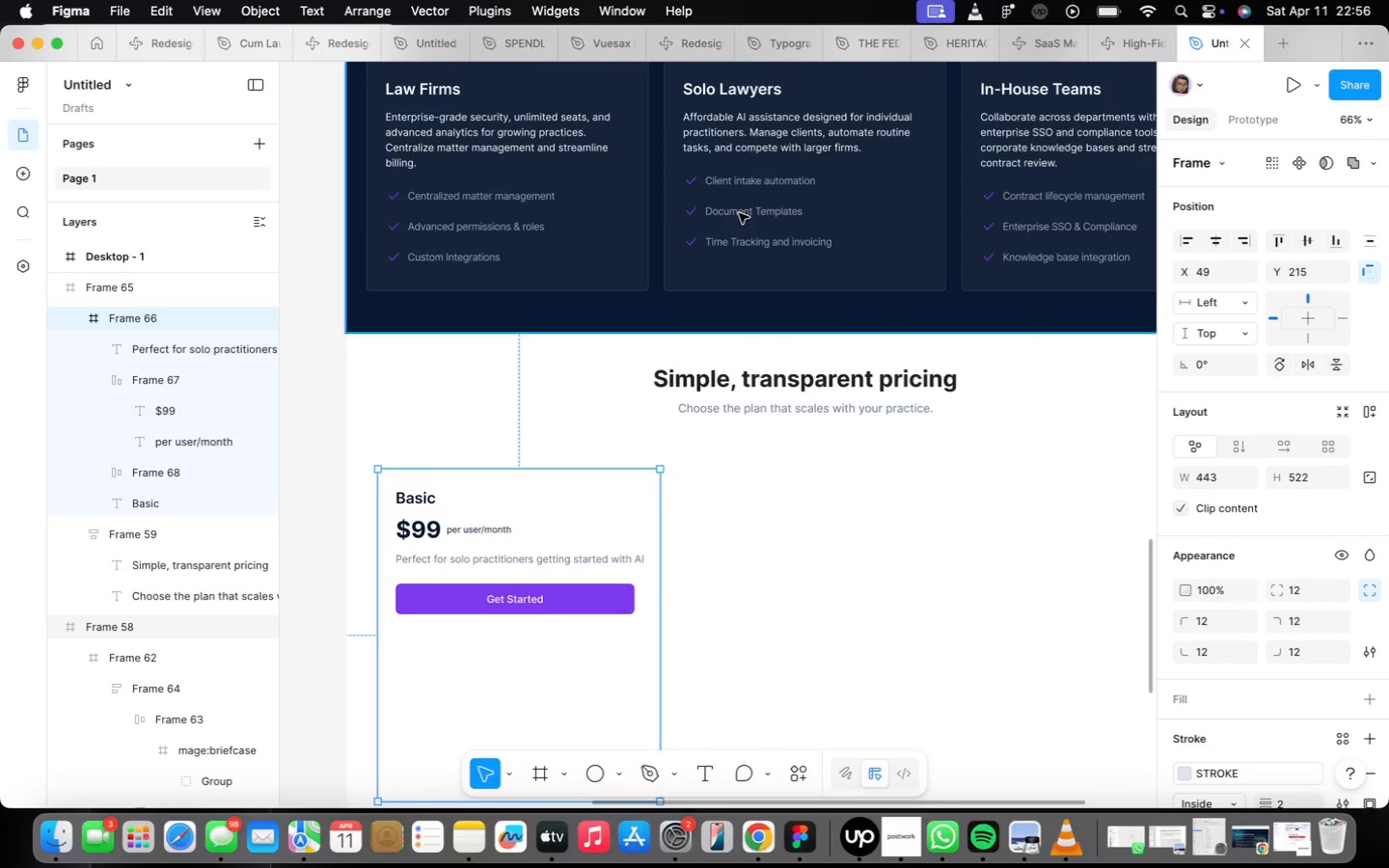 
double_click([739, 213])
 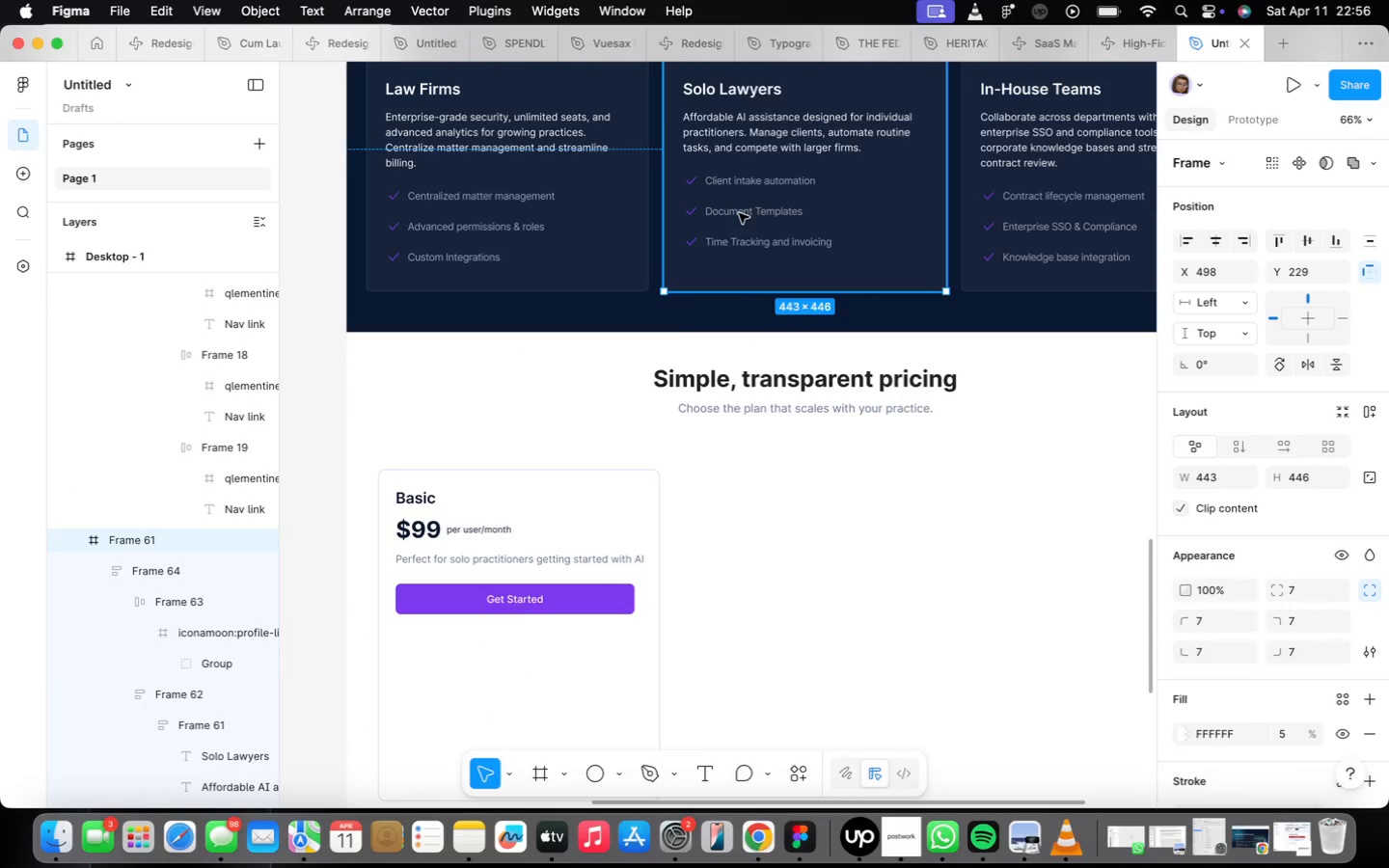 
triple_click([739, 213])
 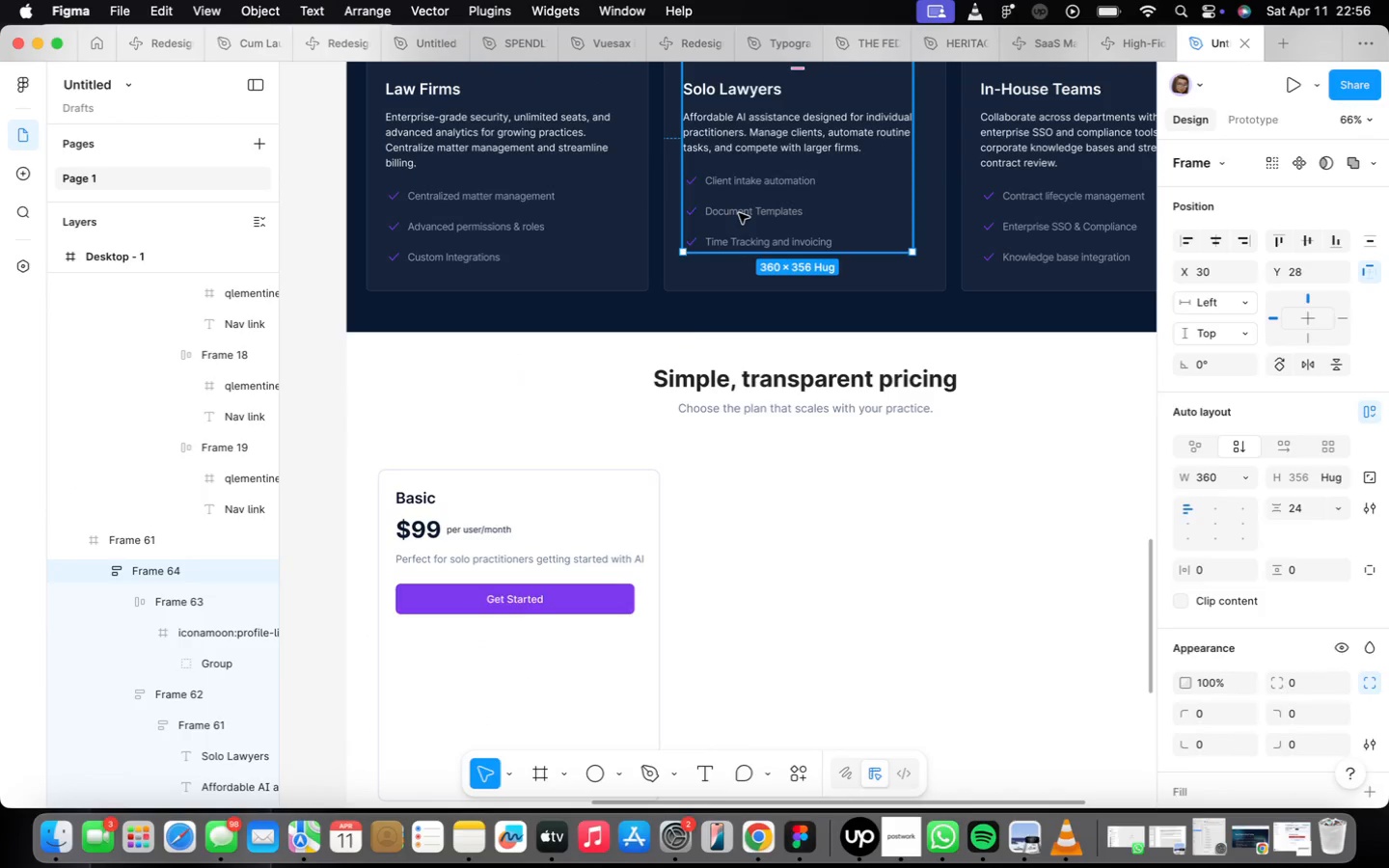 
triple_click([739, 213])
 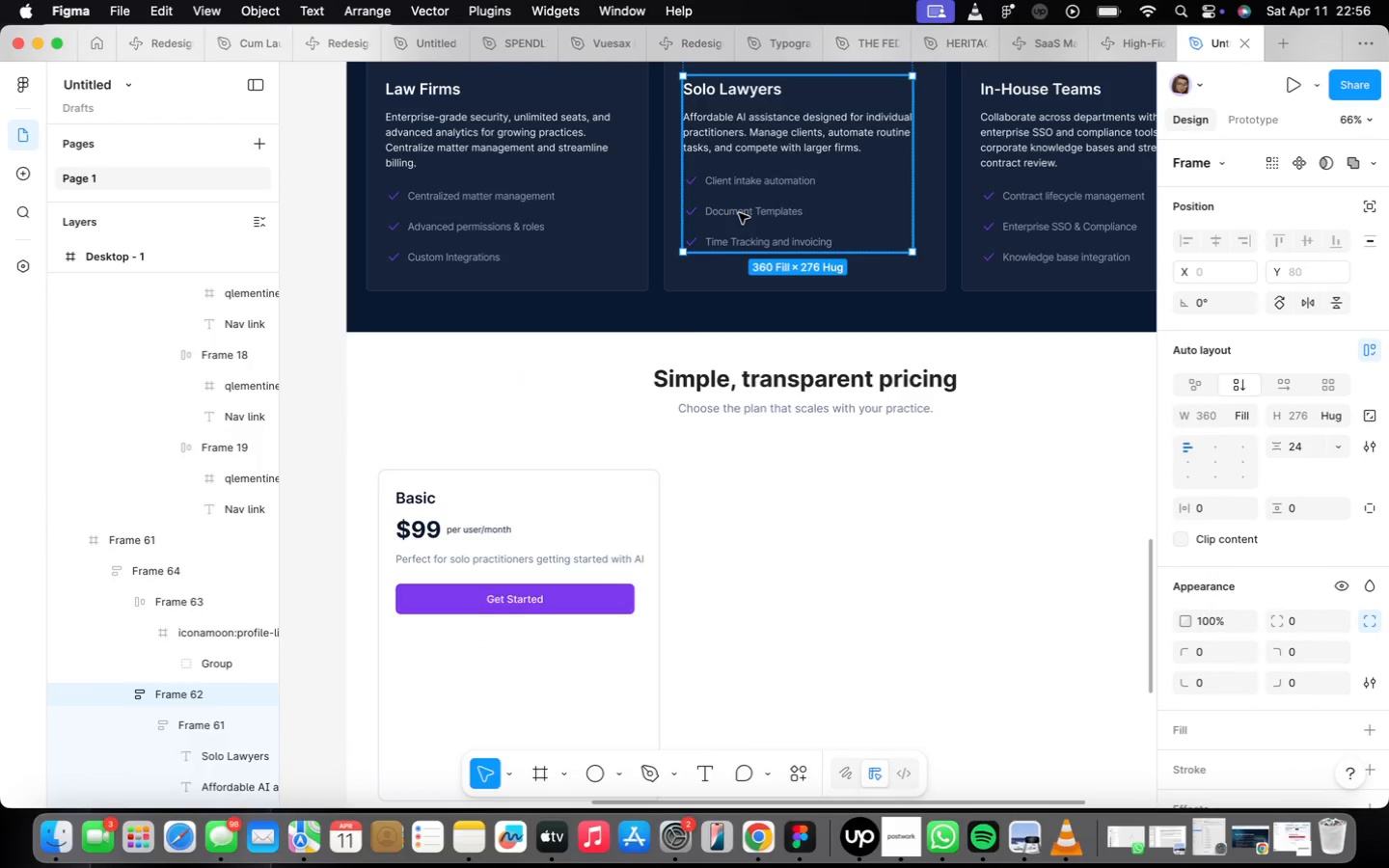 
triple_click([739, 213])
 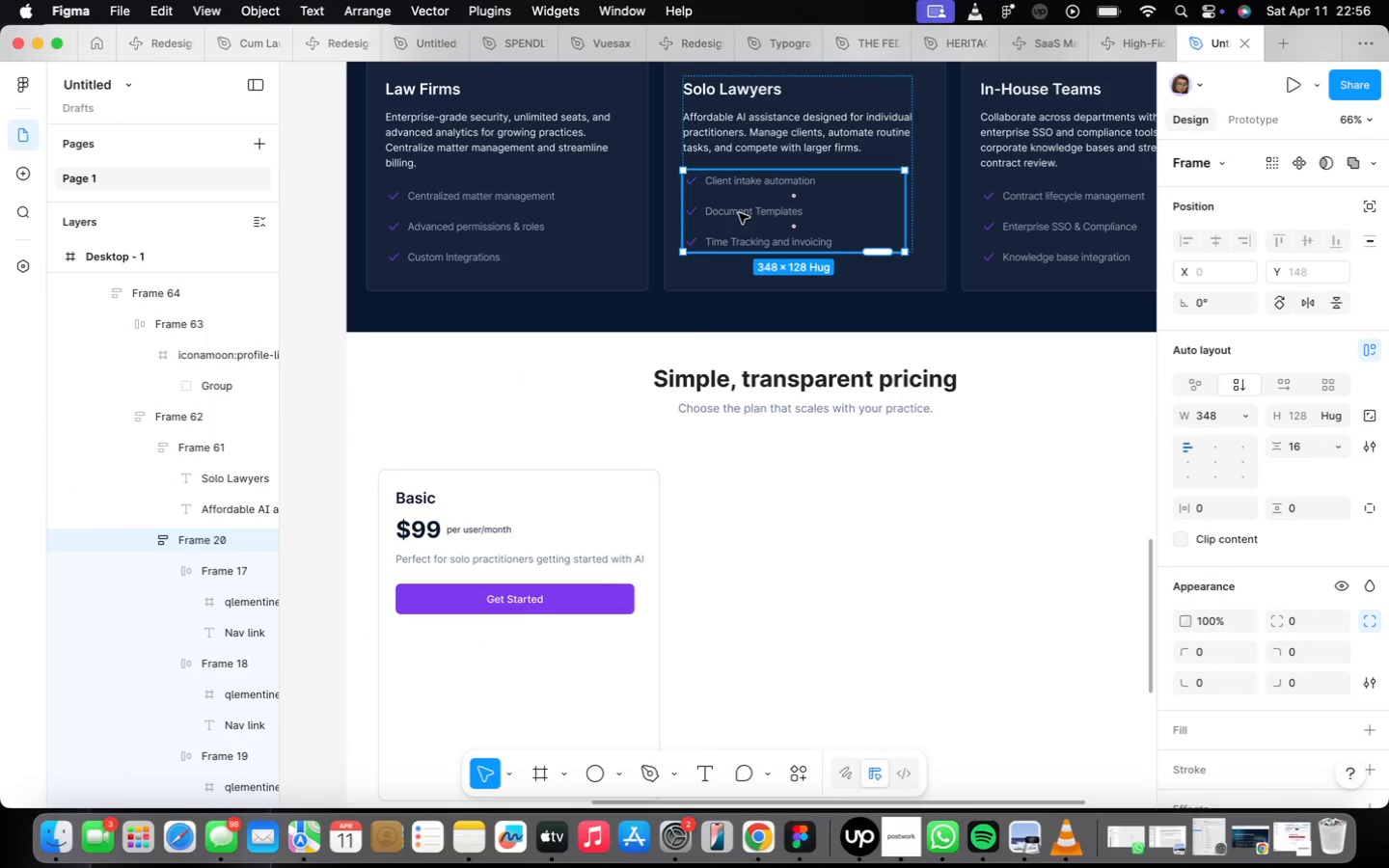 
right_click([739, 213])
 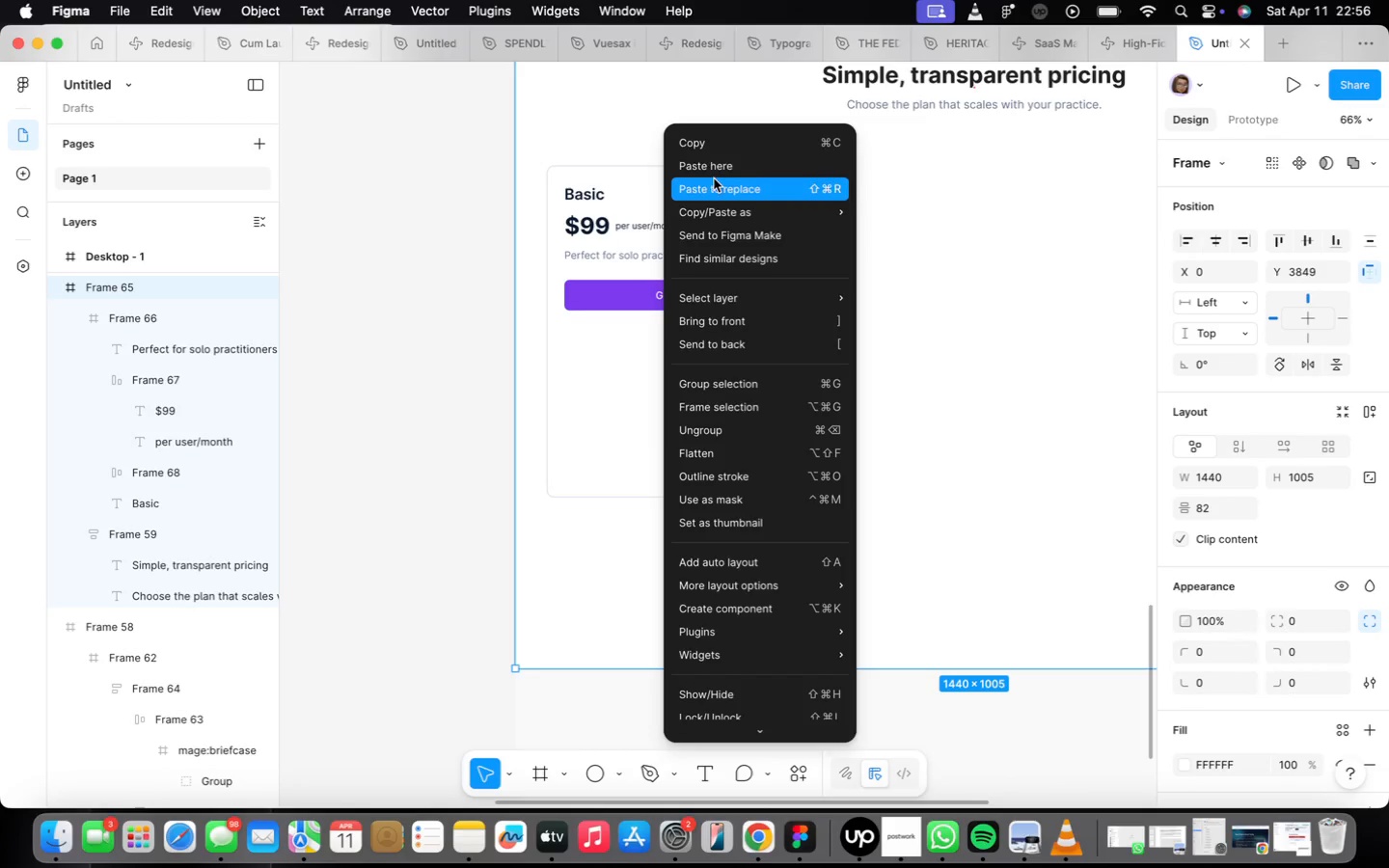 
wait(6.7)
 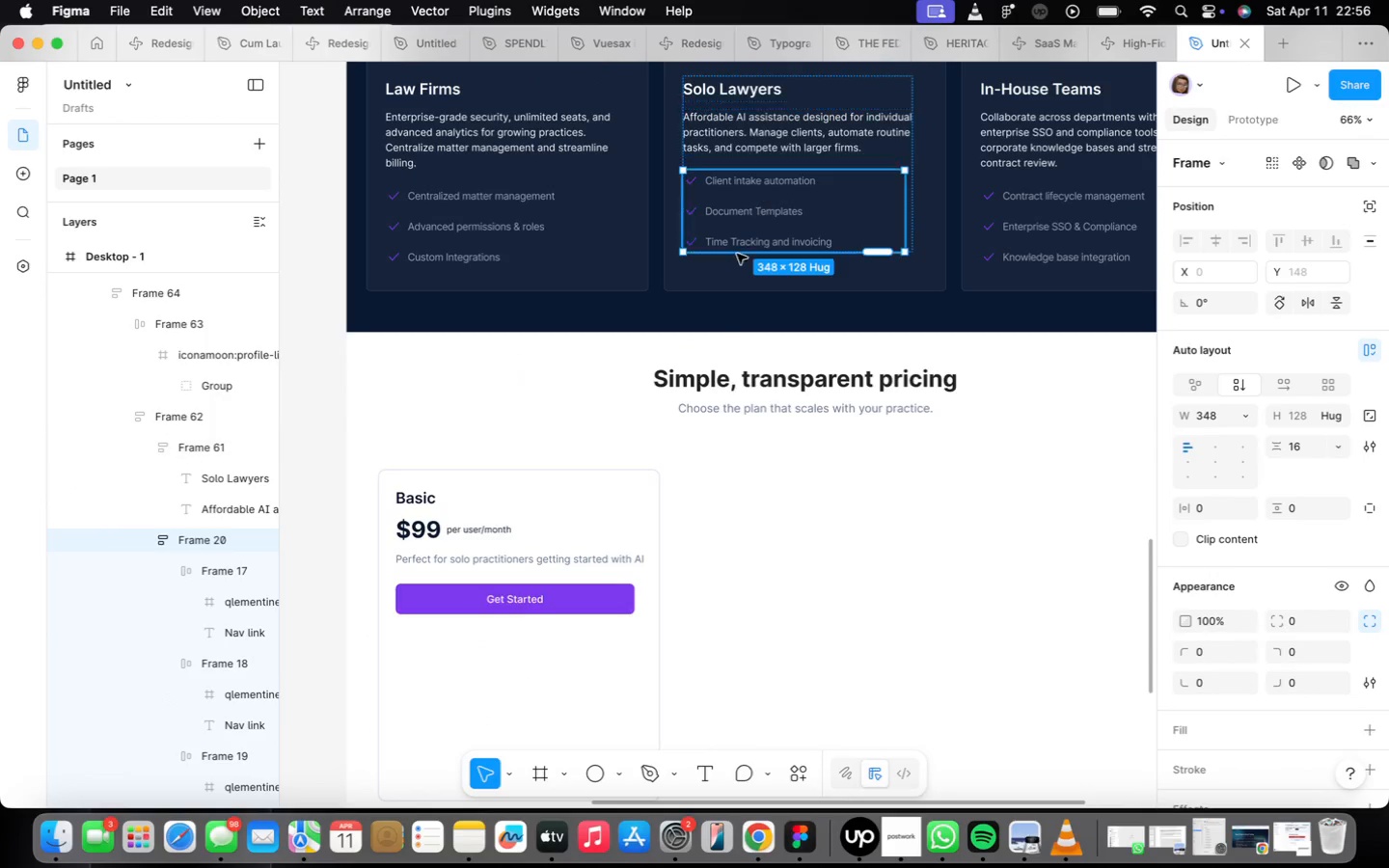 
left_click_drag(start_coordinate=[755, 180], to_coordinate=[600, 339])
 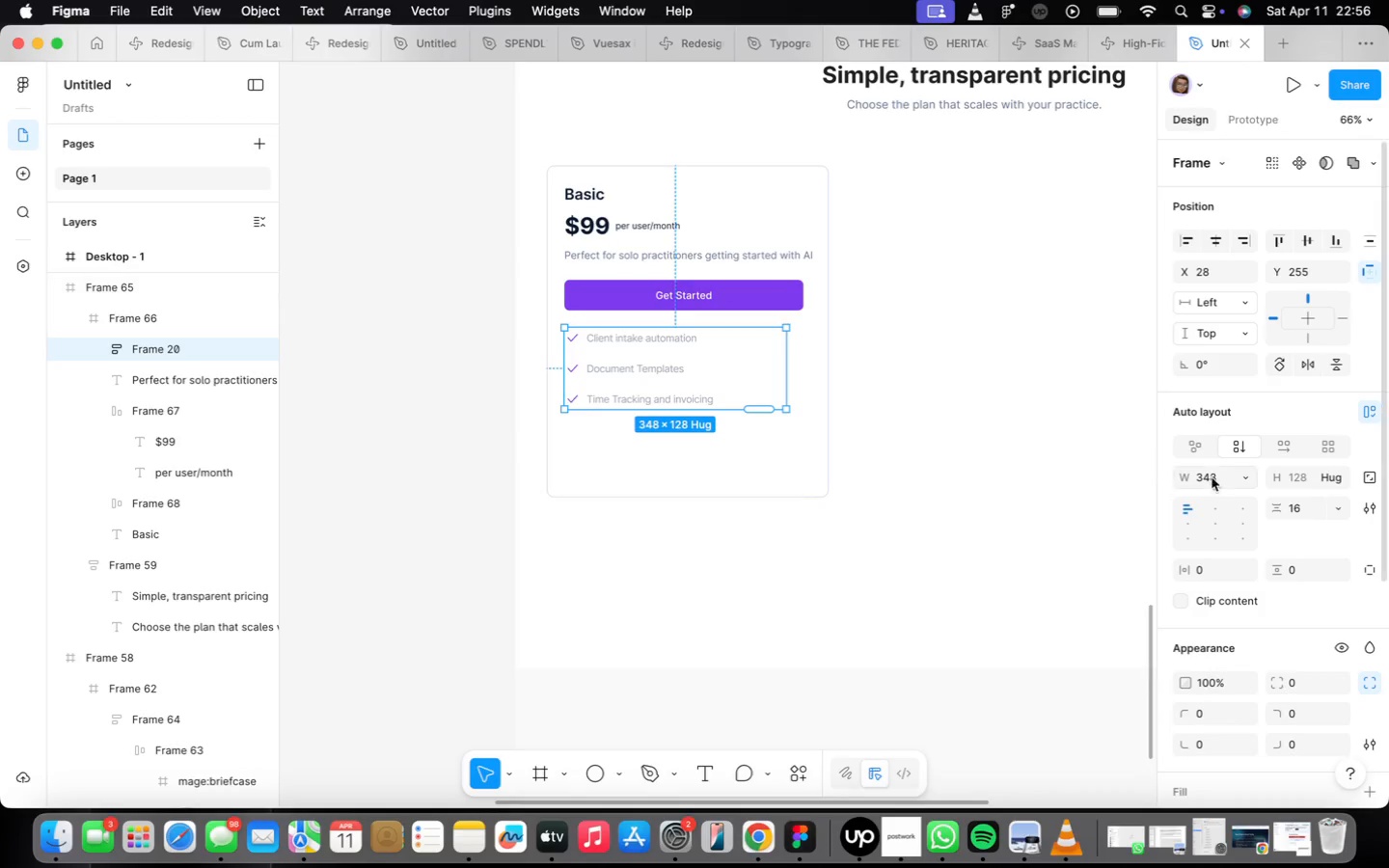 
wait(17.86)
 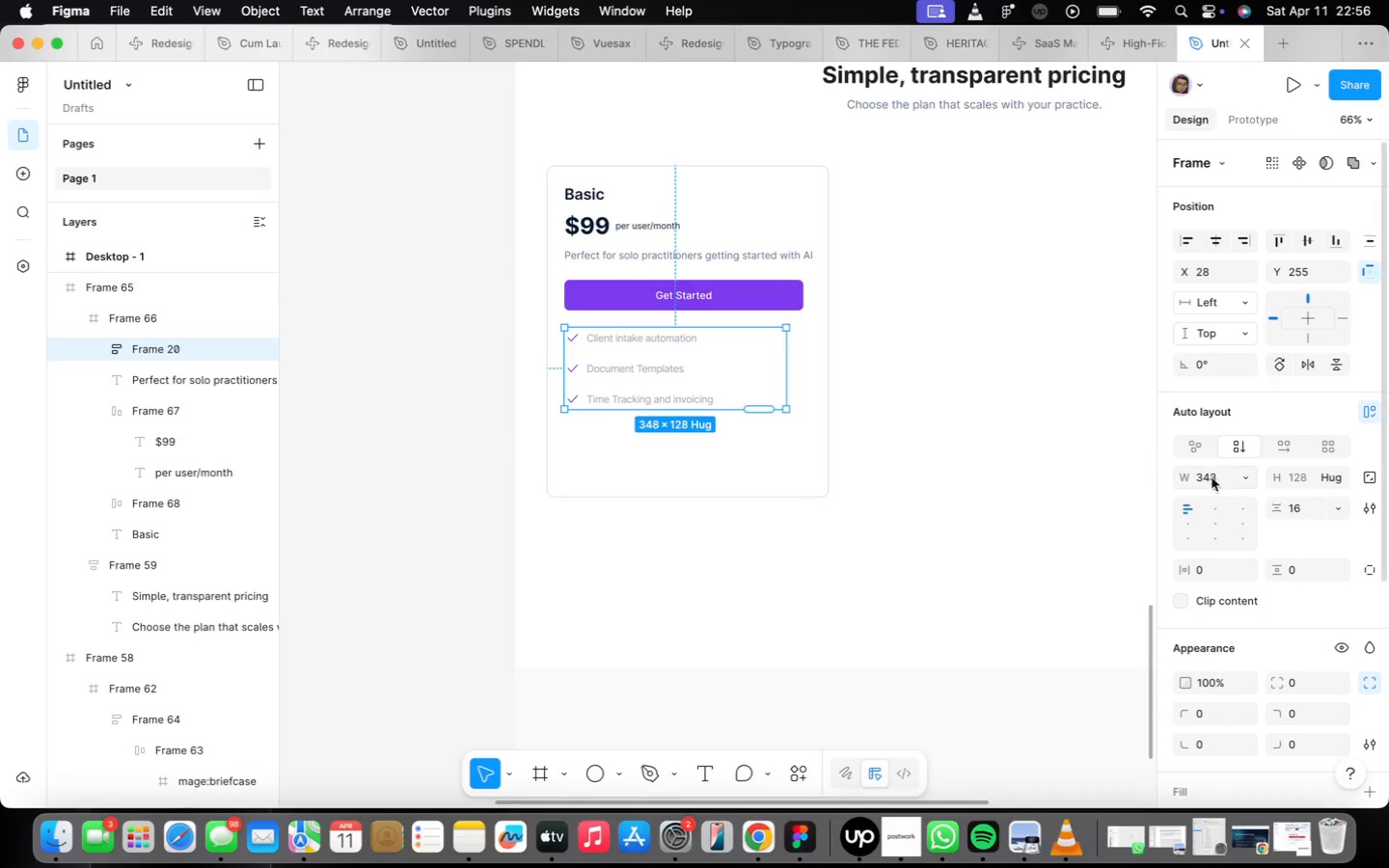 
left_click([1327, 505])
 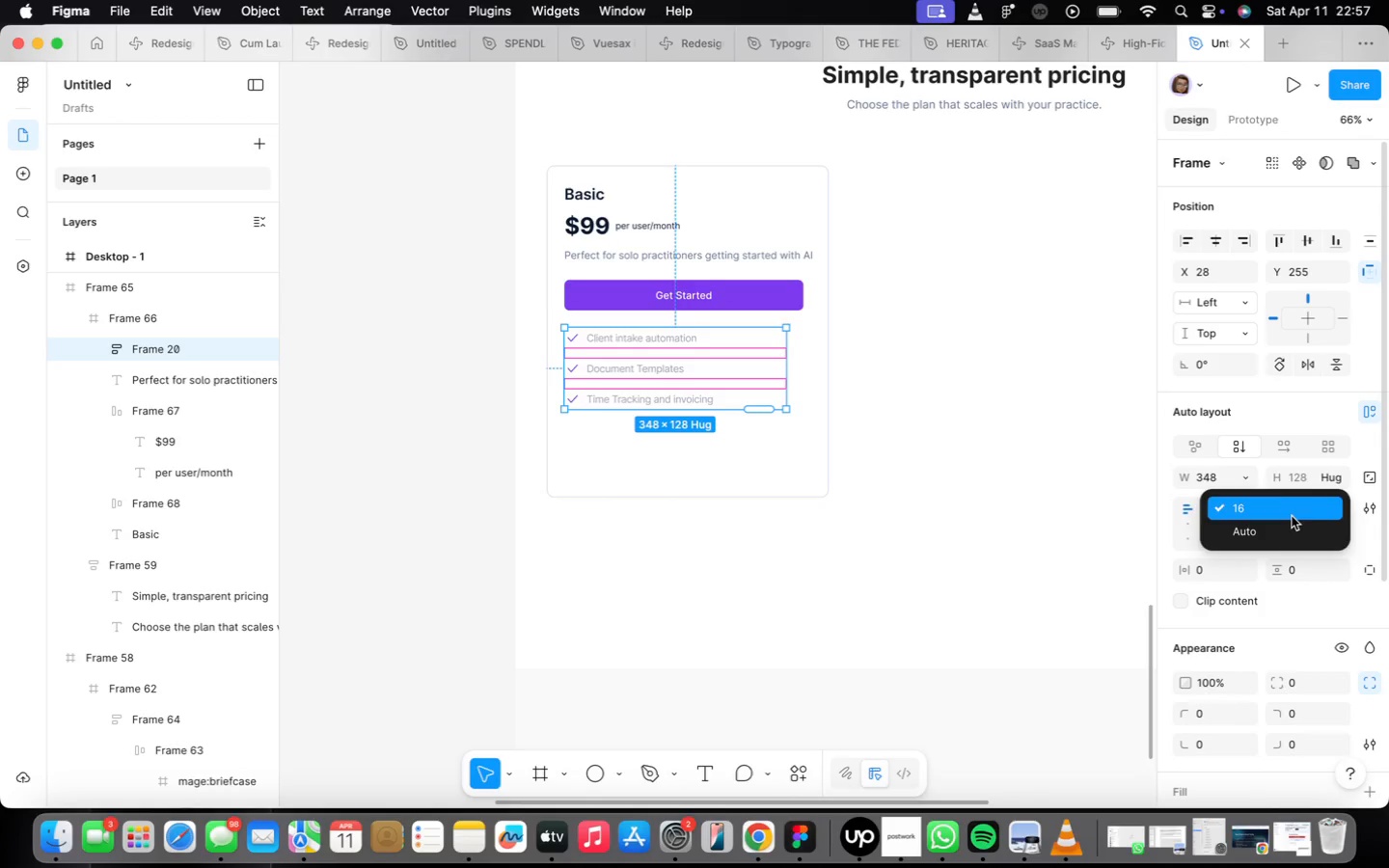 
left_click([1290, 517])
 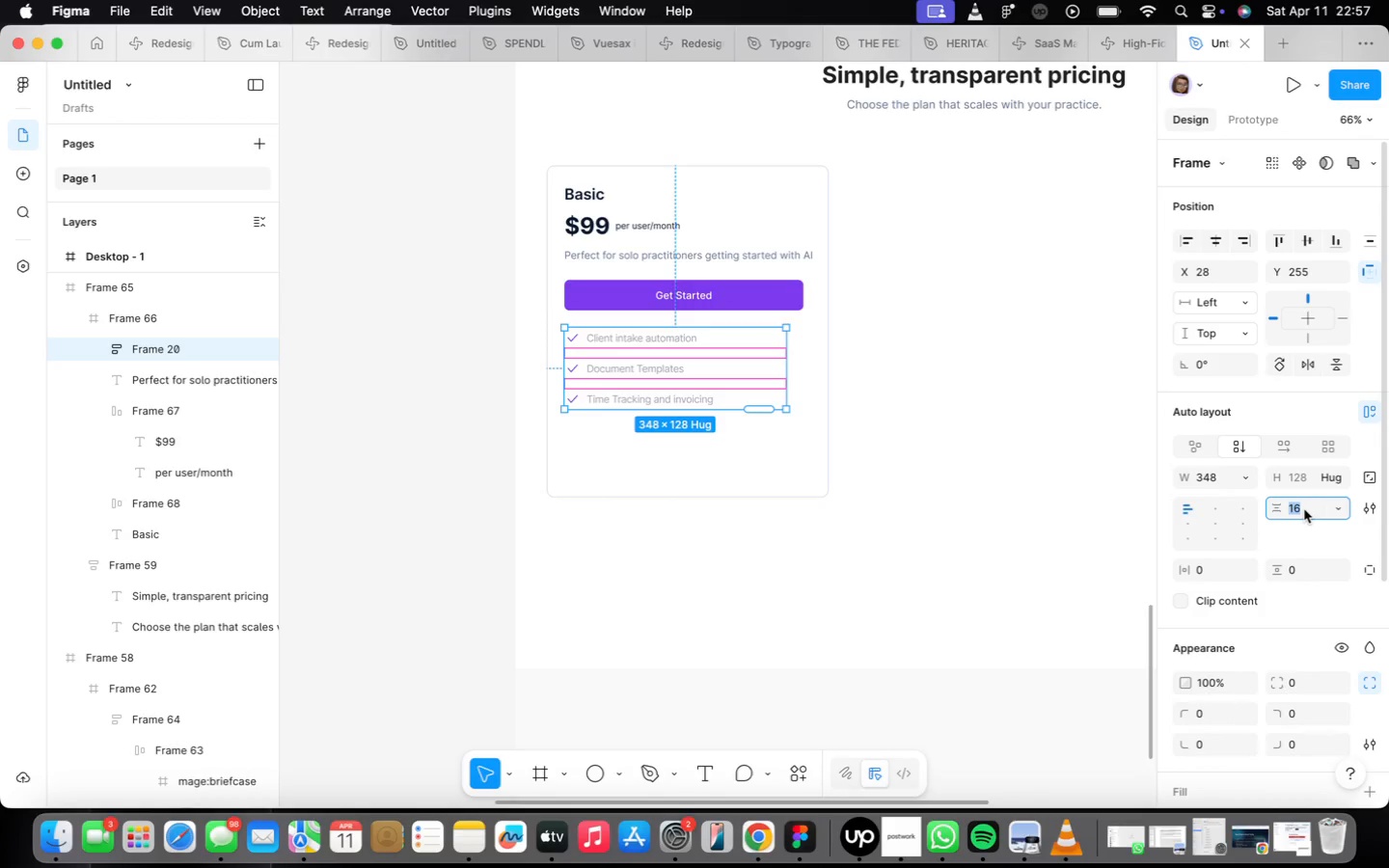 
type(12)
 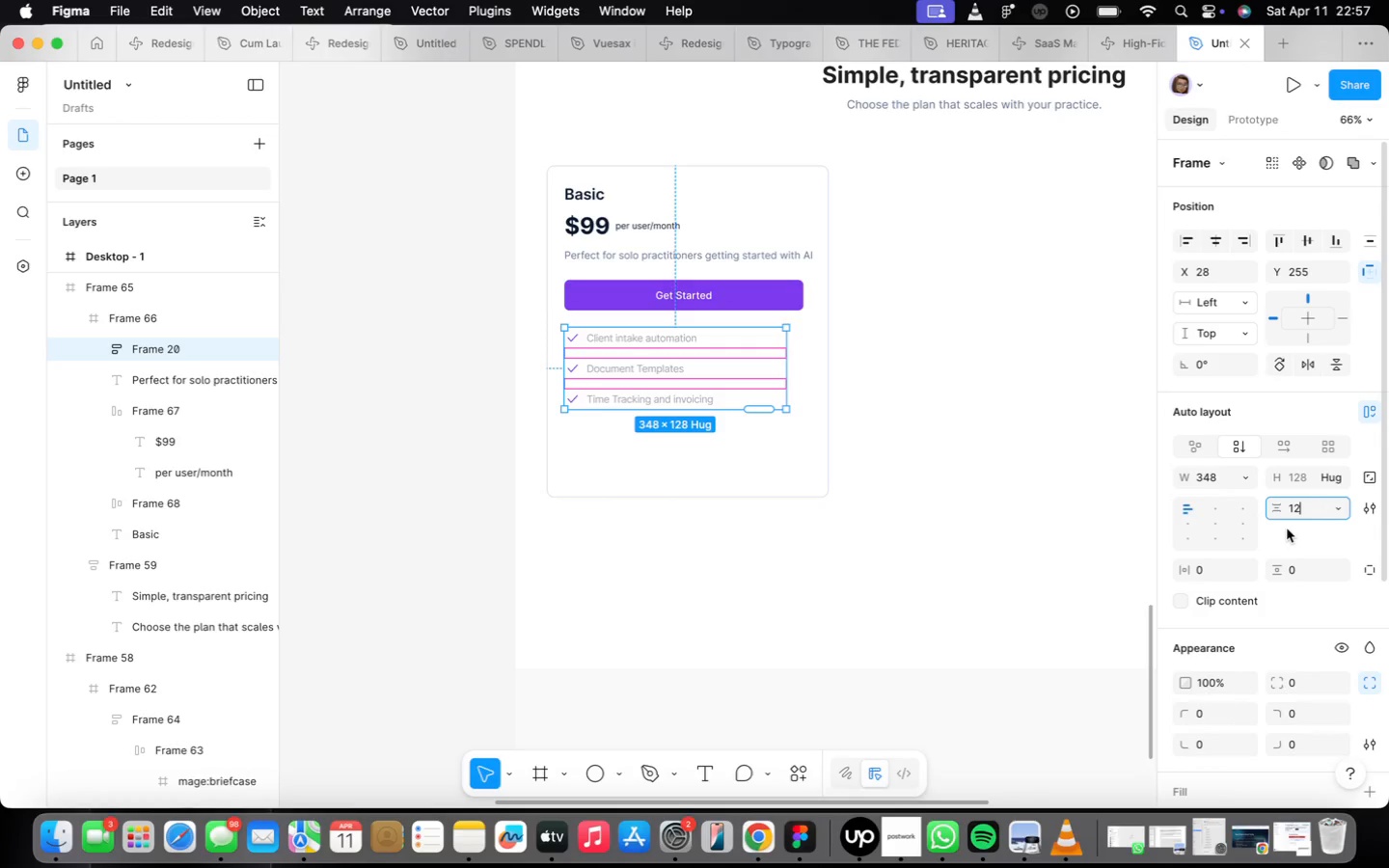 
key(Enter)
 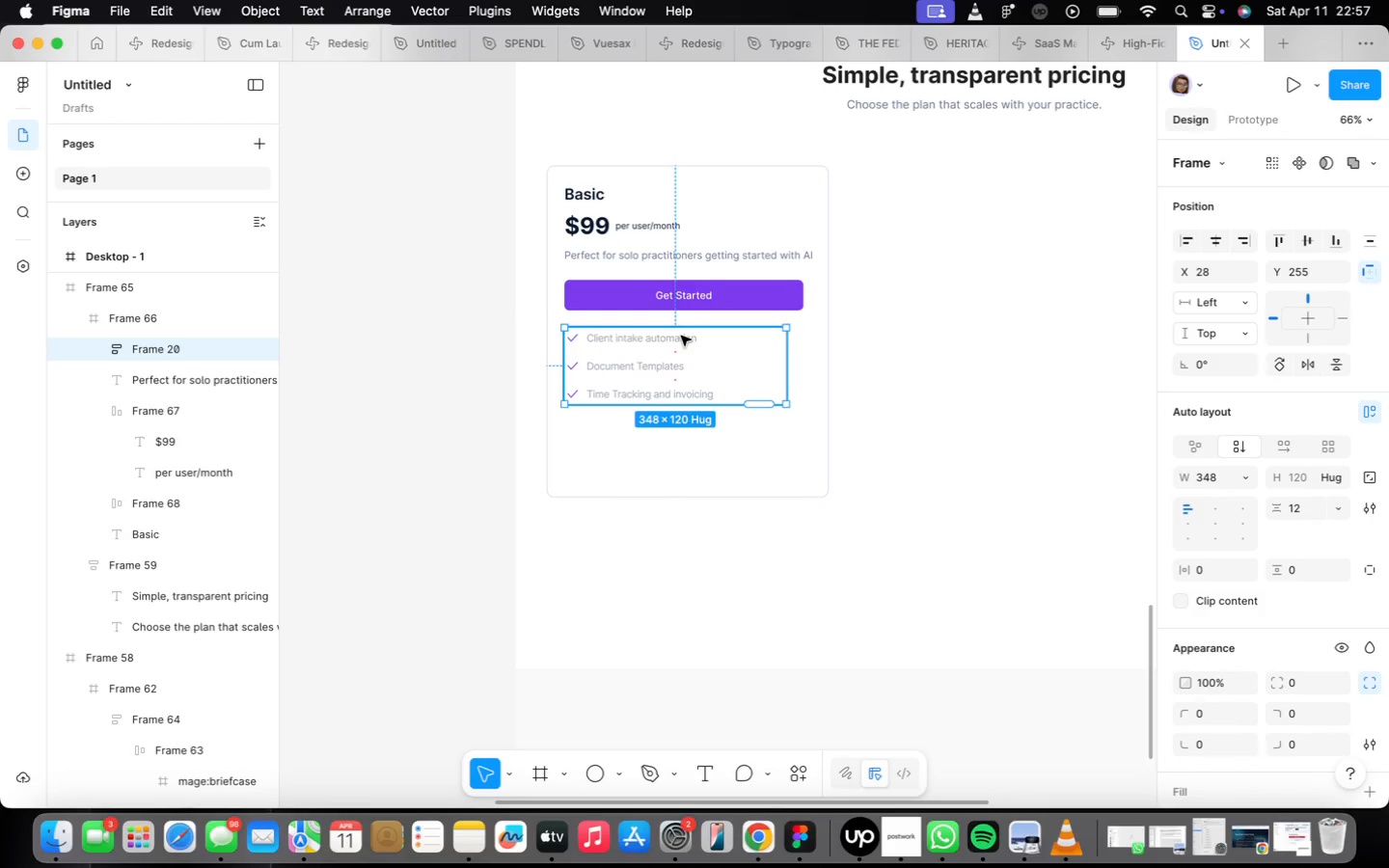 
wait(5.76)
 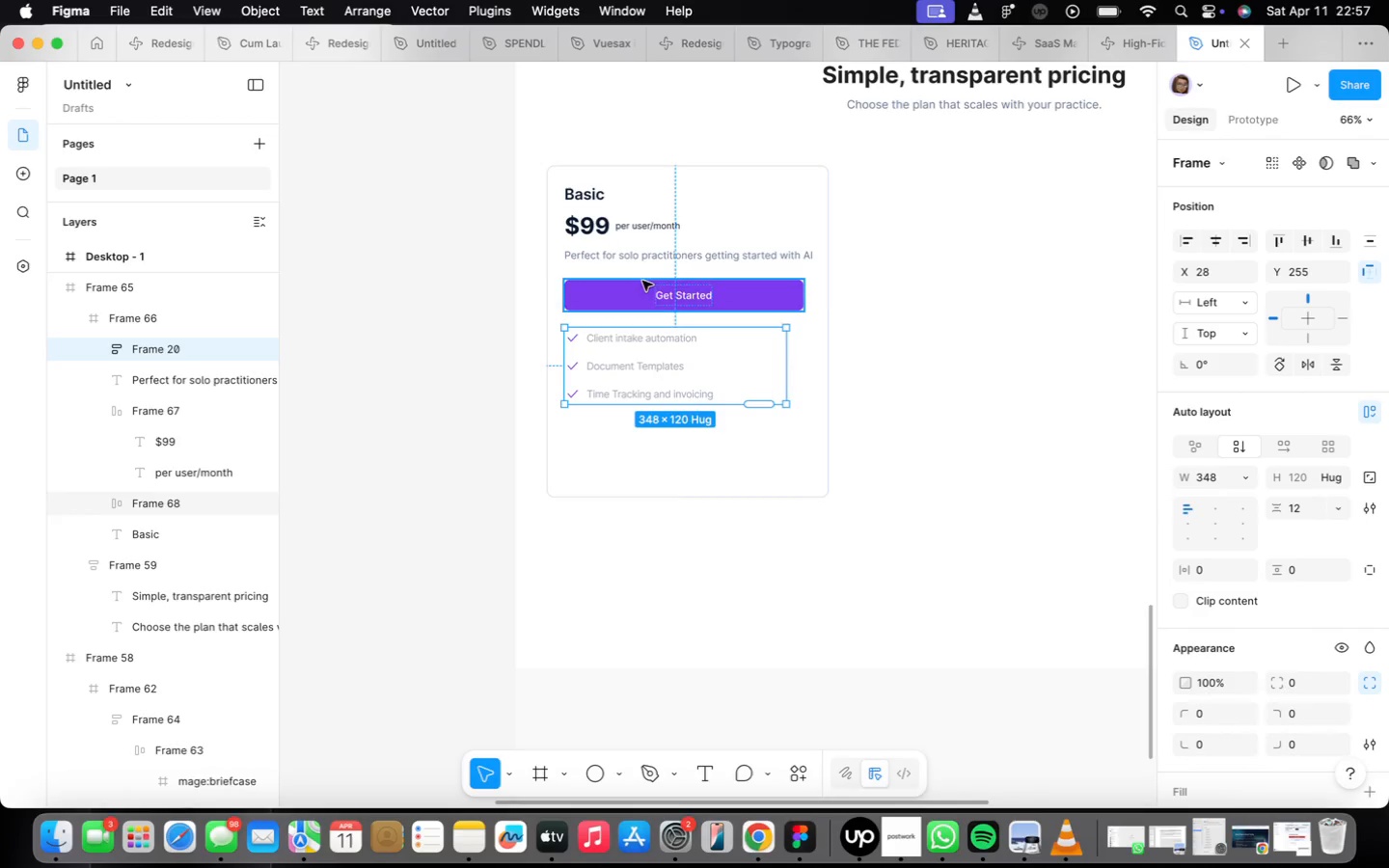 
left_click([681, 336])
 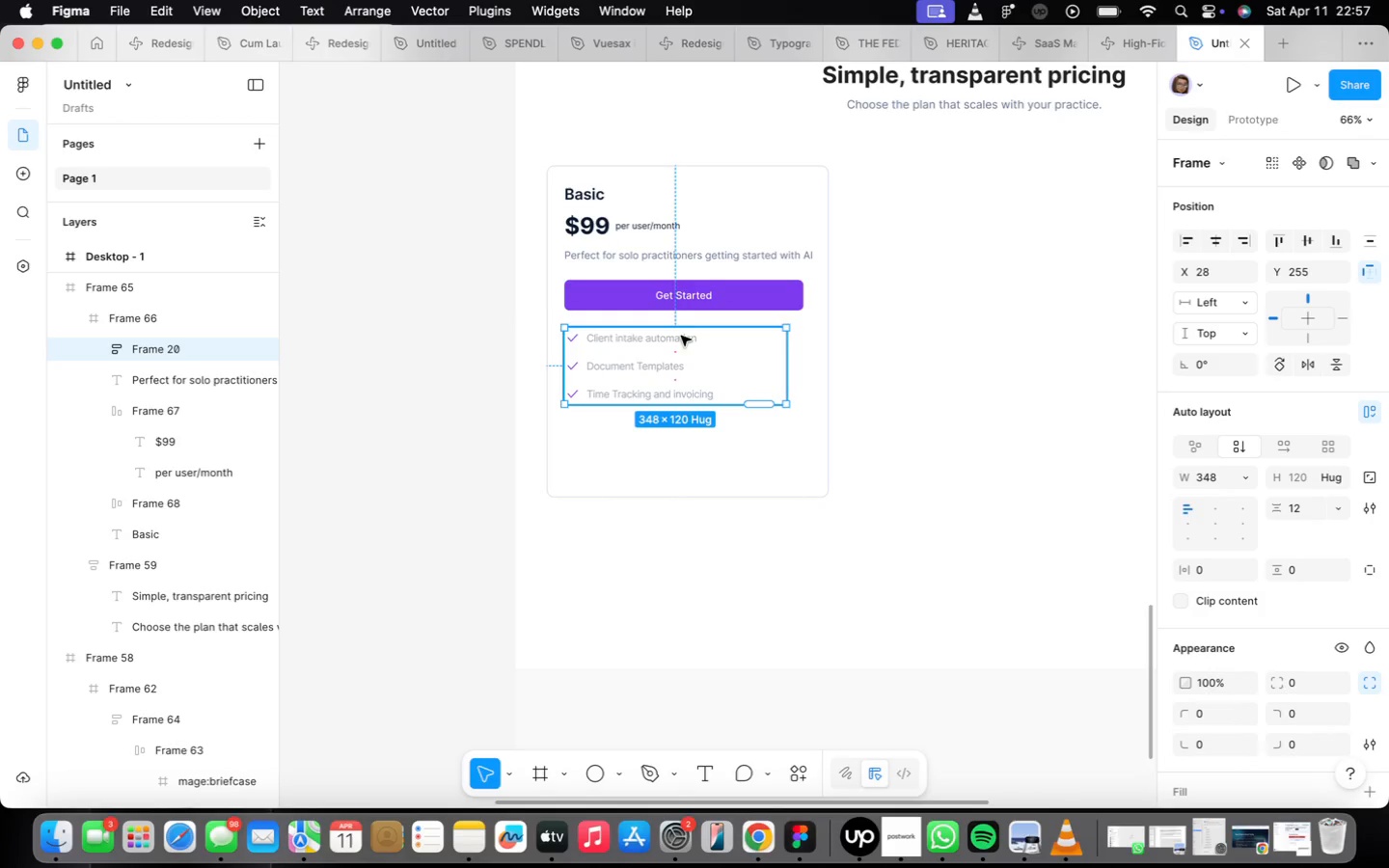 
left_click([681, 336])
 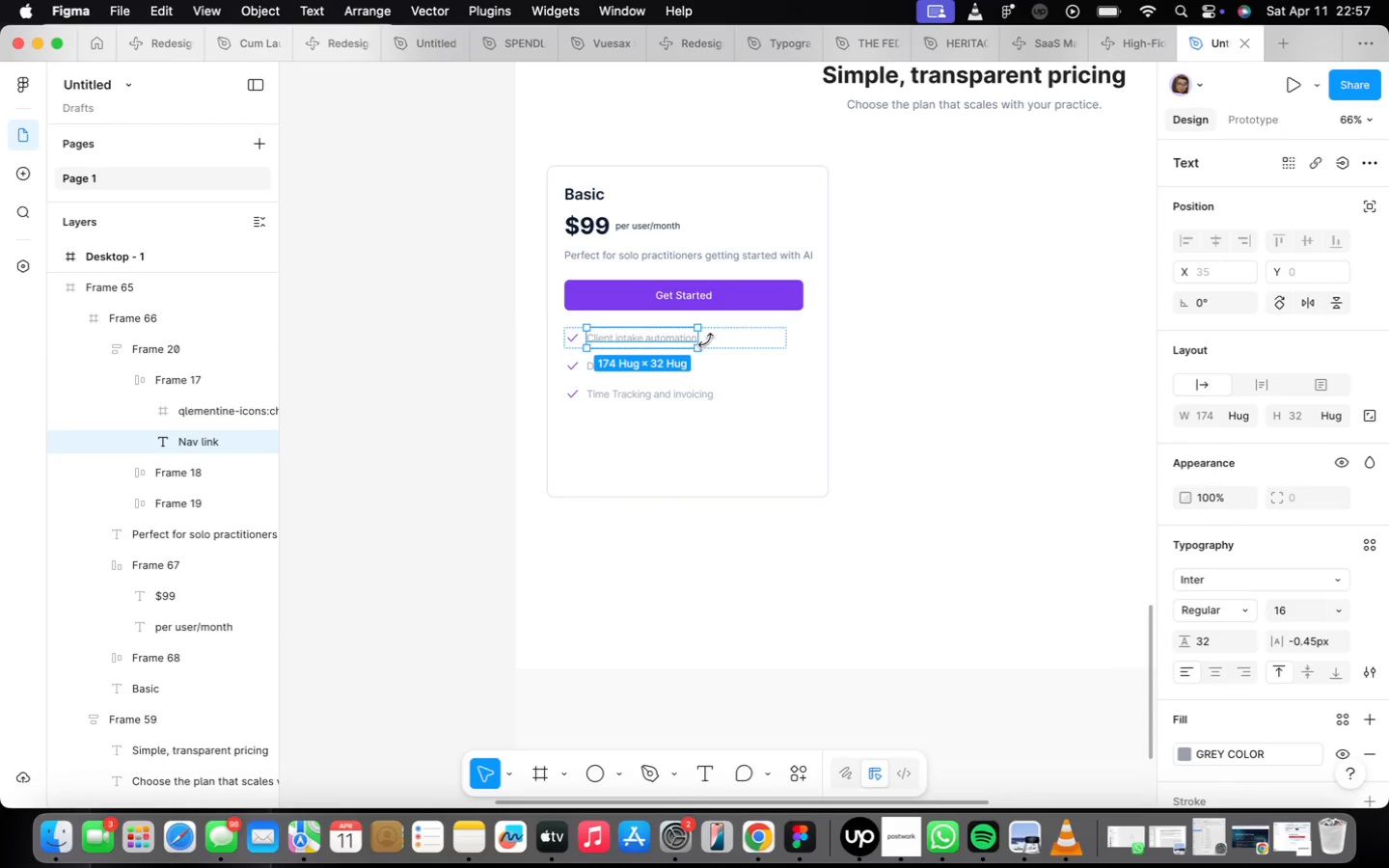 
left_click([690, 335])
 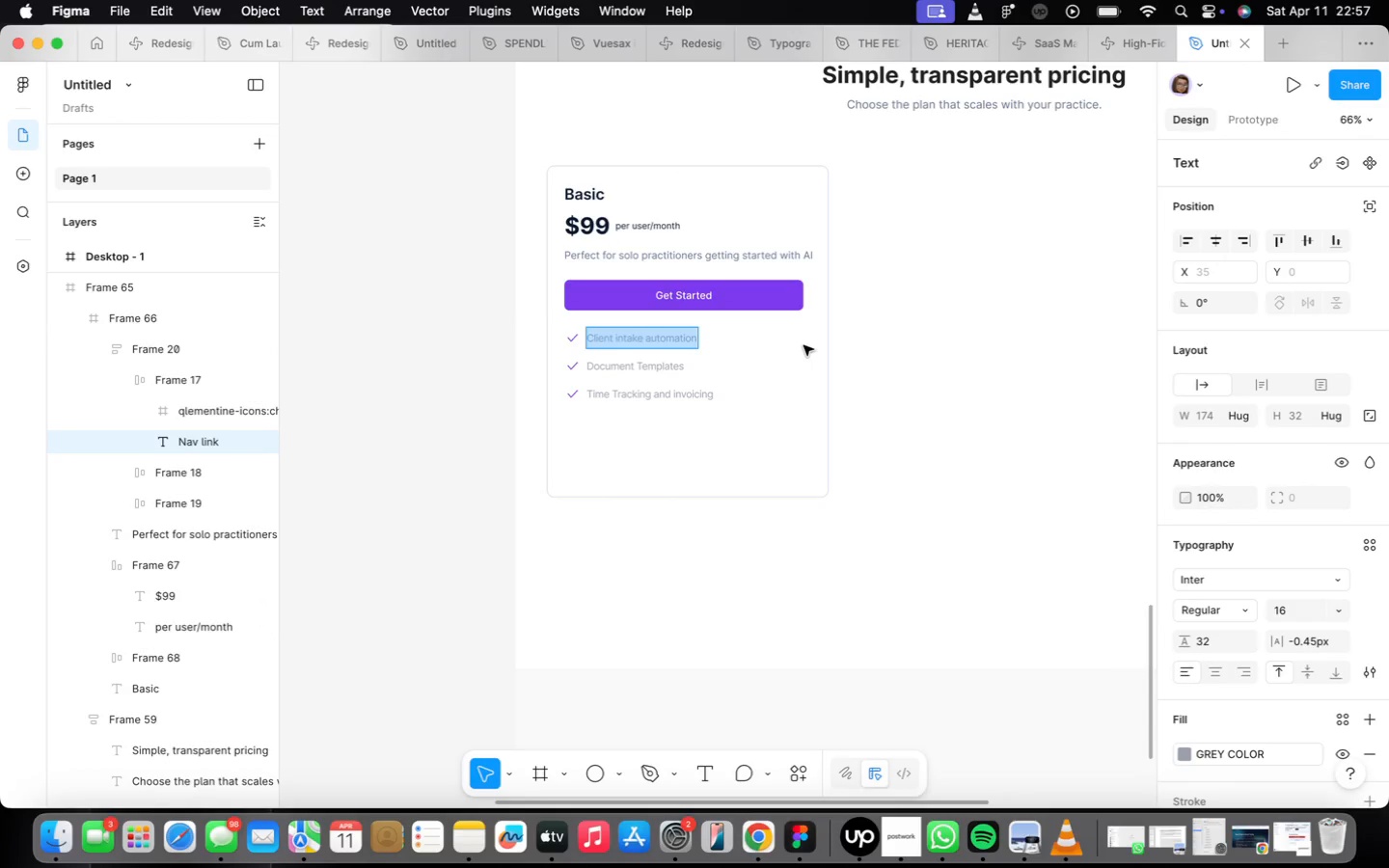 
type(AI researcg)
key(Backspace)
type(h )
 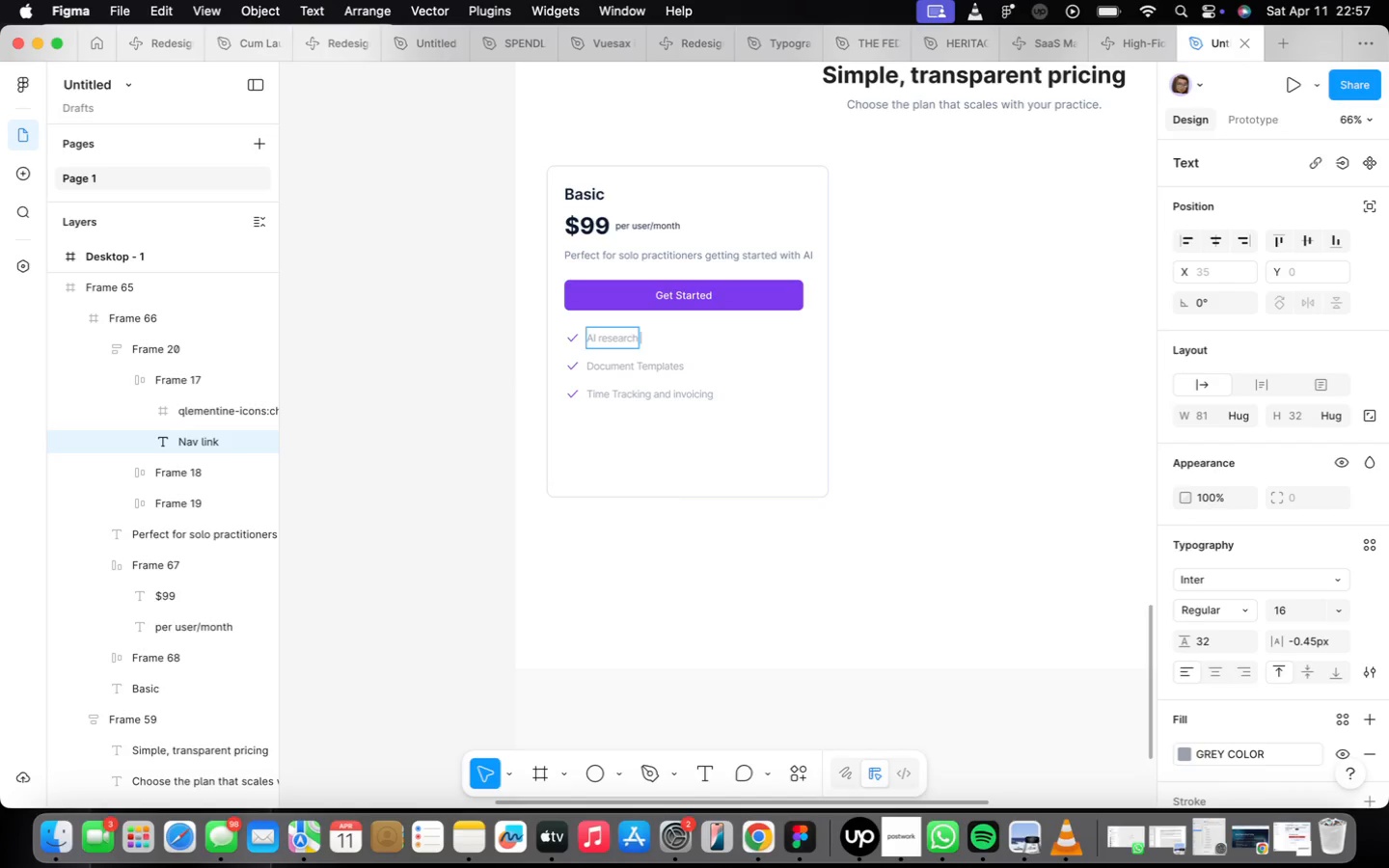 
type(& summarization)
 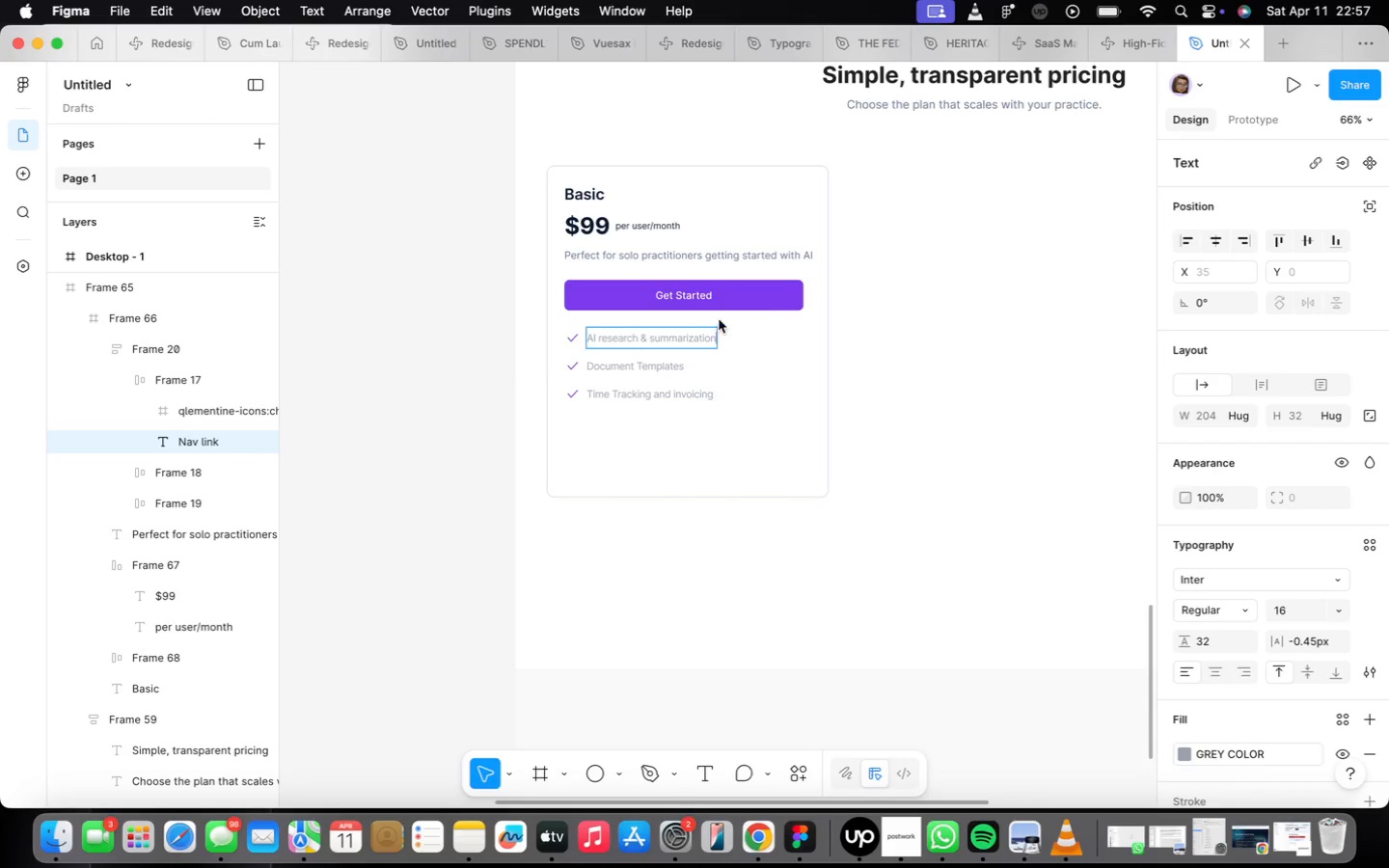 
wait(14.69)
 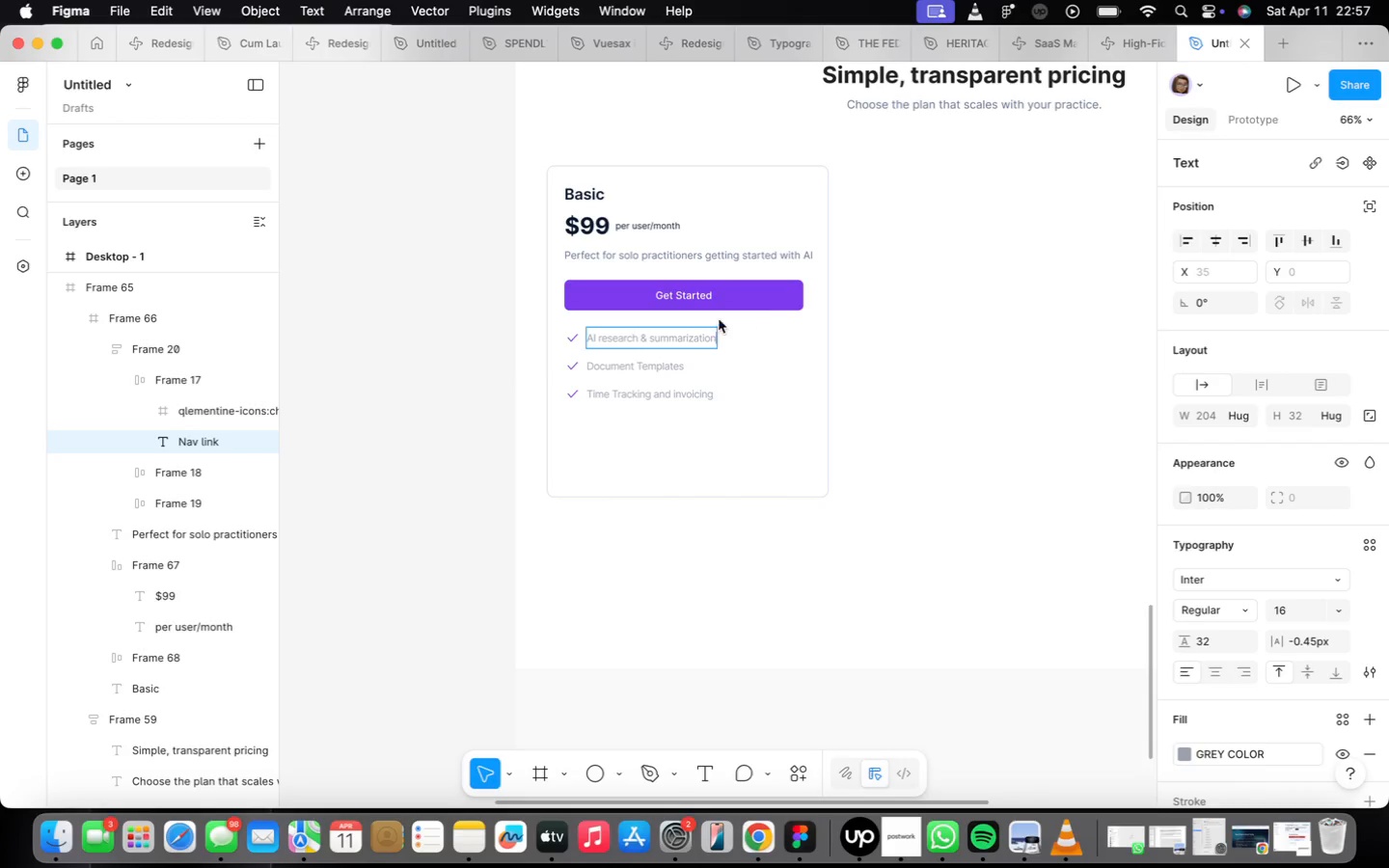 
key(Enter)
 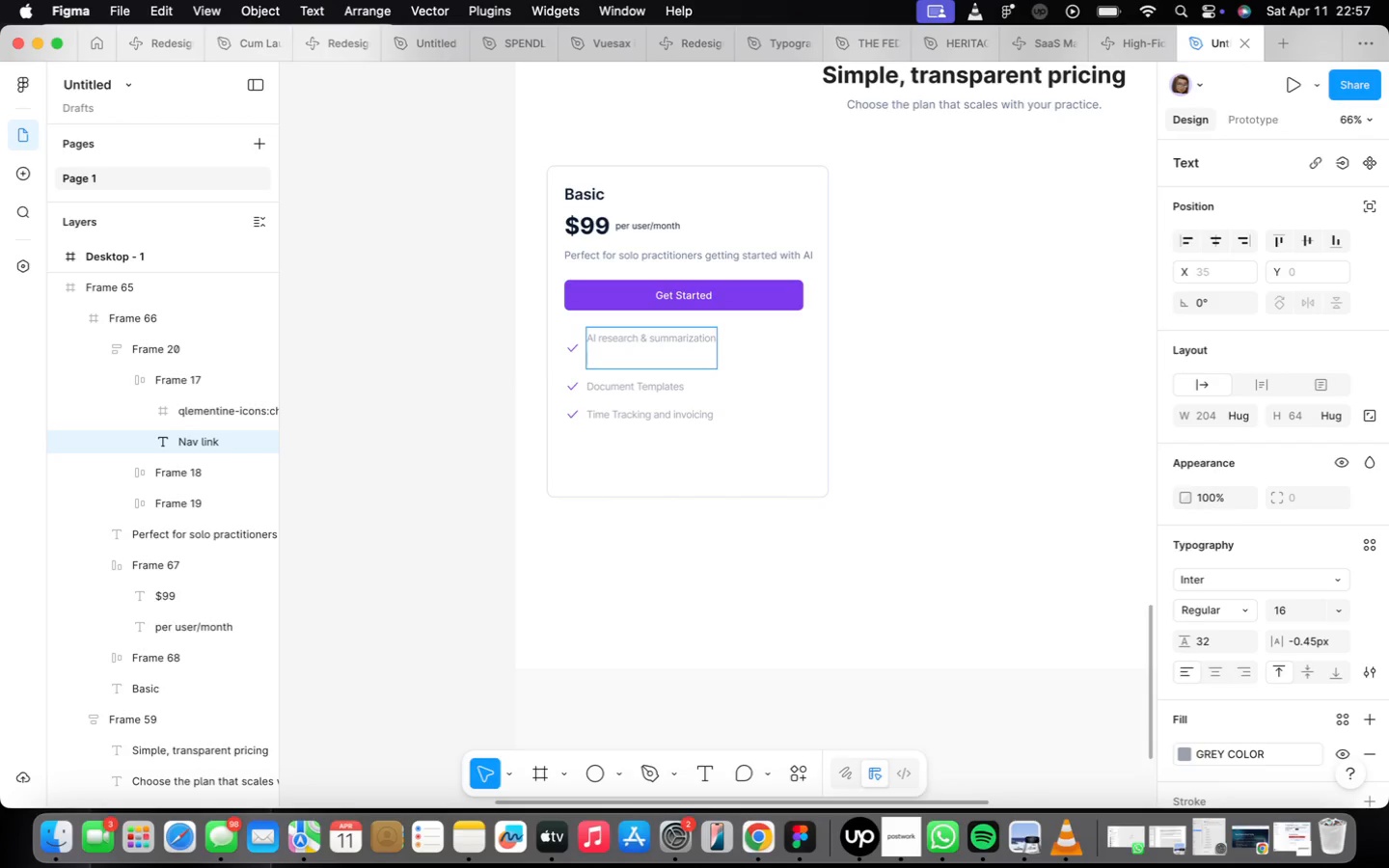 
key(Backspace)
 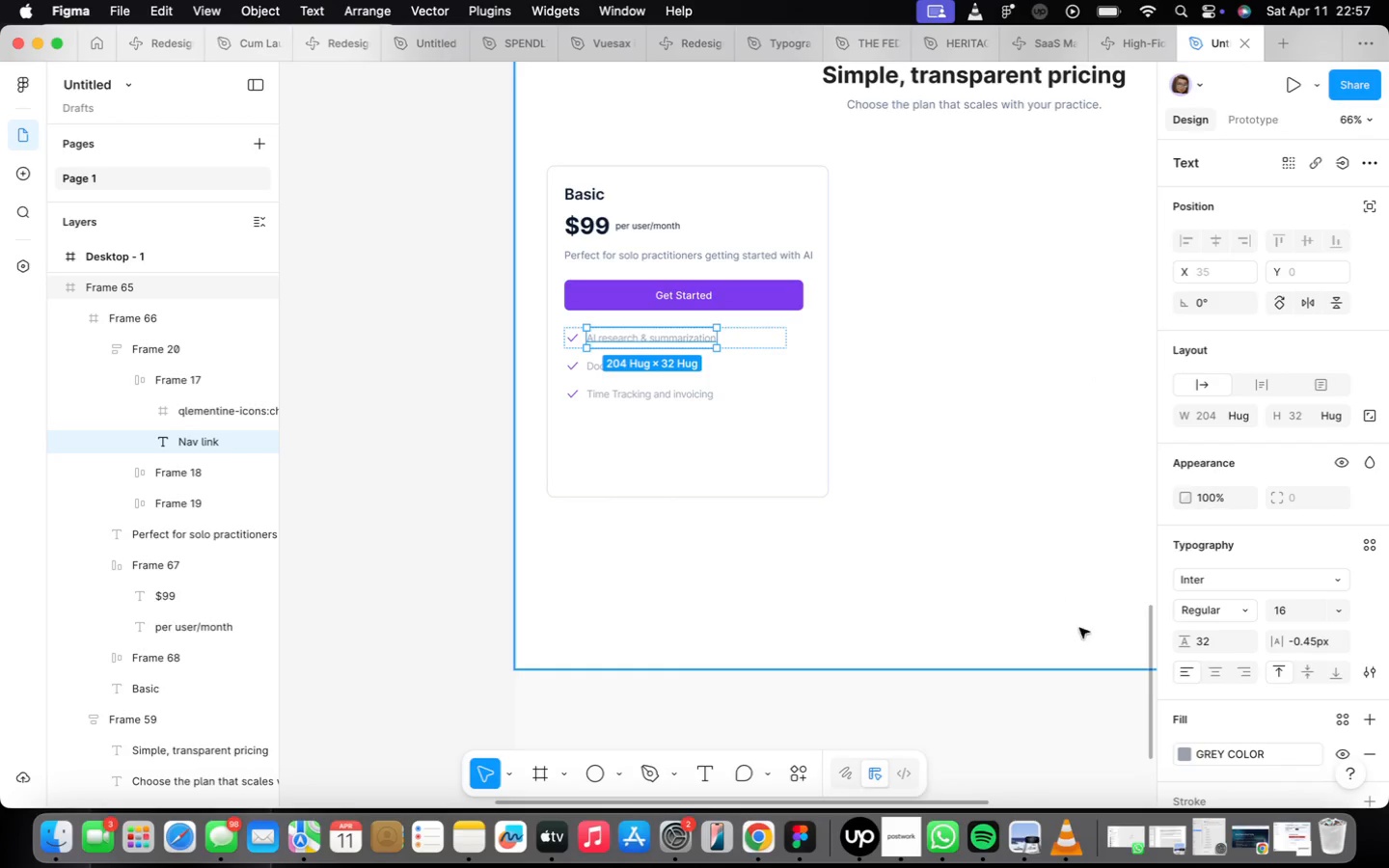 
wait(7.56)
 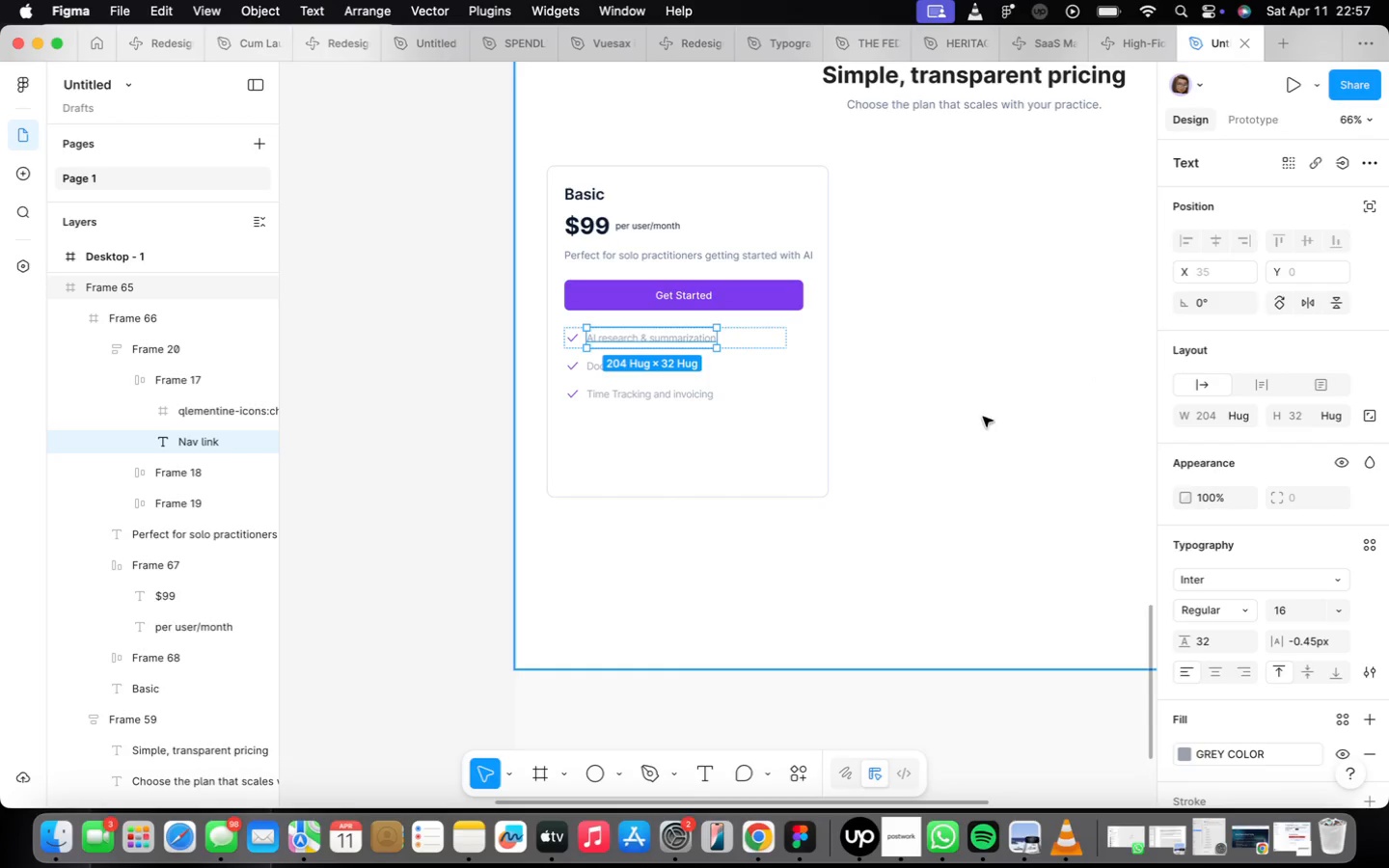 
left_click([1224, 643])
 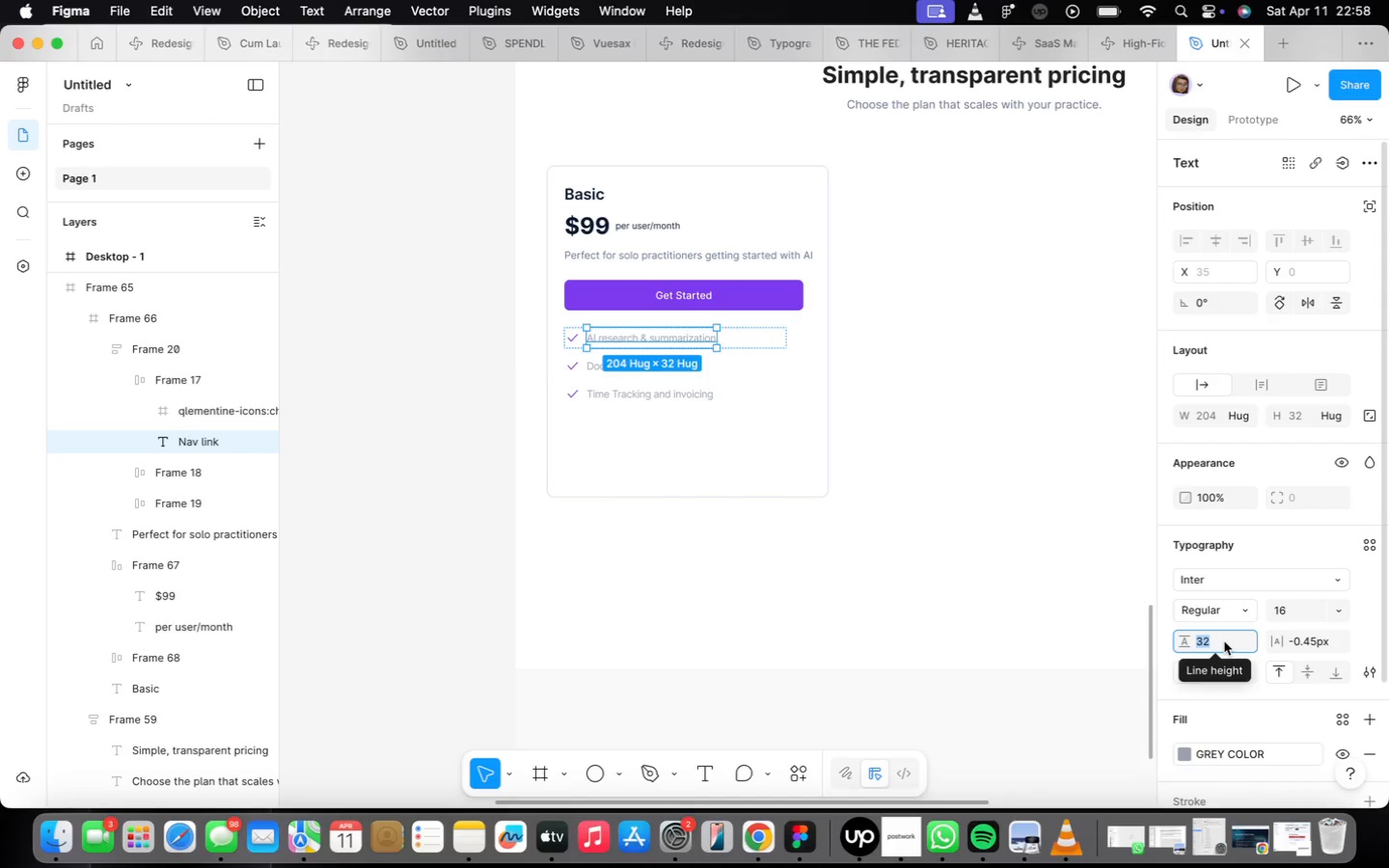 
type(24)
 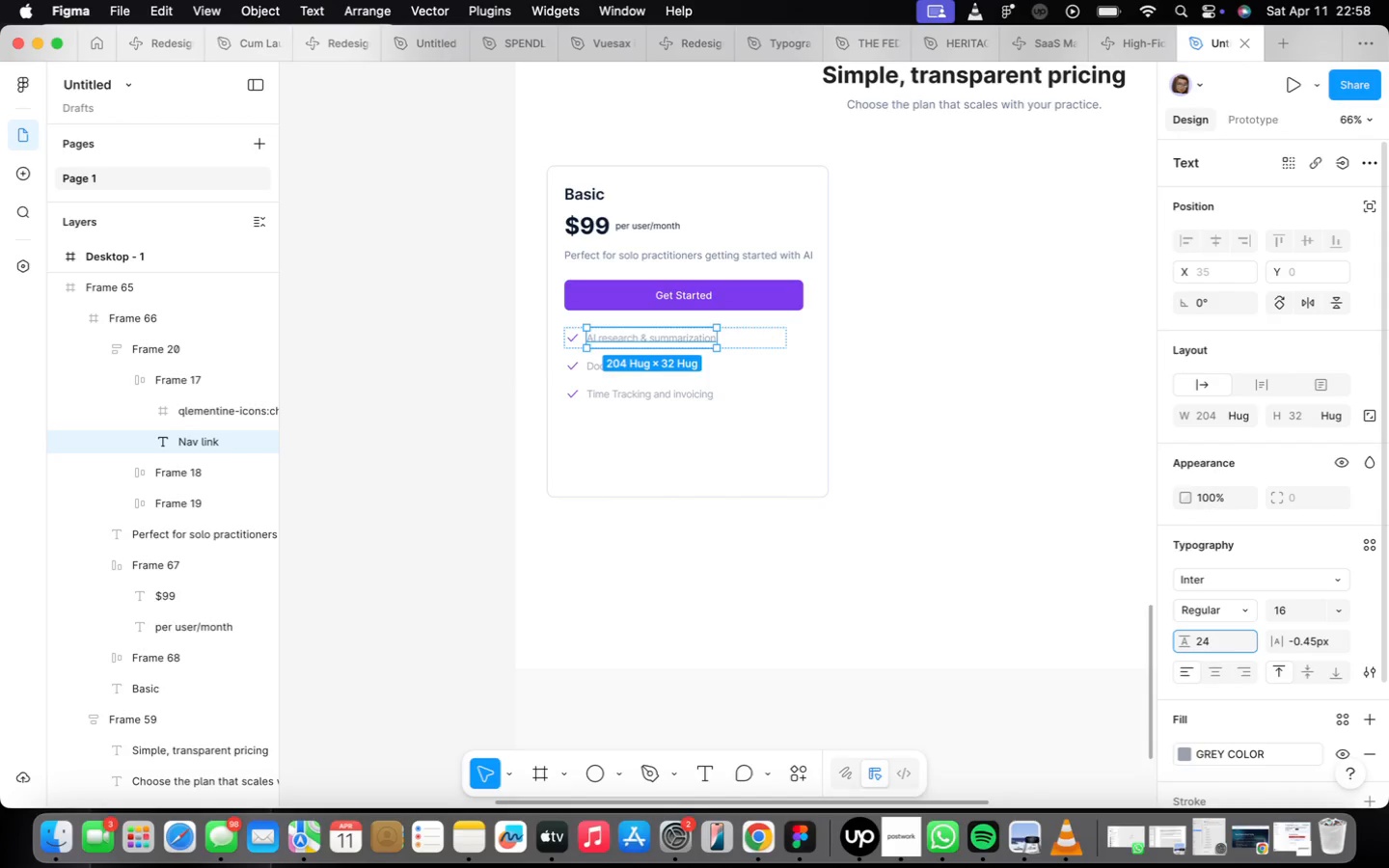 
key(Enter)
 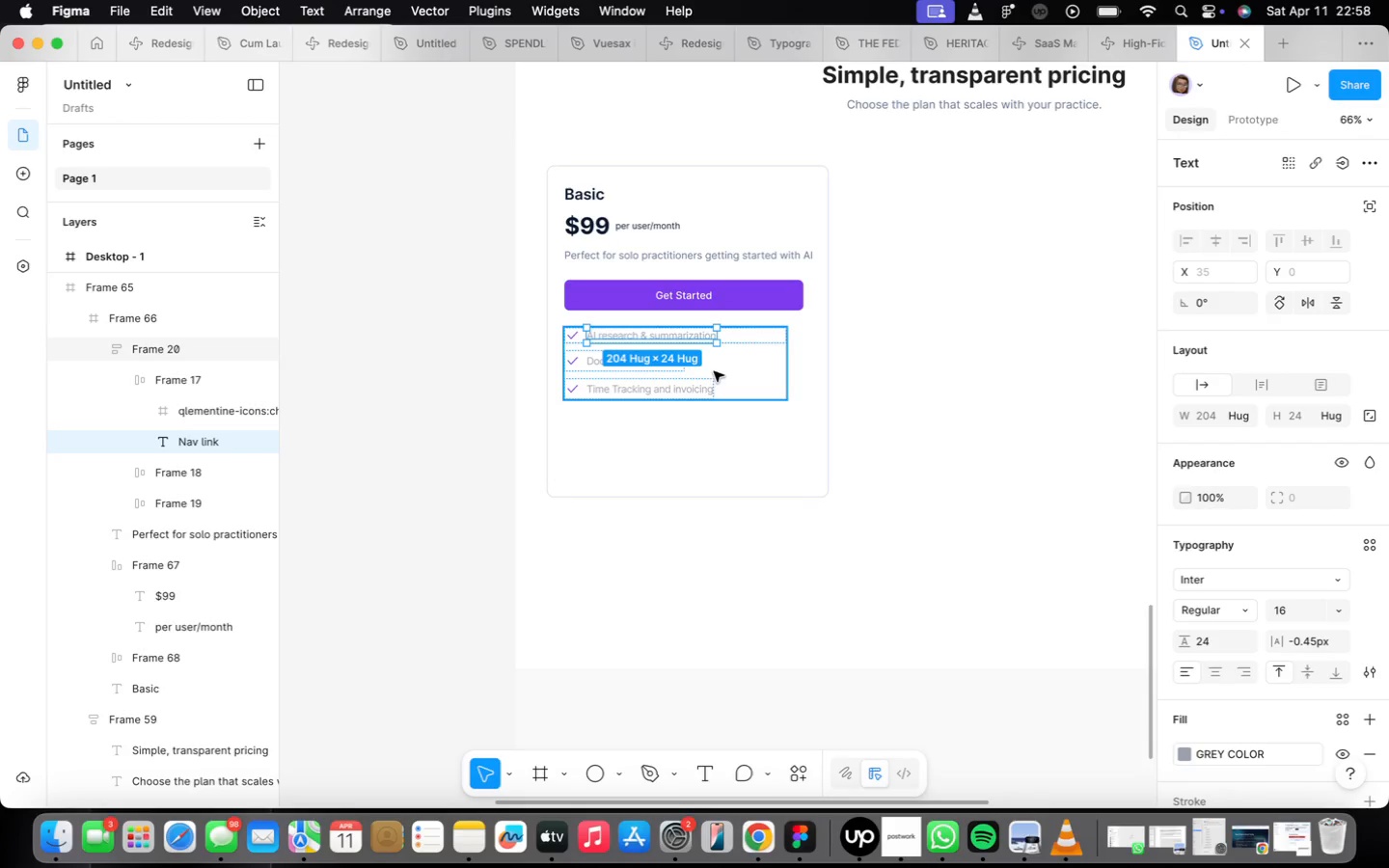 
left_click([932, 394])
 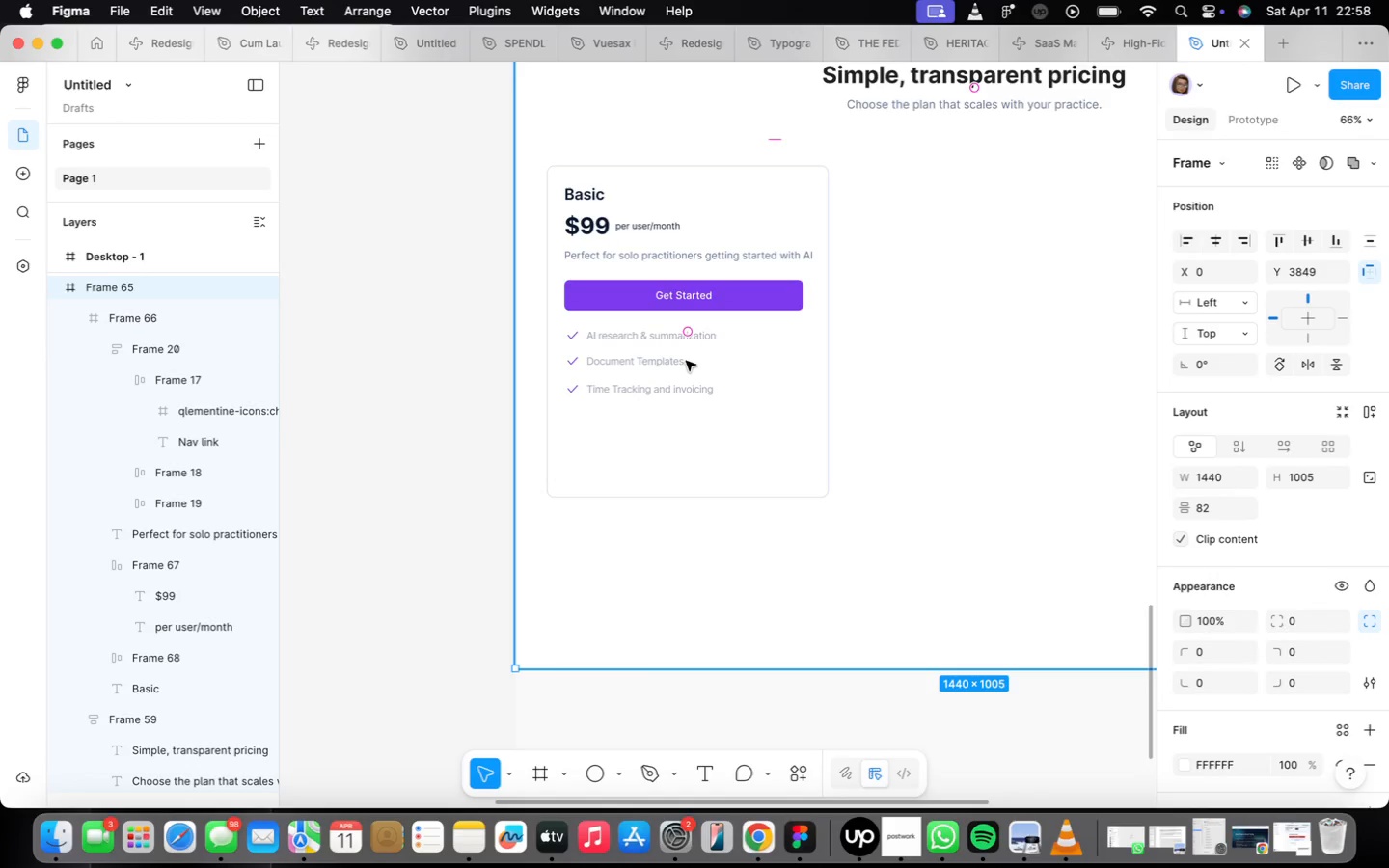 
left_click([680, 362])
 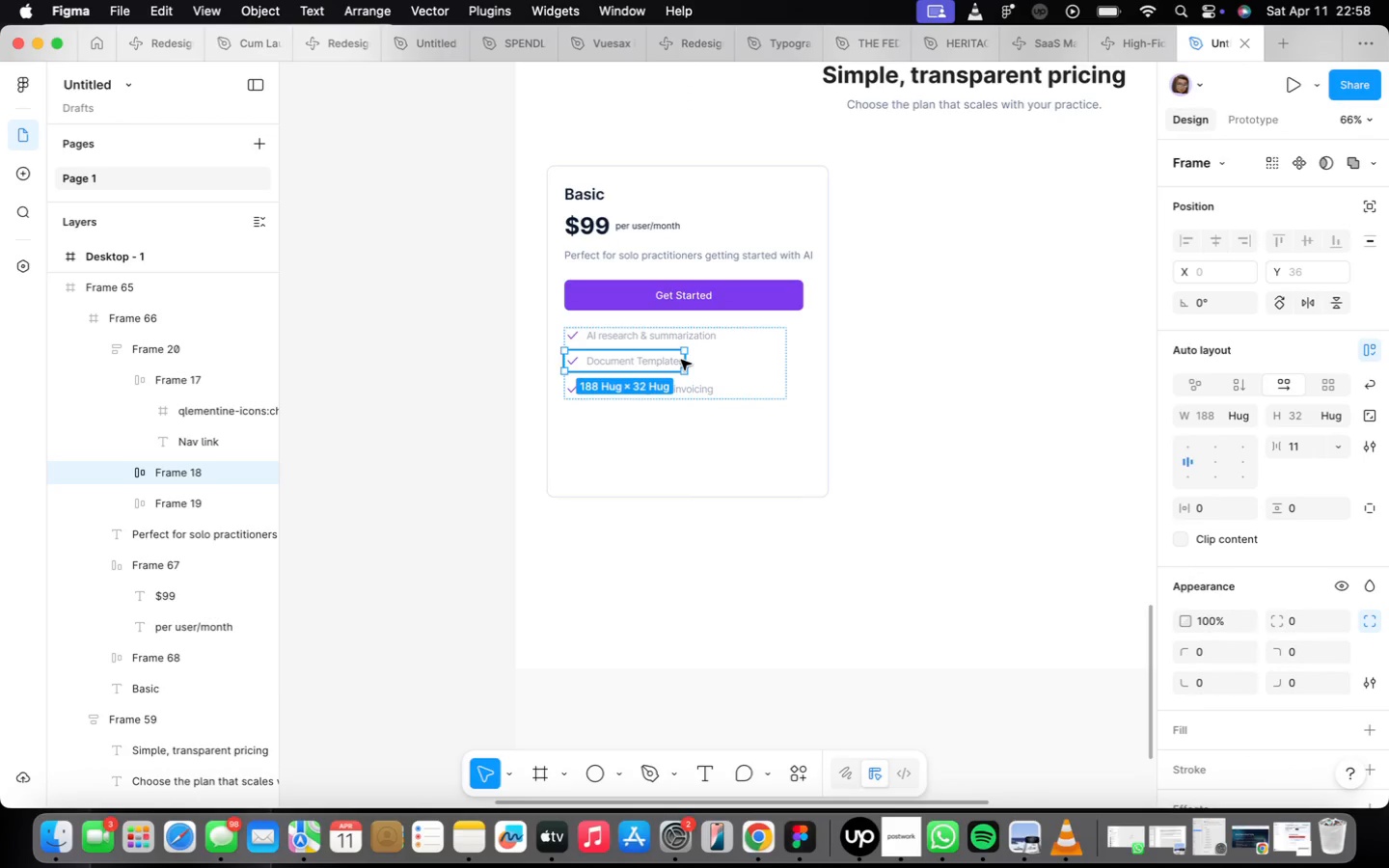 
left_click([673, 360])
 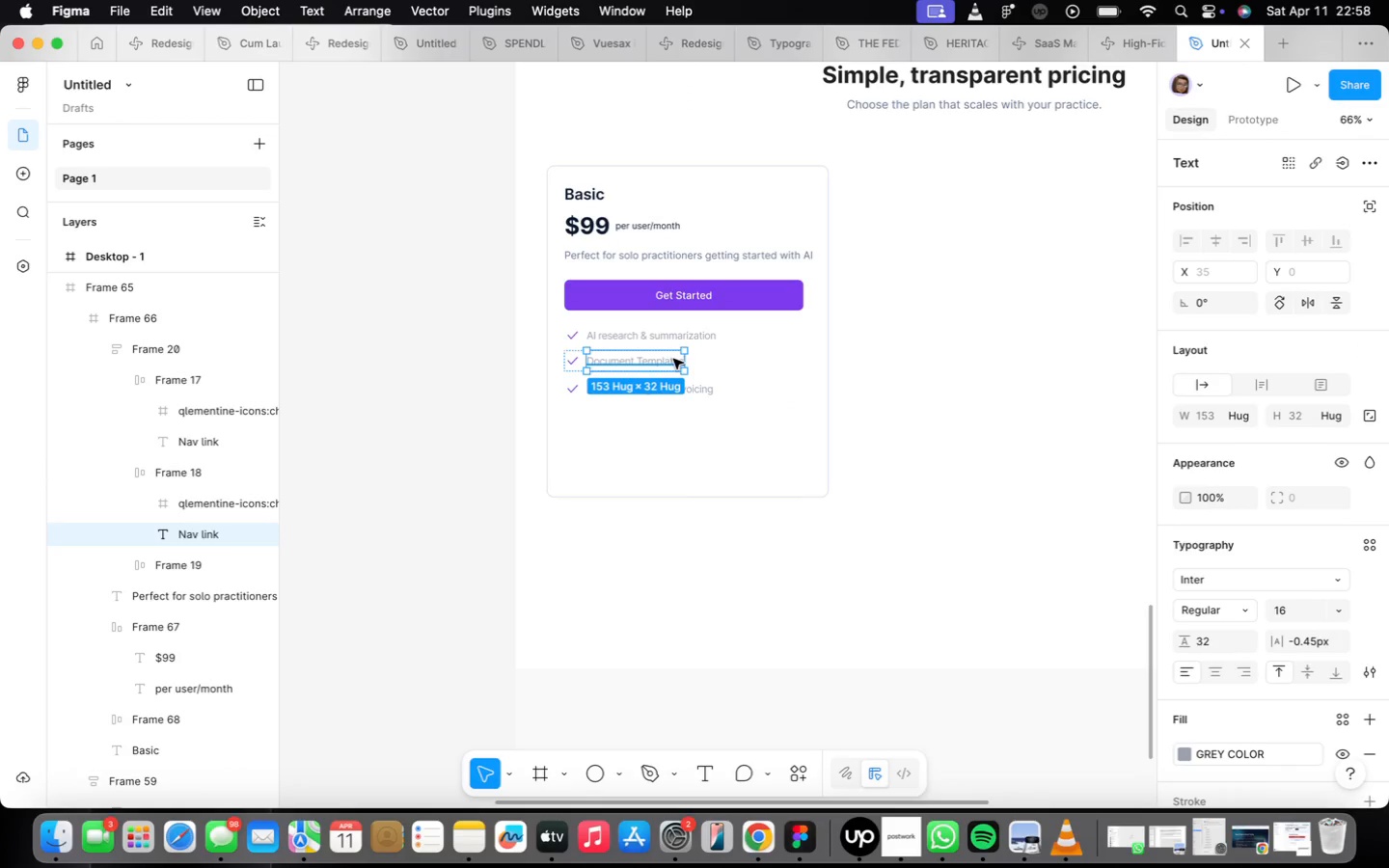 
double_click([673, 359])
 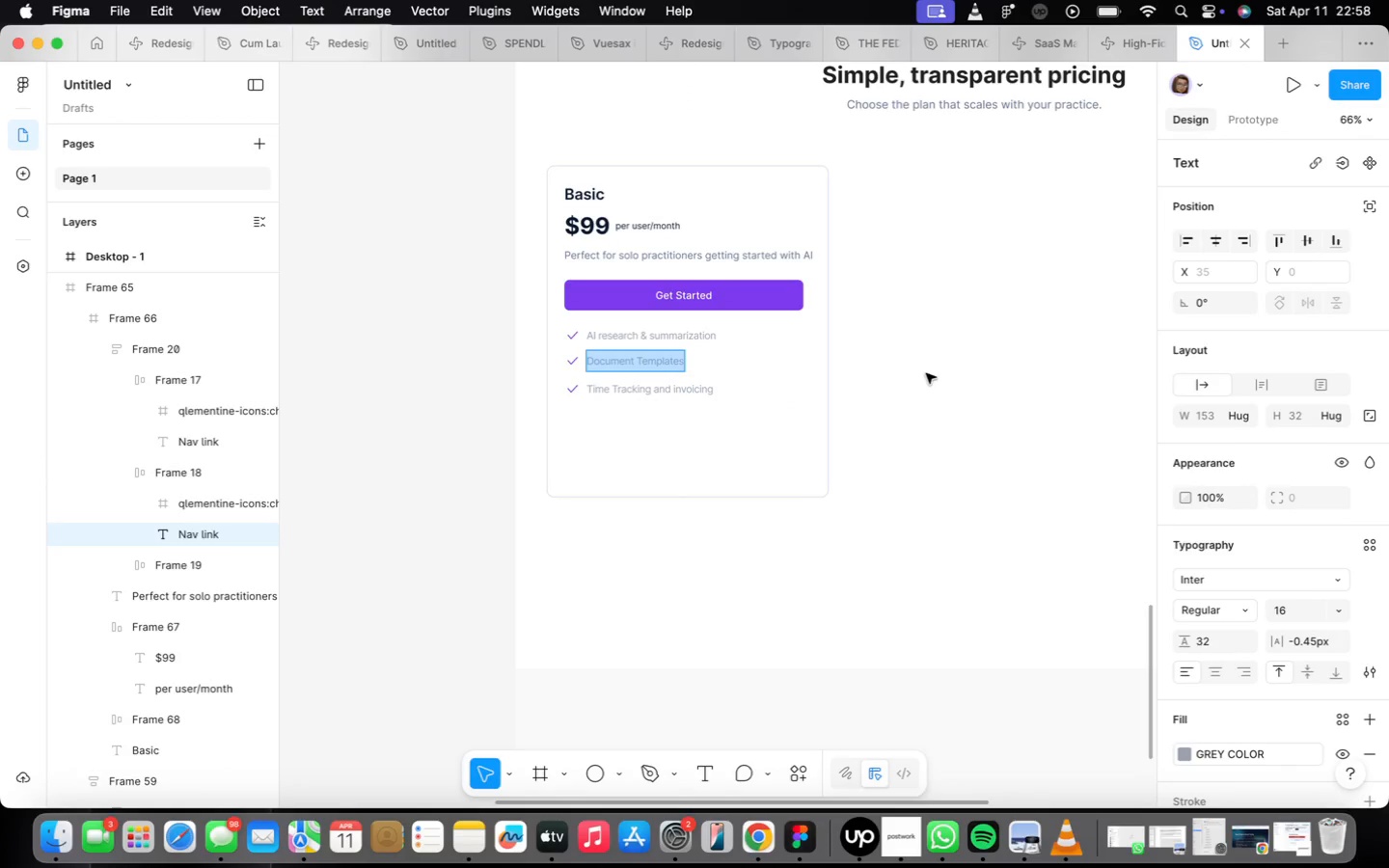 
type(Basic document )
 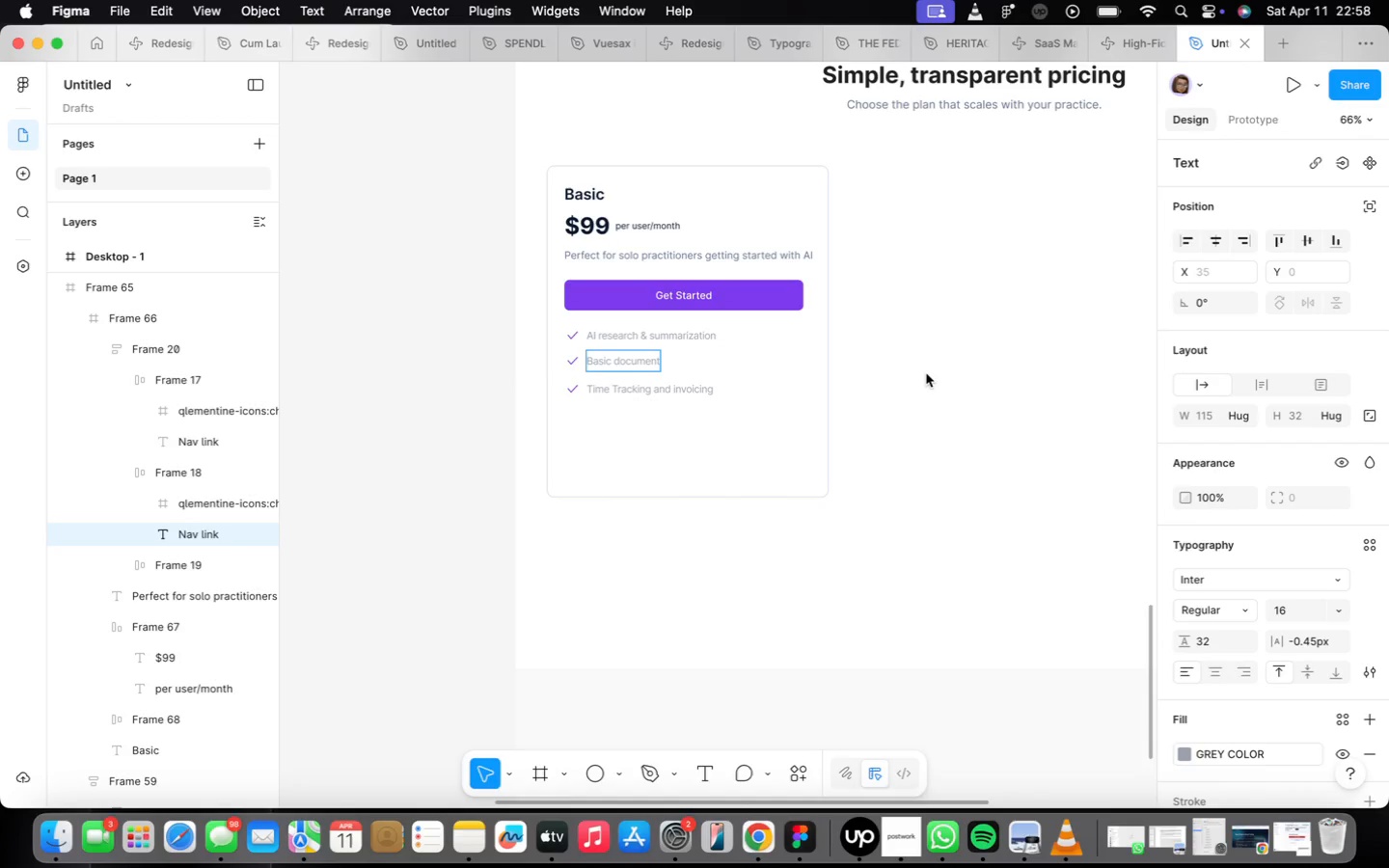 
wait(17.04)
 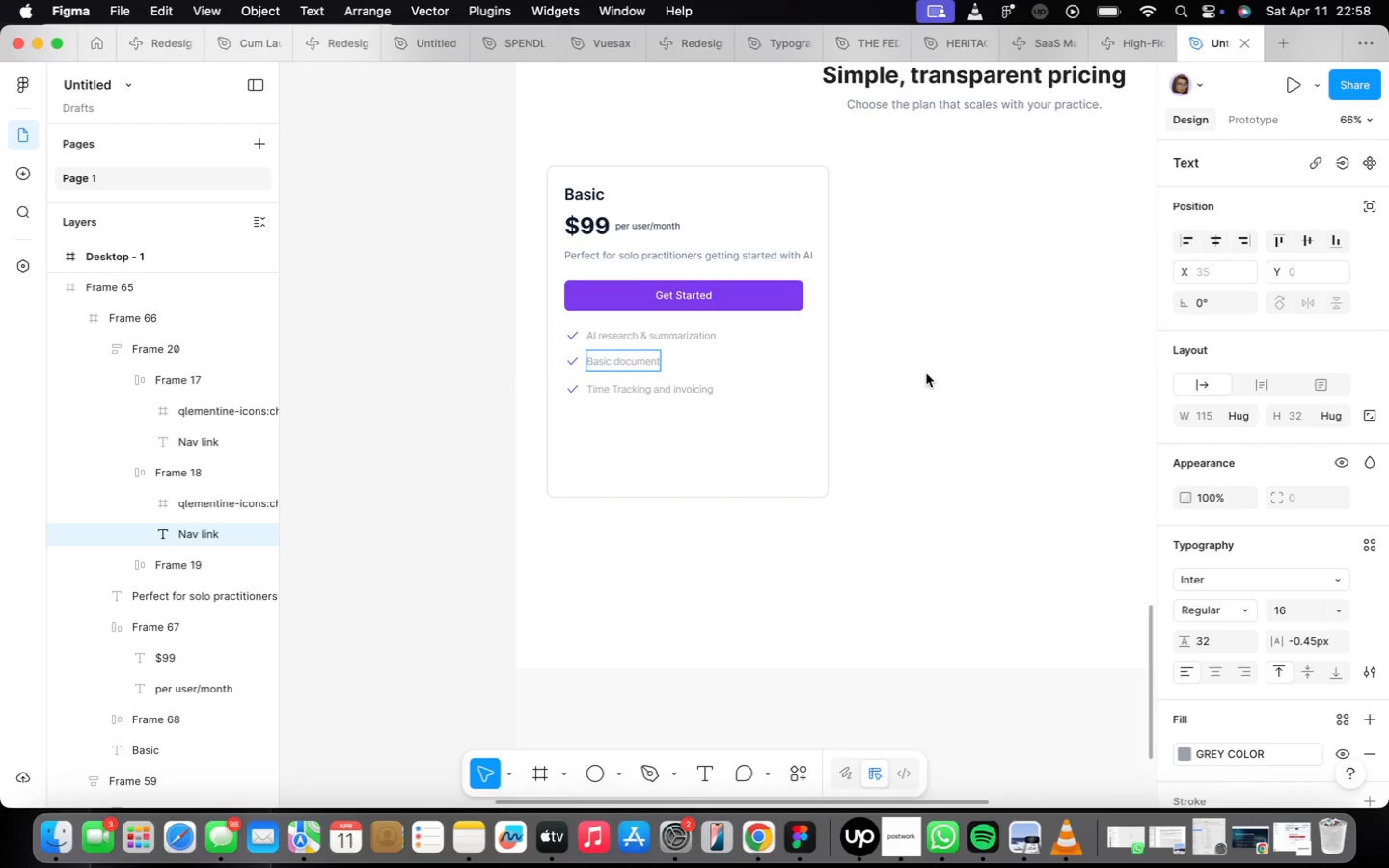 
type(template)
 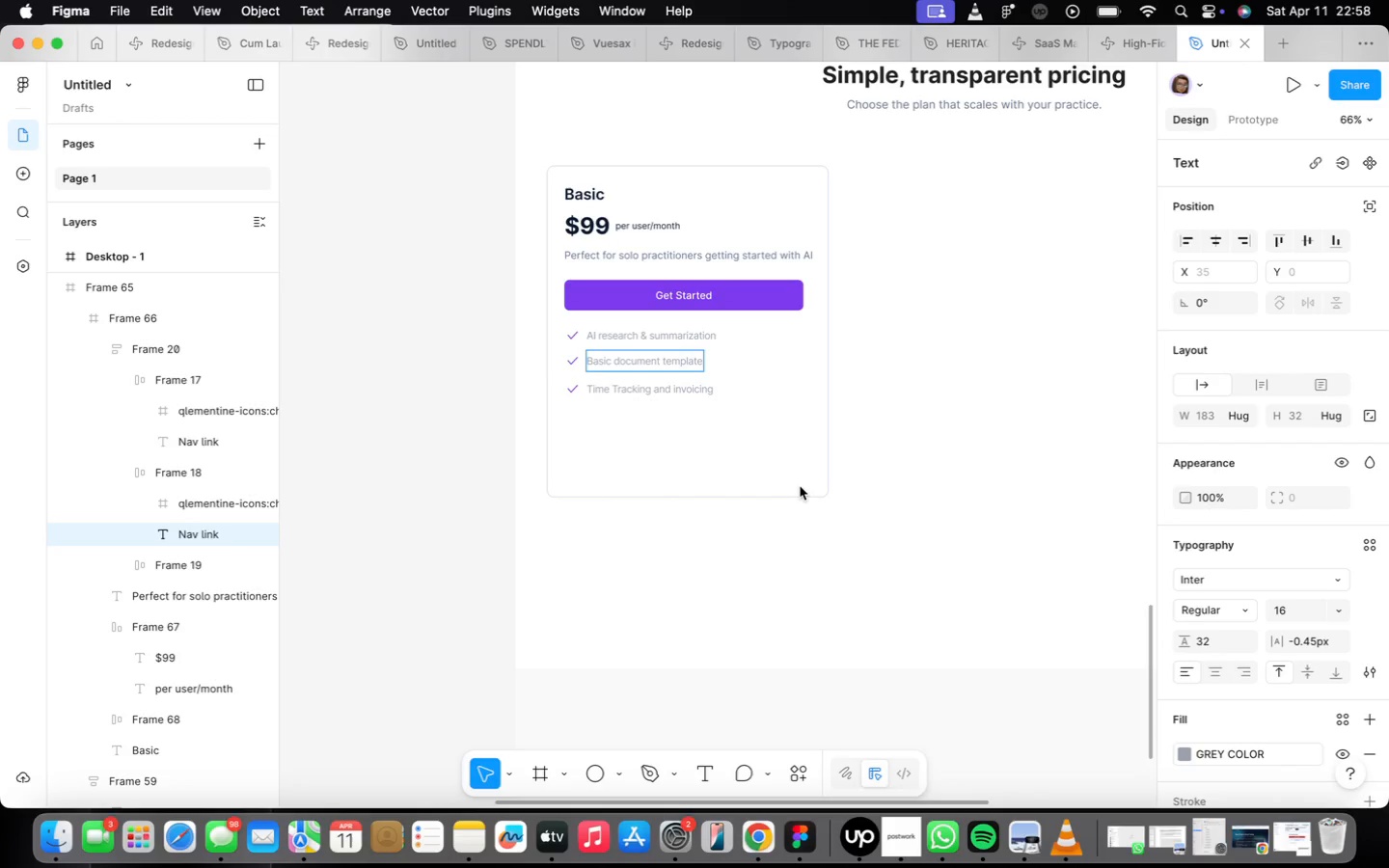 
wait(9.72)
 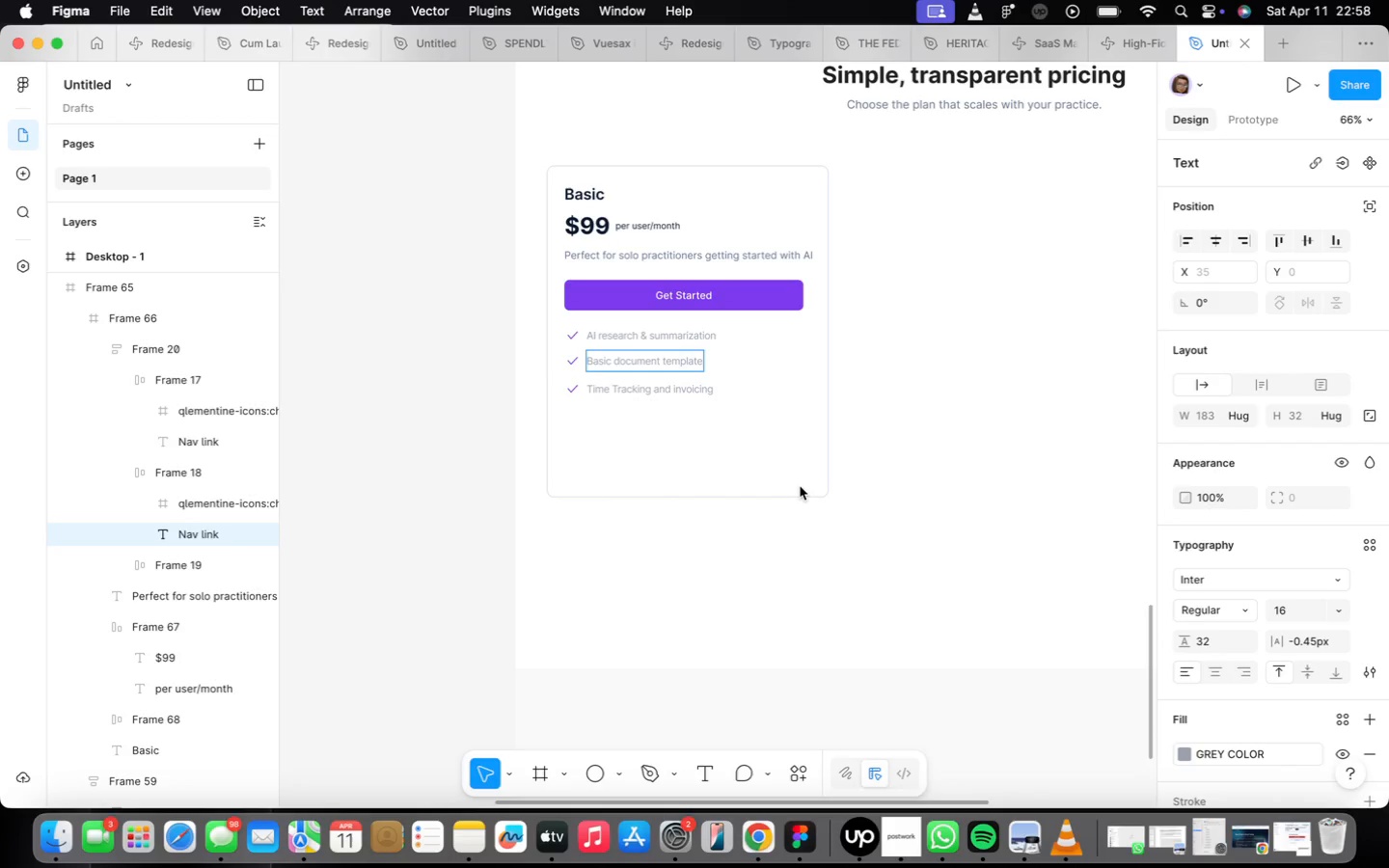 
left_click([906, 403])
 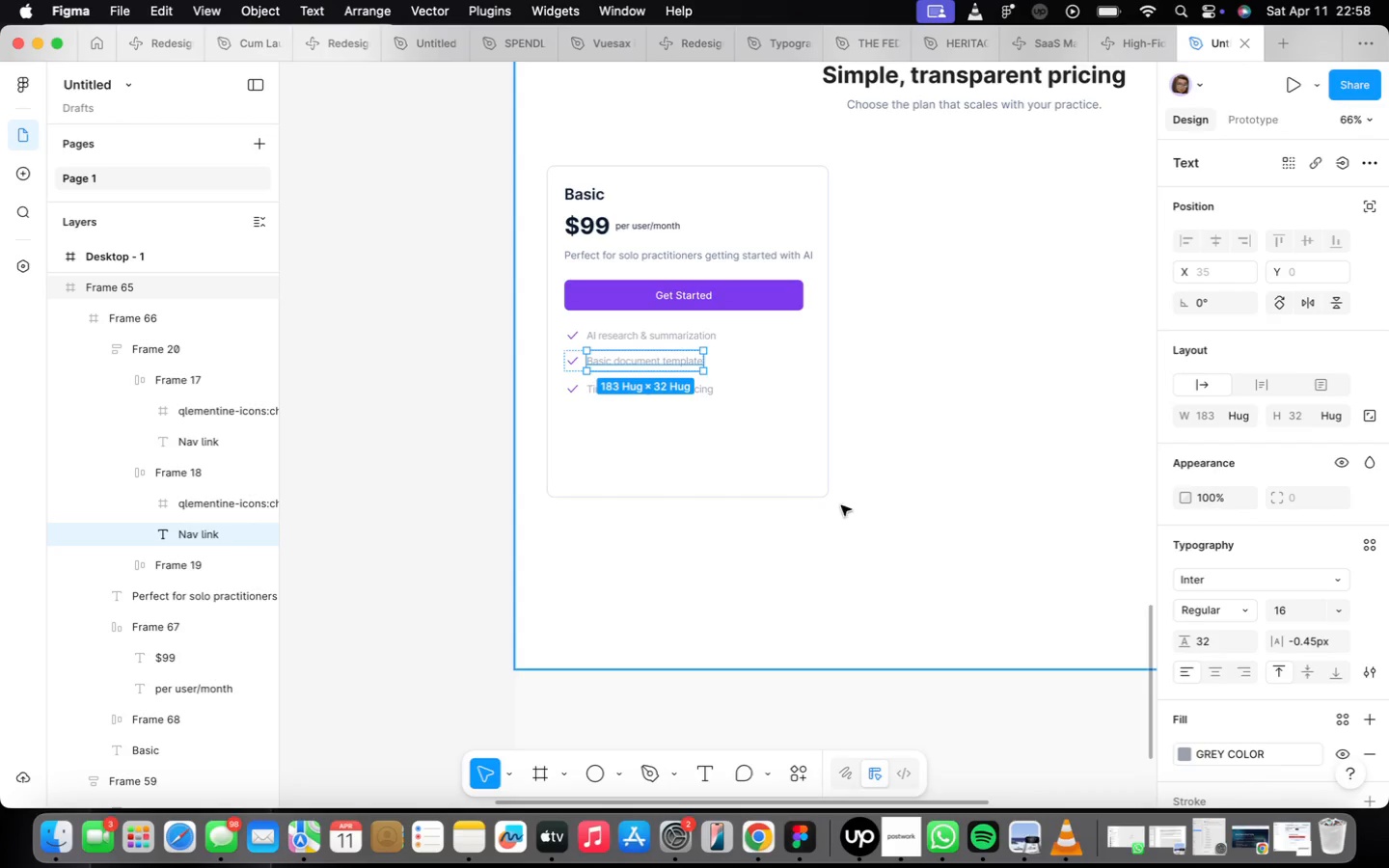 
mouse_move([615, 776])
 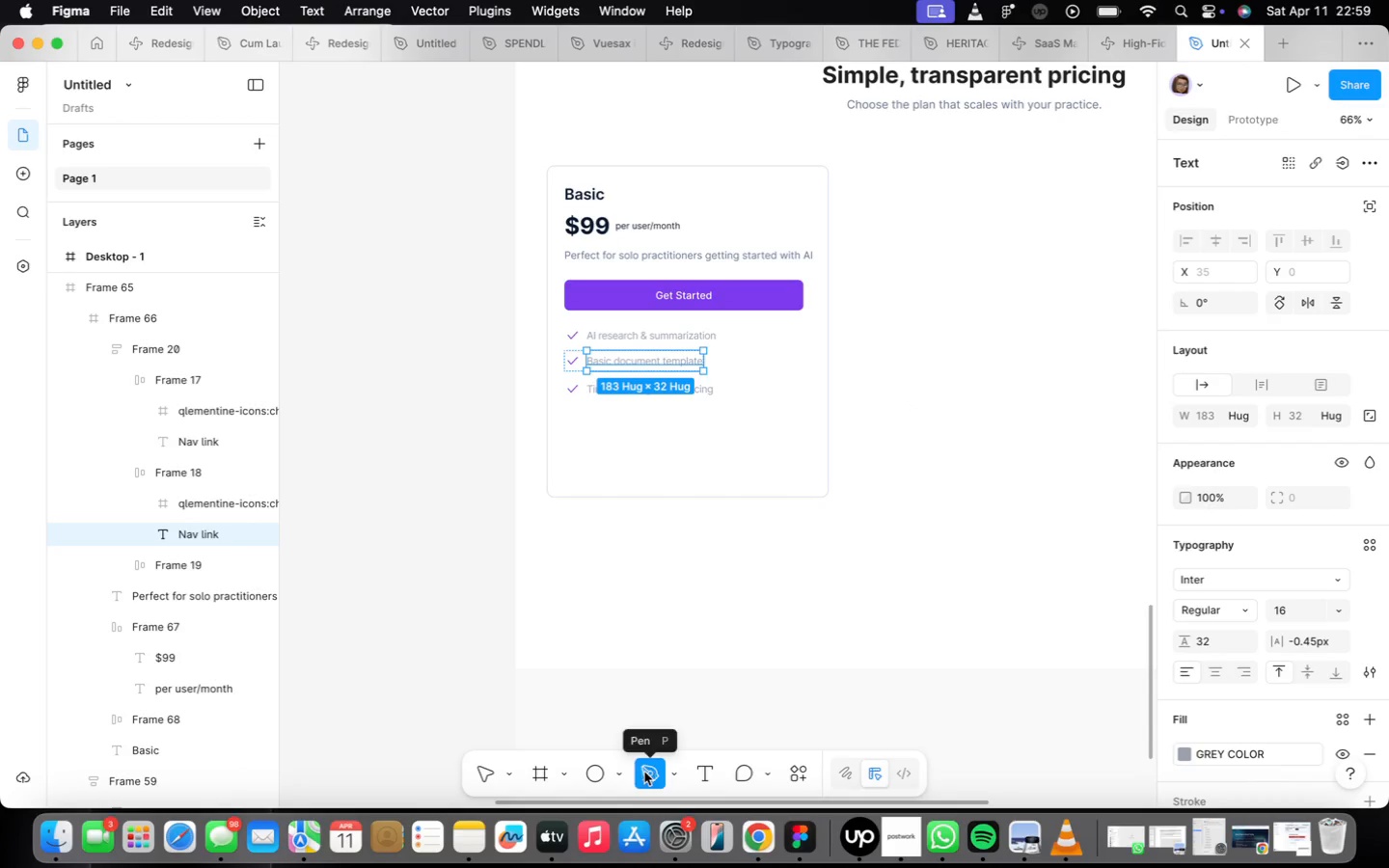 
wait(5.14)
 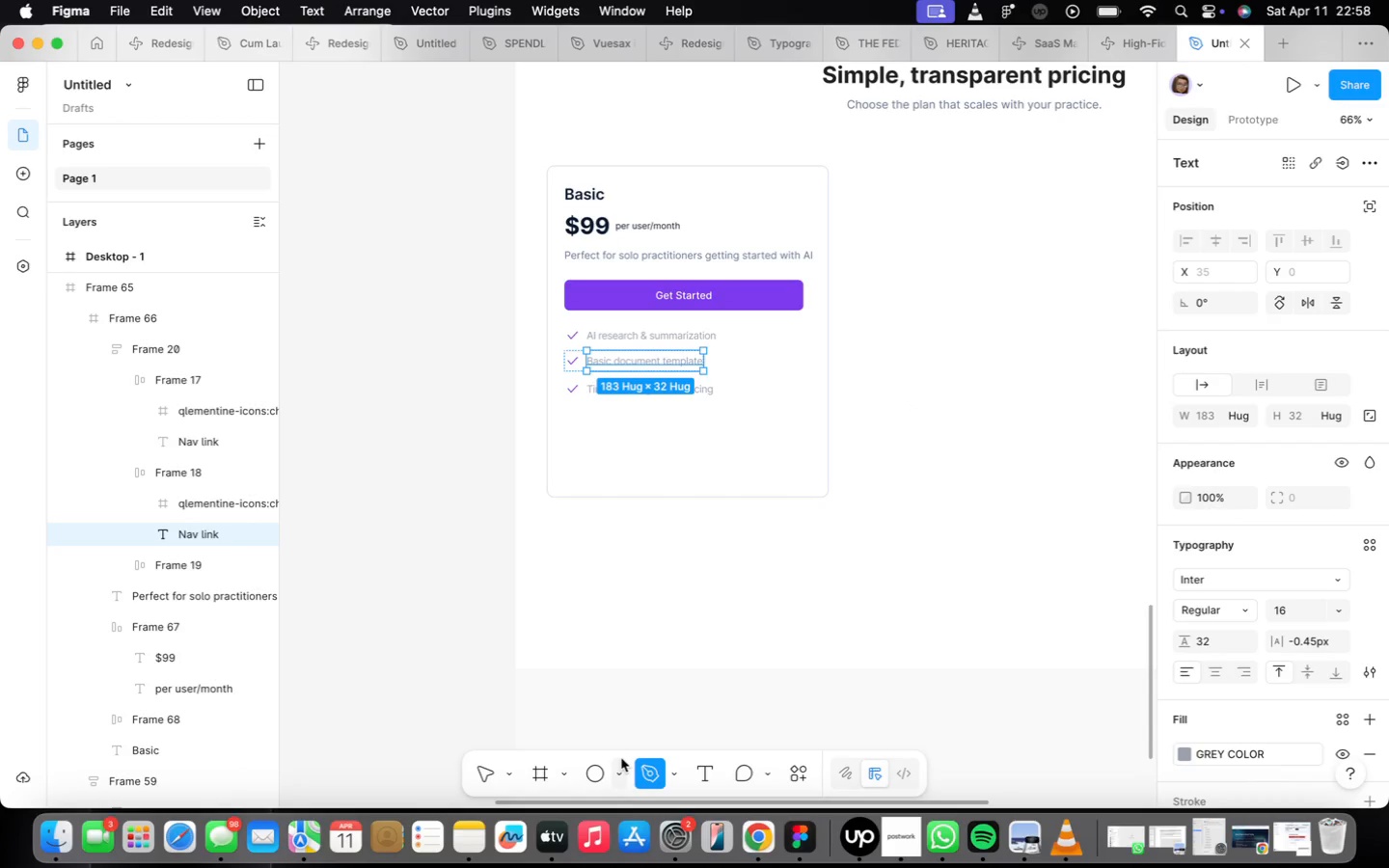 
left_click([622, 772])
 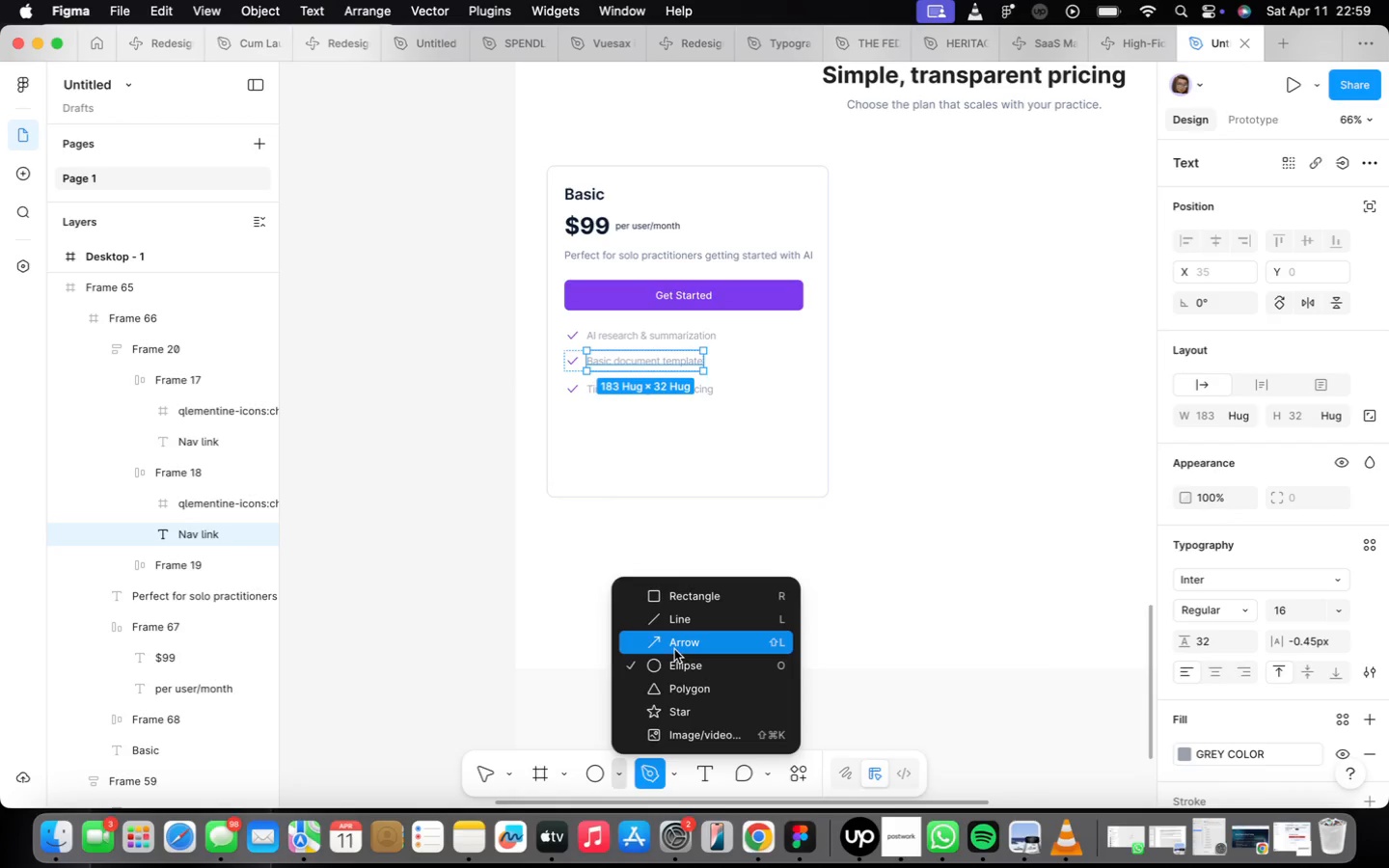 
left_click([676, 646])
 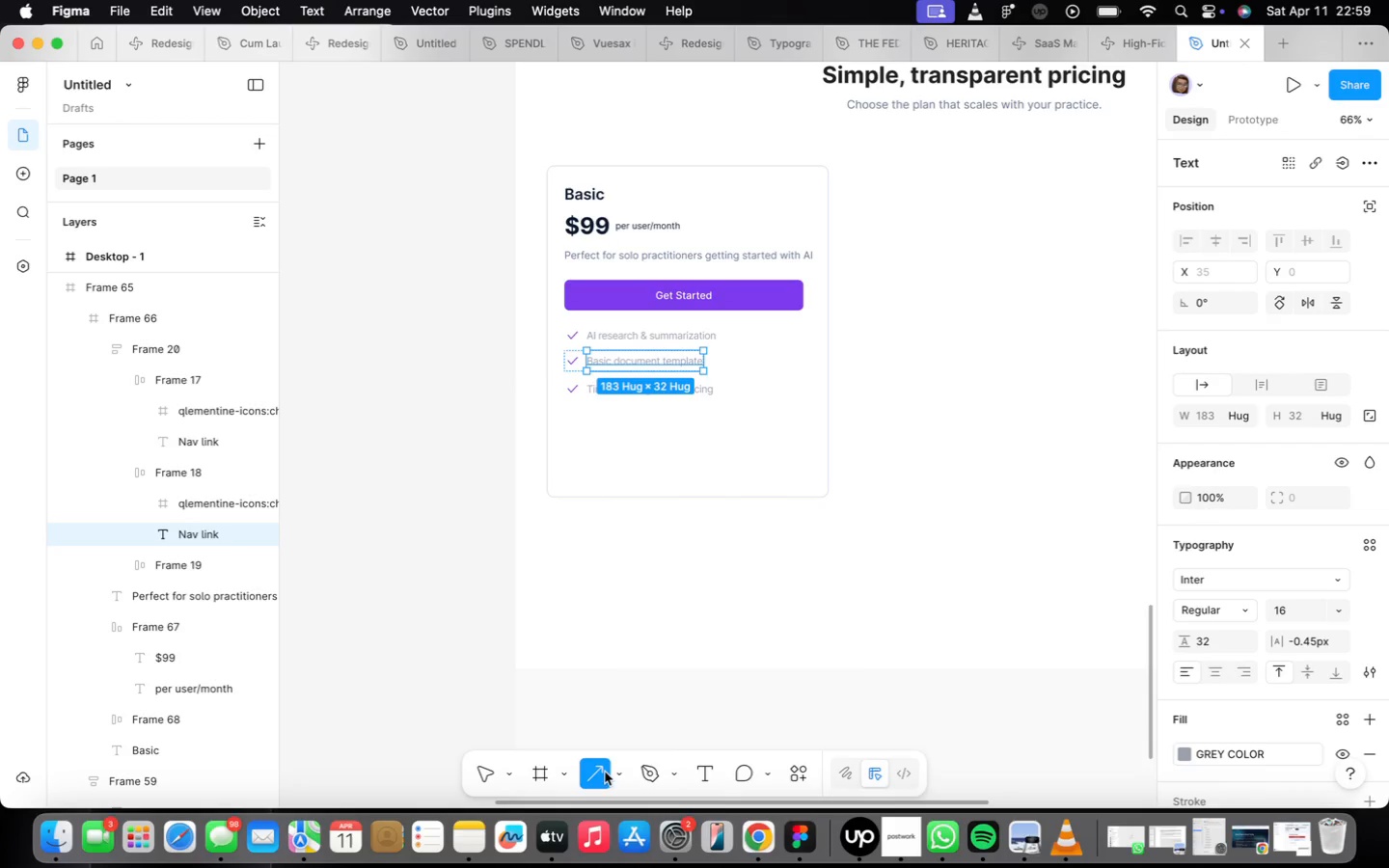 
left_click([615, 773])
 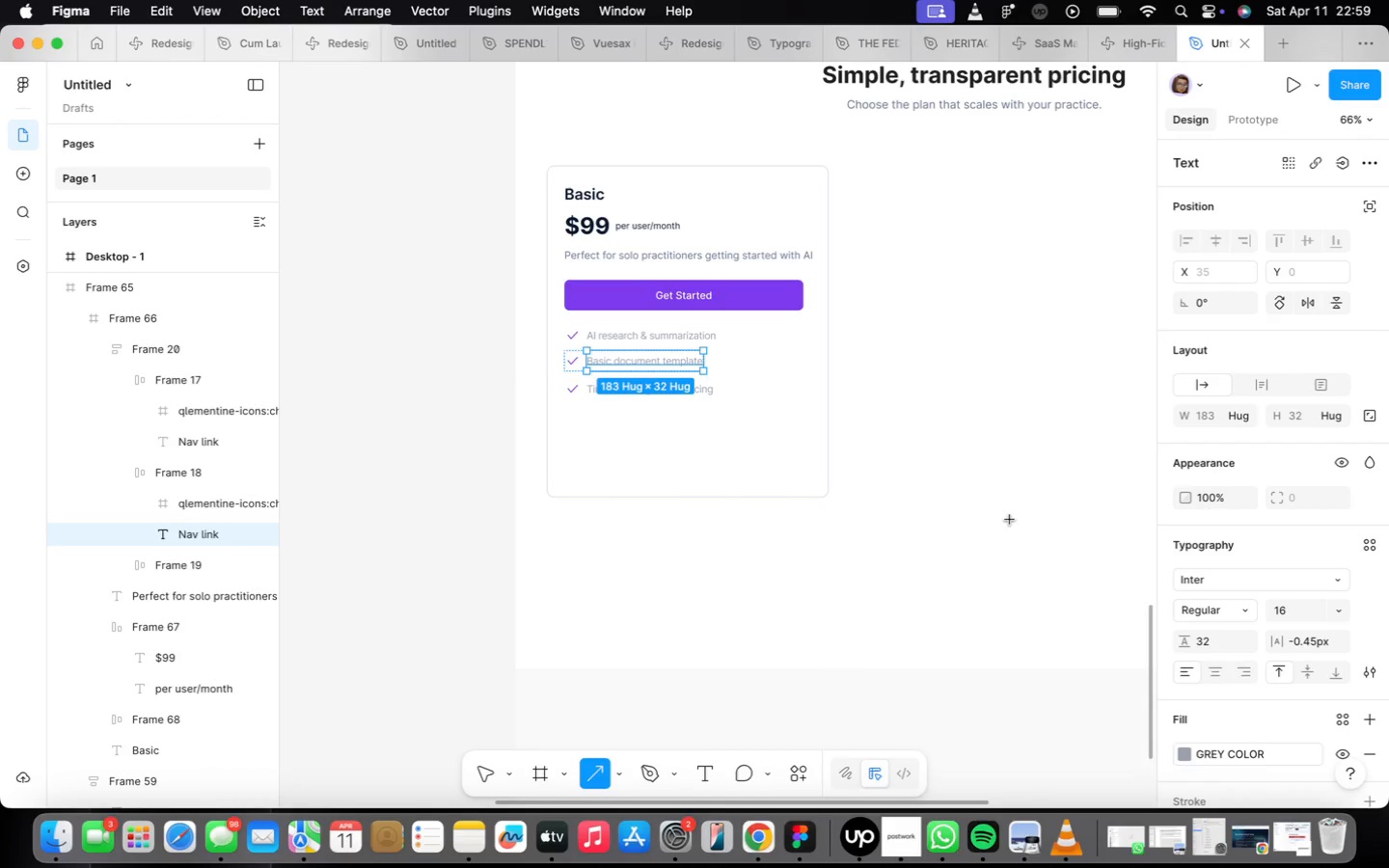 
wait(7.97)
 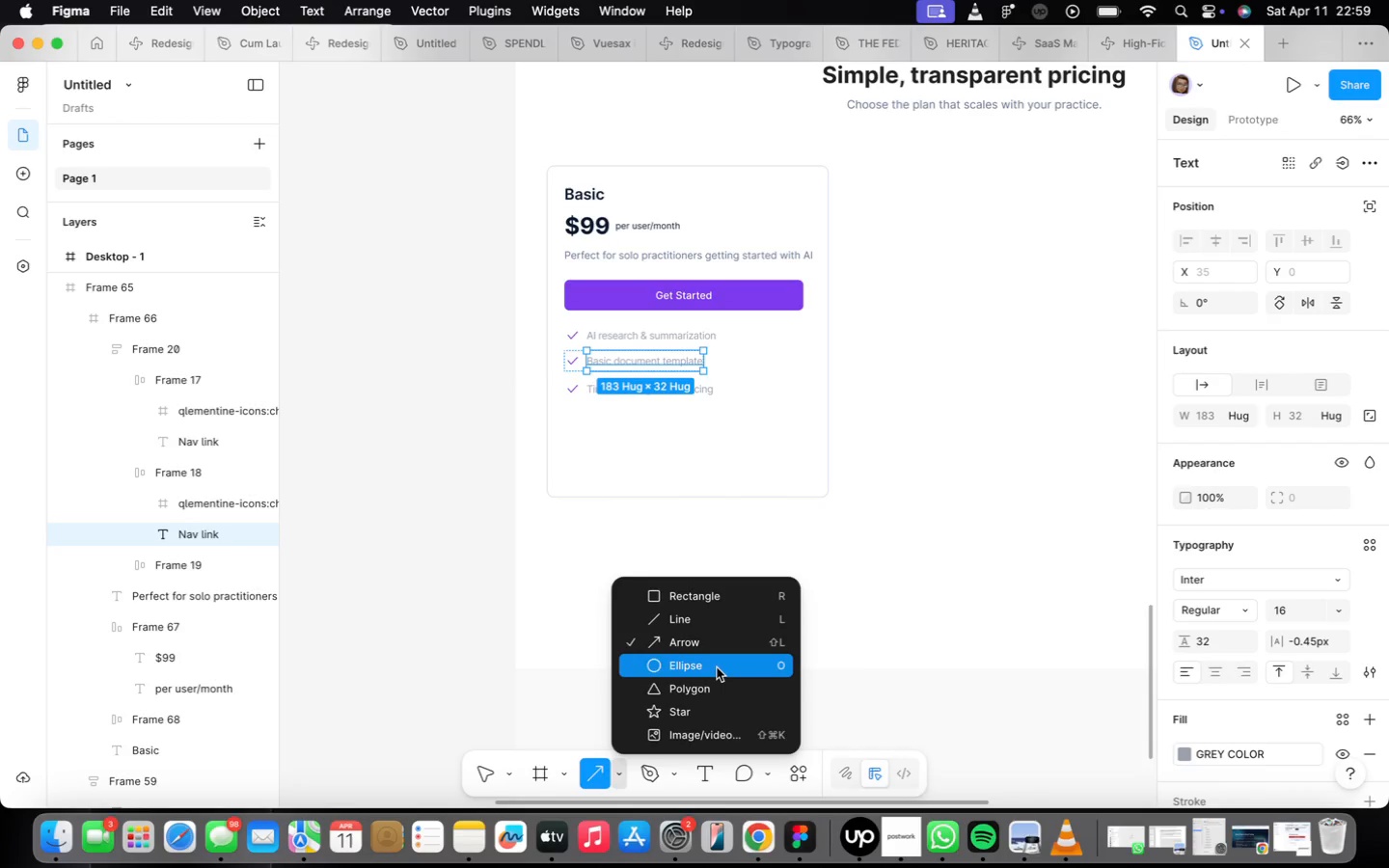 
key(V)
 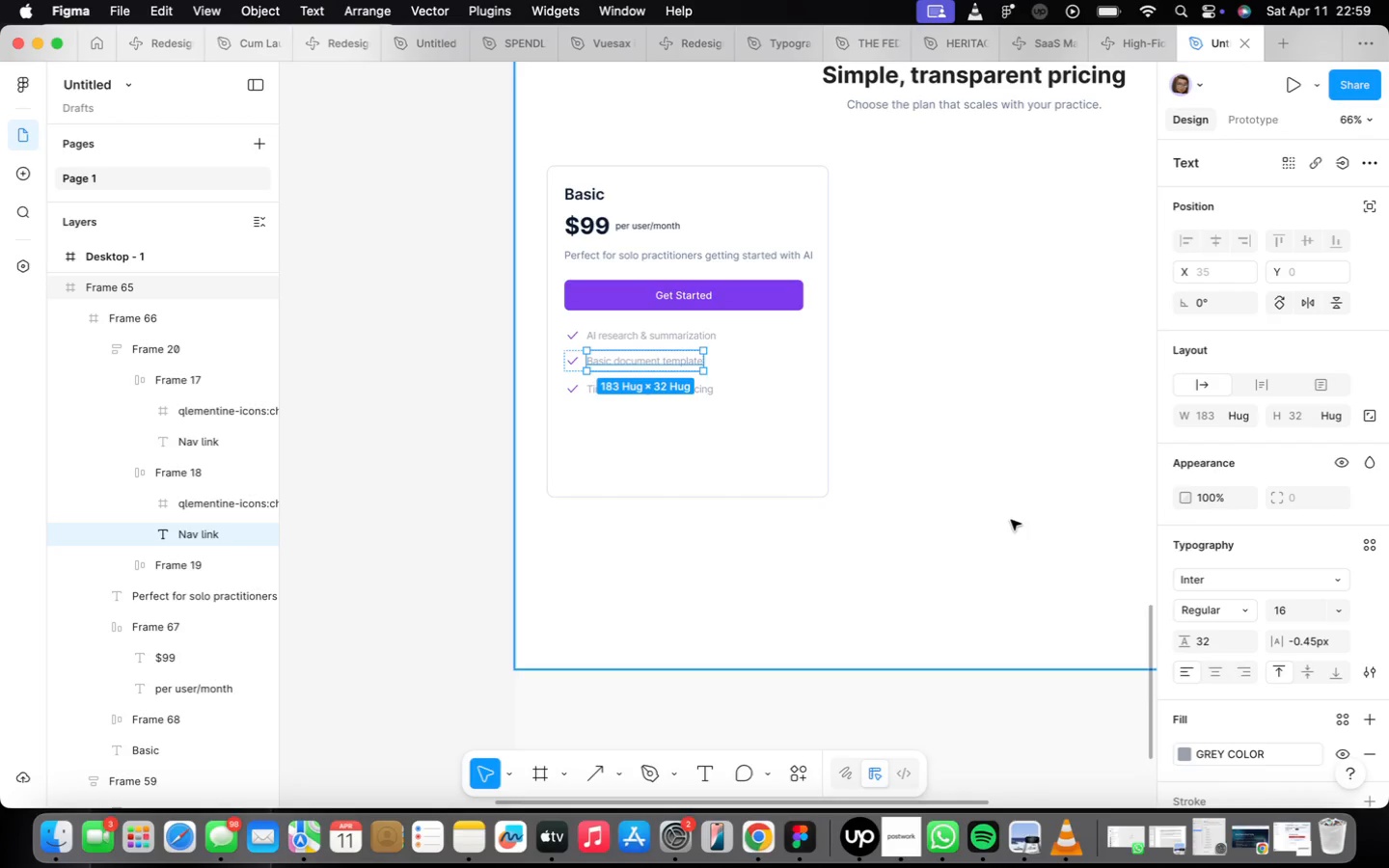 
key(F)
 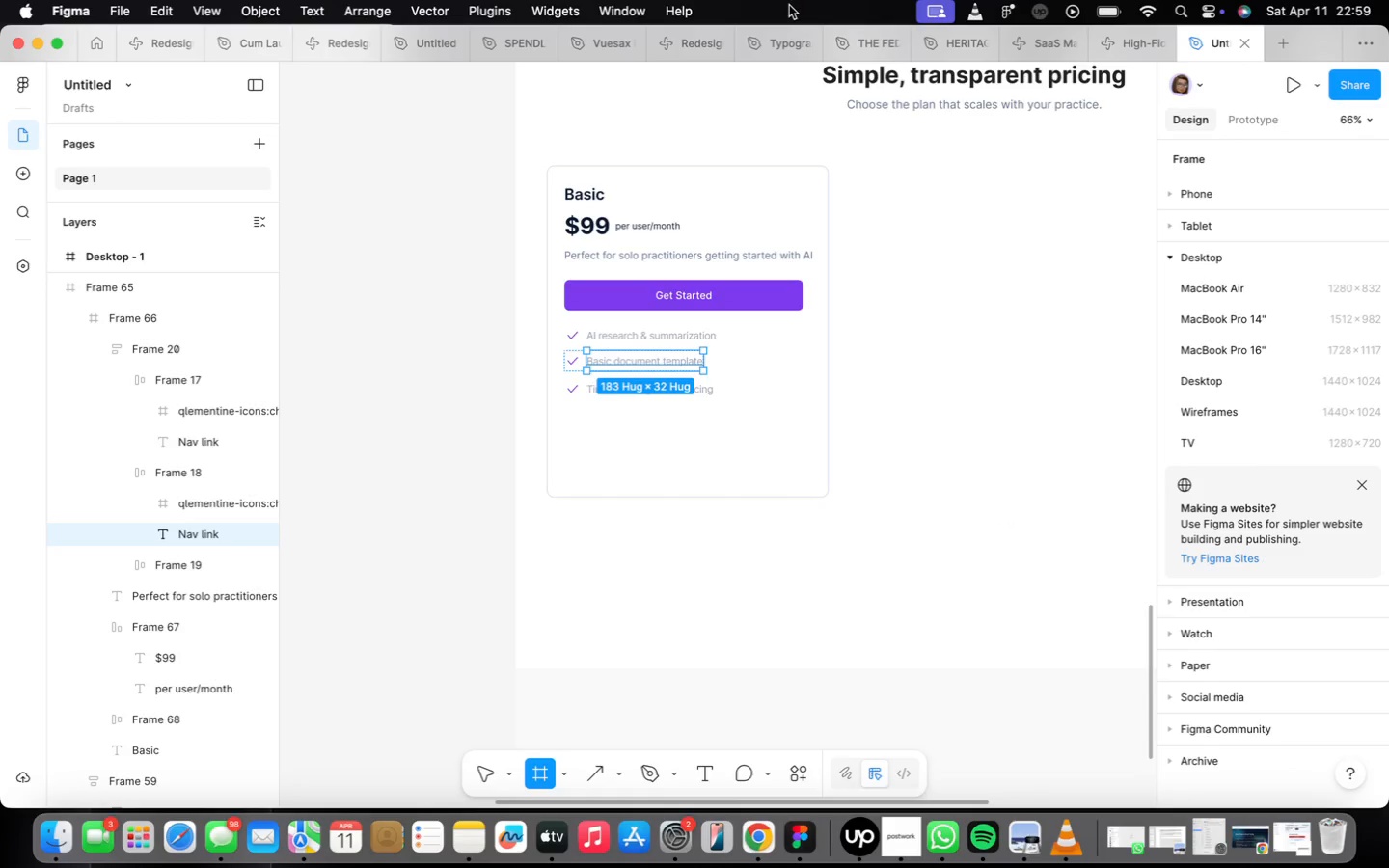 
left_click_drag(start_coordinate=[847, 187], to_coordinate=[1108, 475])
 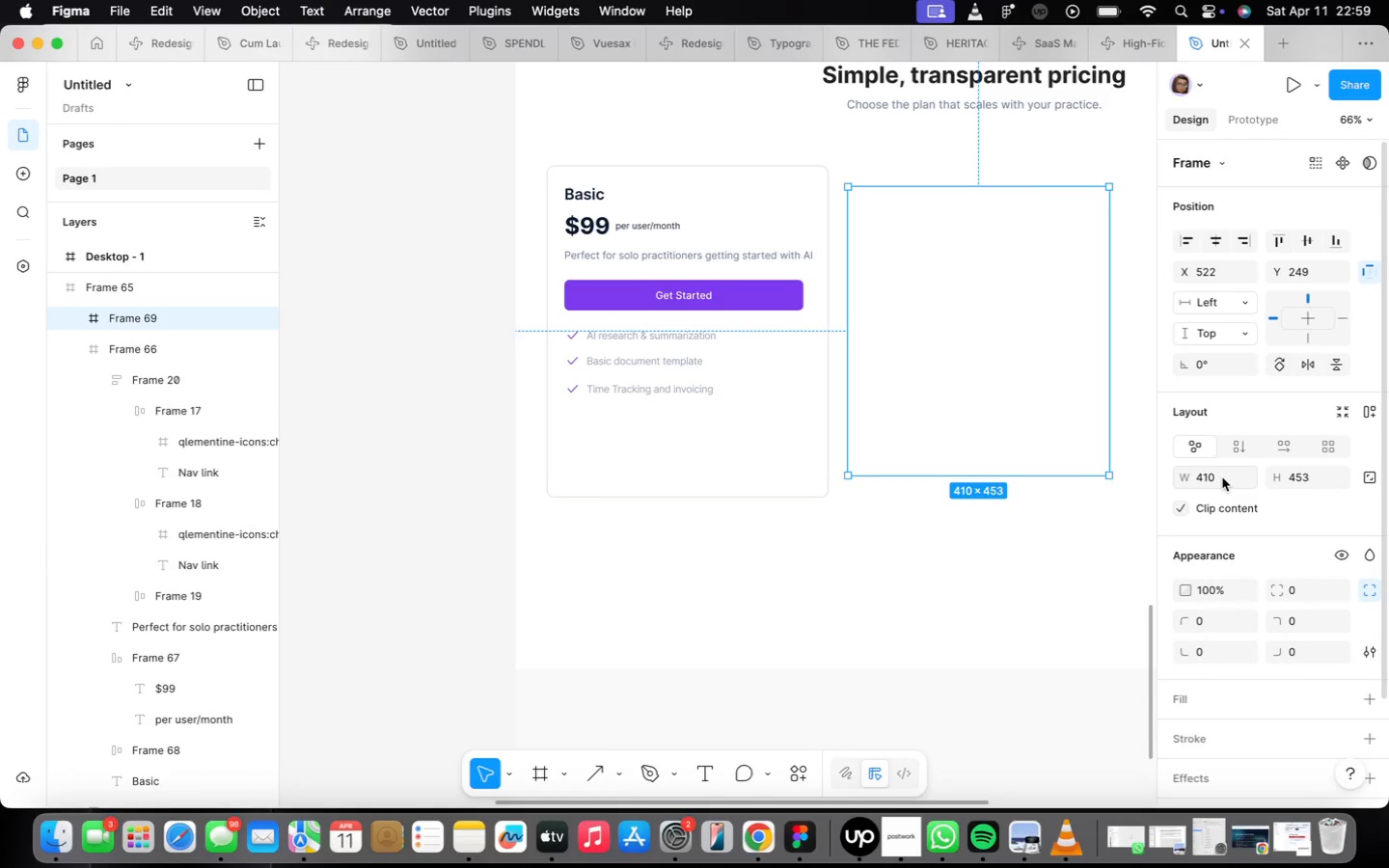 
left_click([1220, 478])
 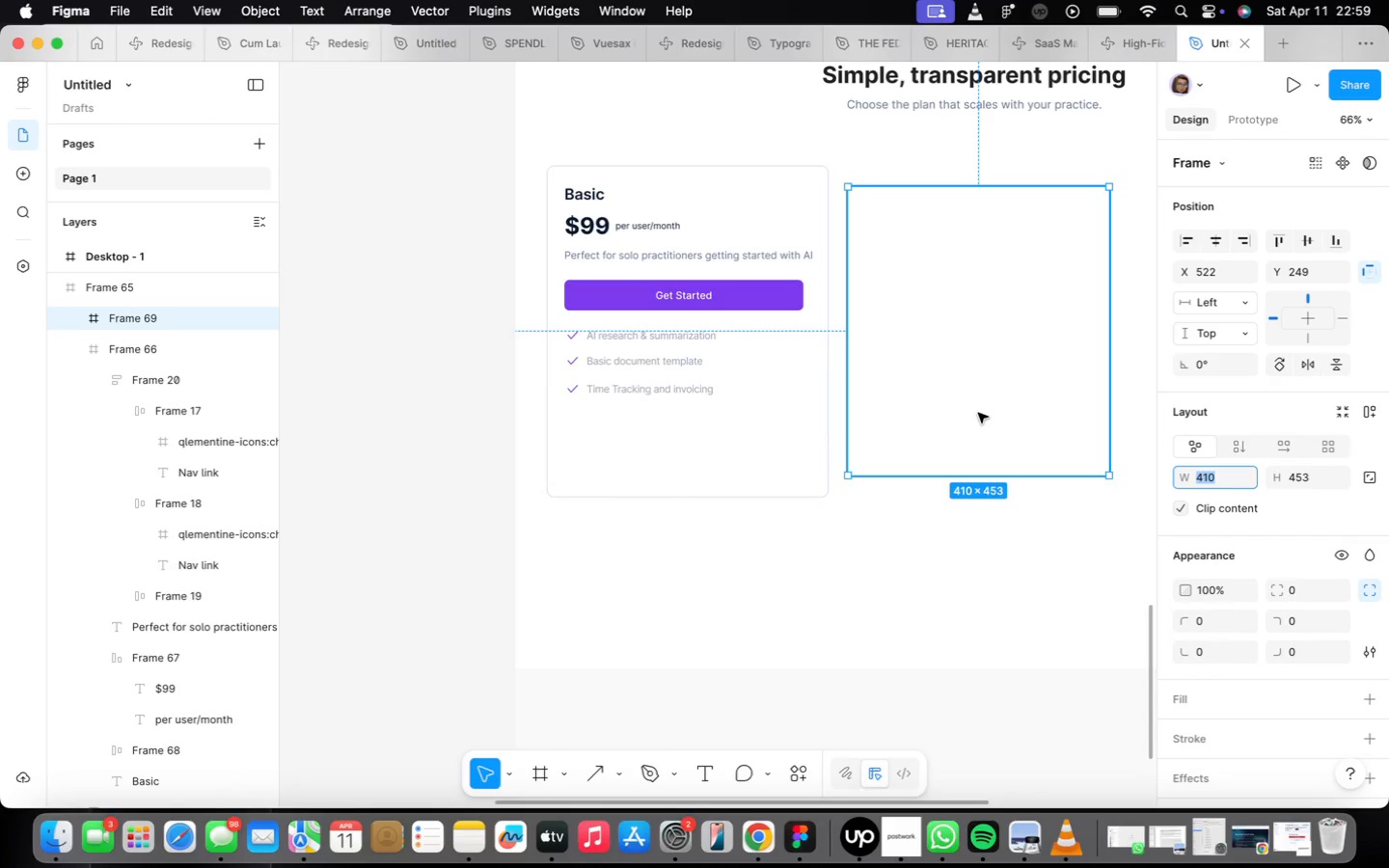 
key(Backspace)
 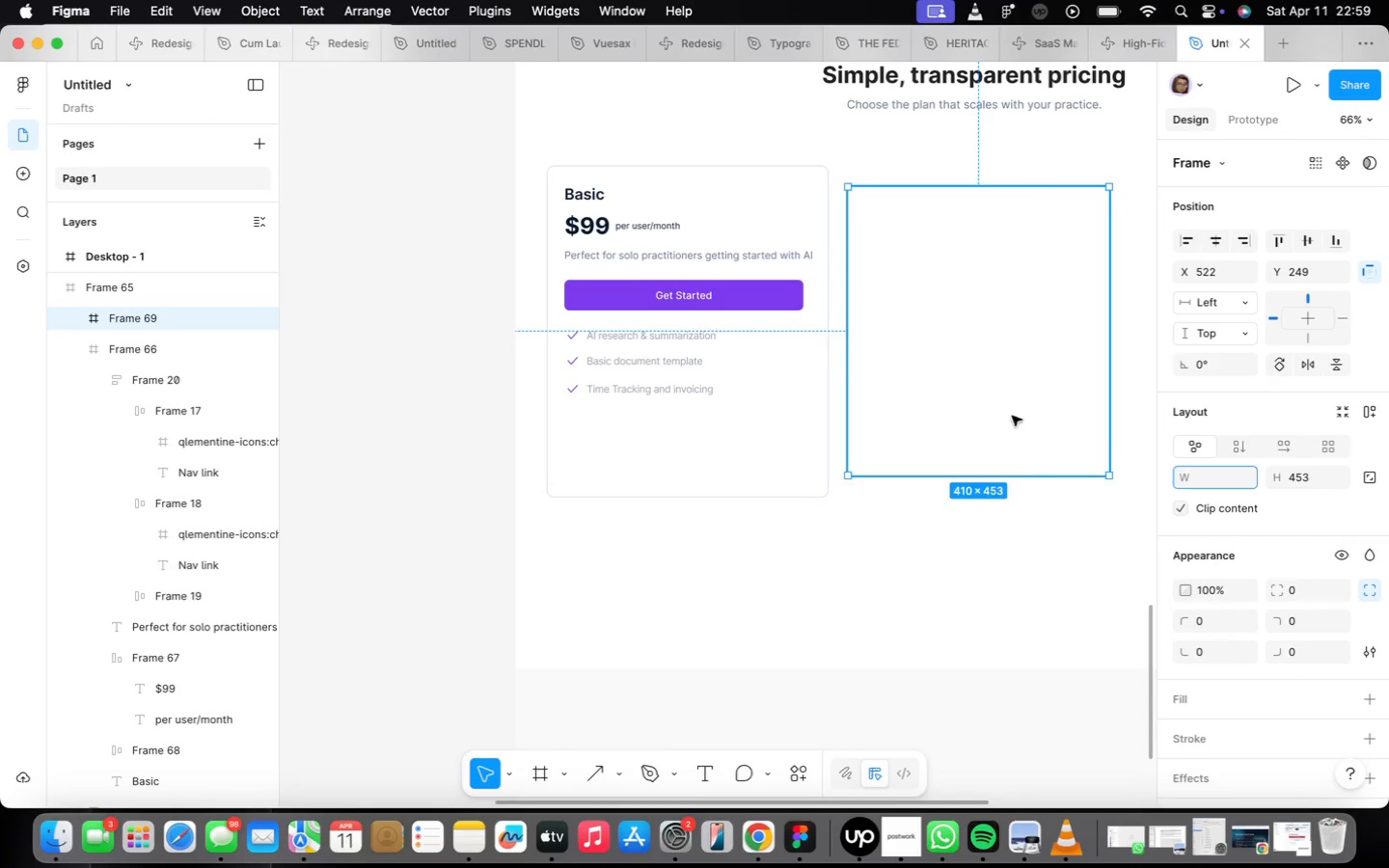 
left_click_drag(start_coordinate=[993, 563], to_coordinate=[996, 547])
 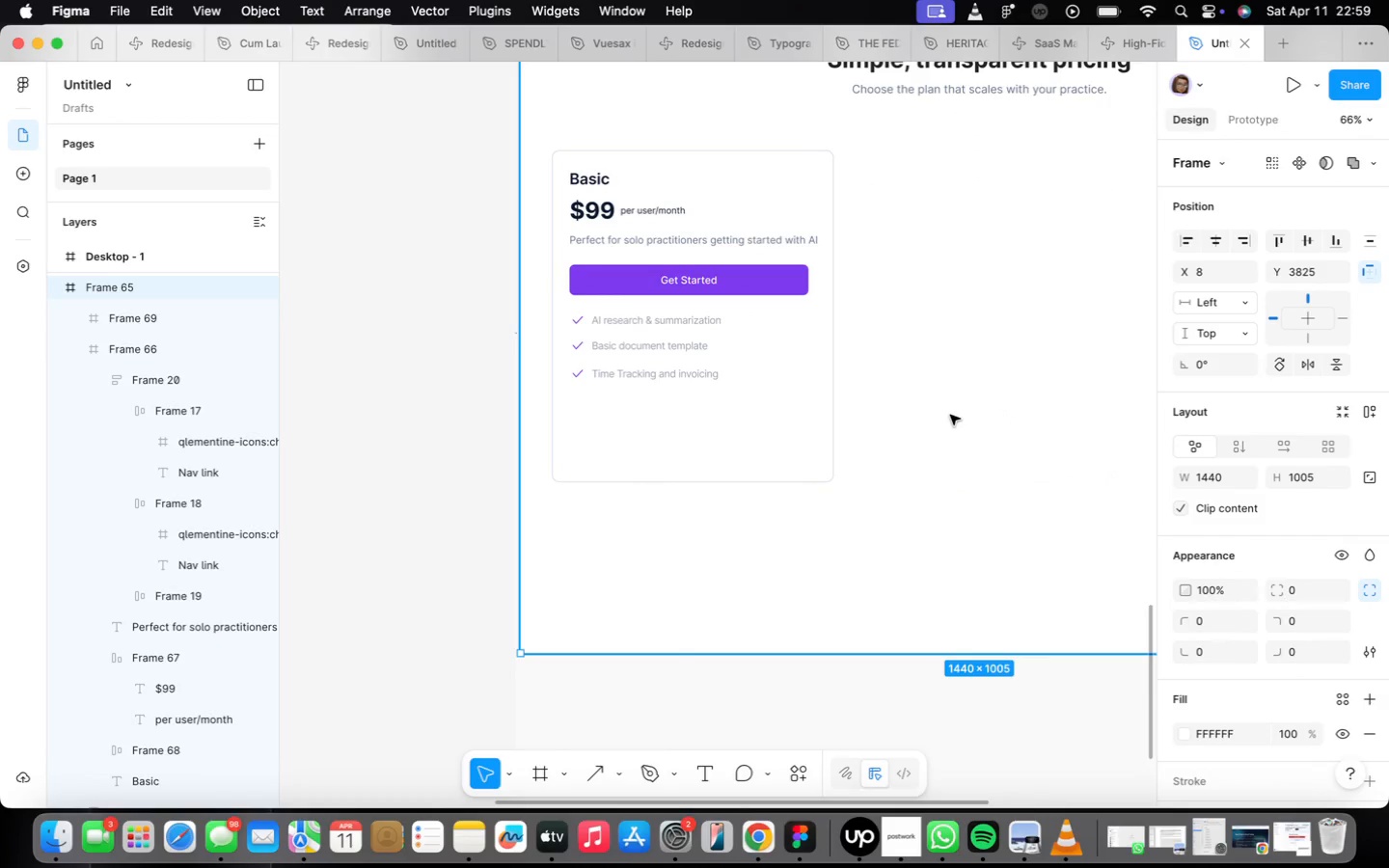 
key(Meta+Z)
 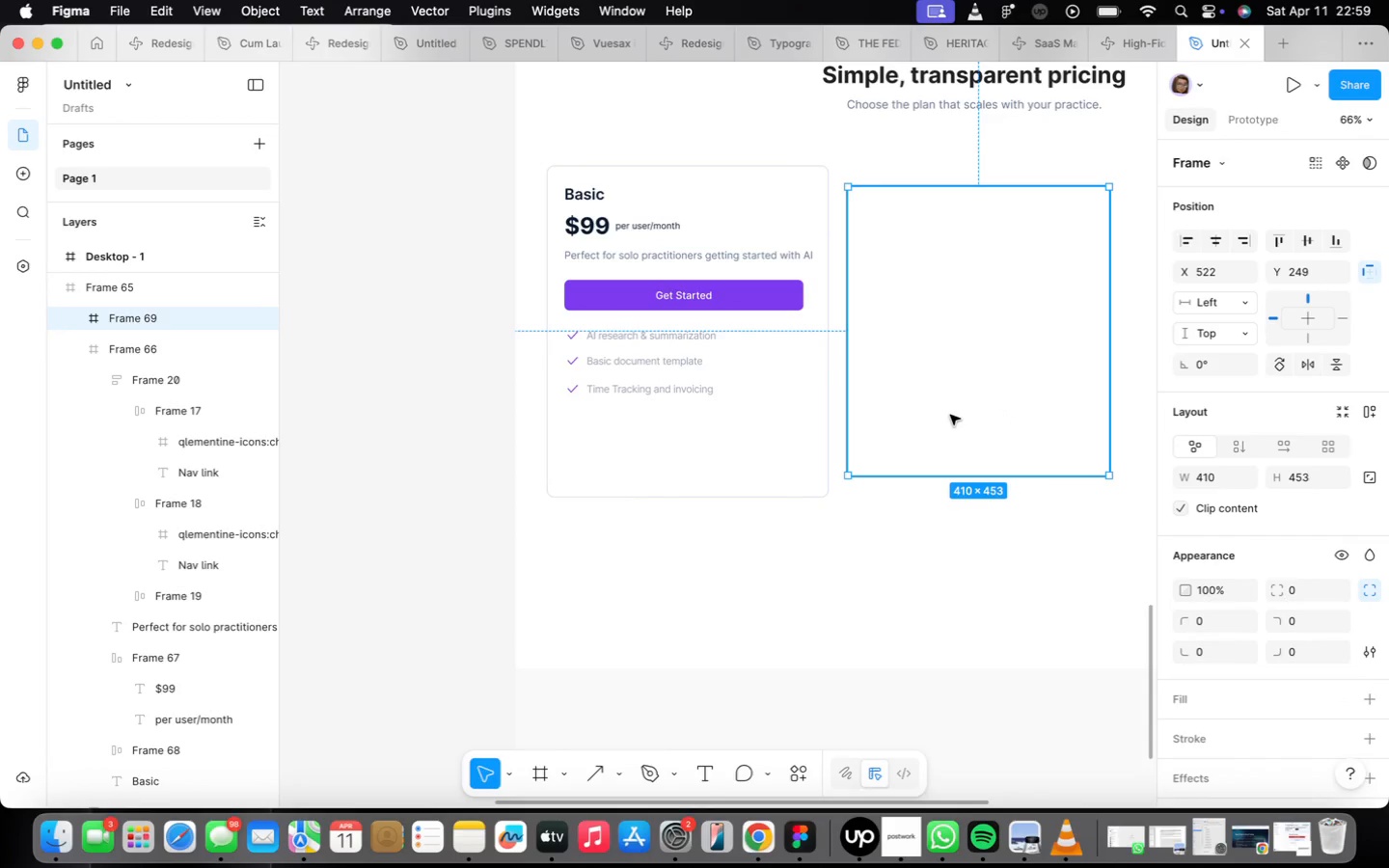 
left_click([950, 416])
 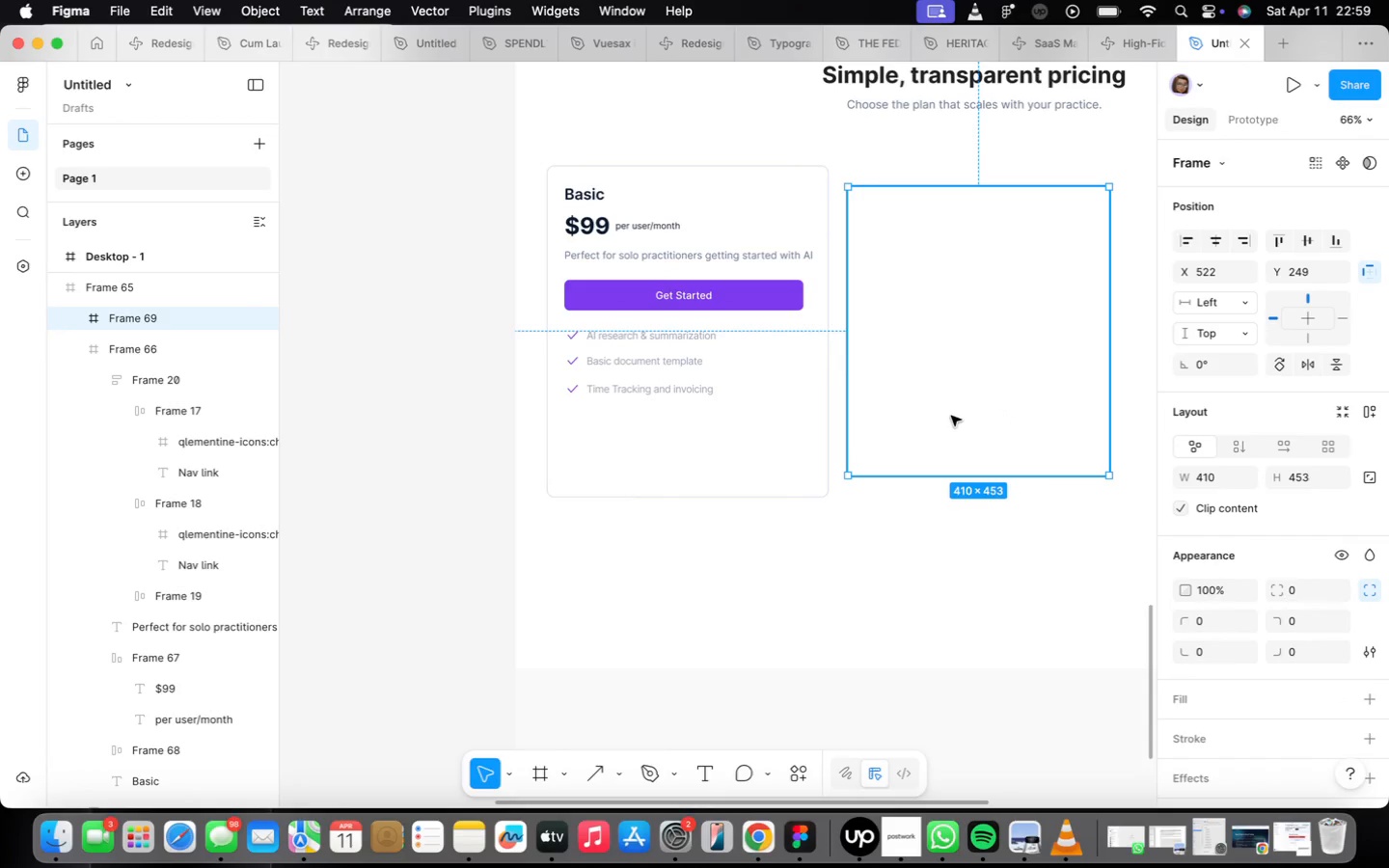 
left_click([956, 414])
 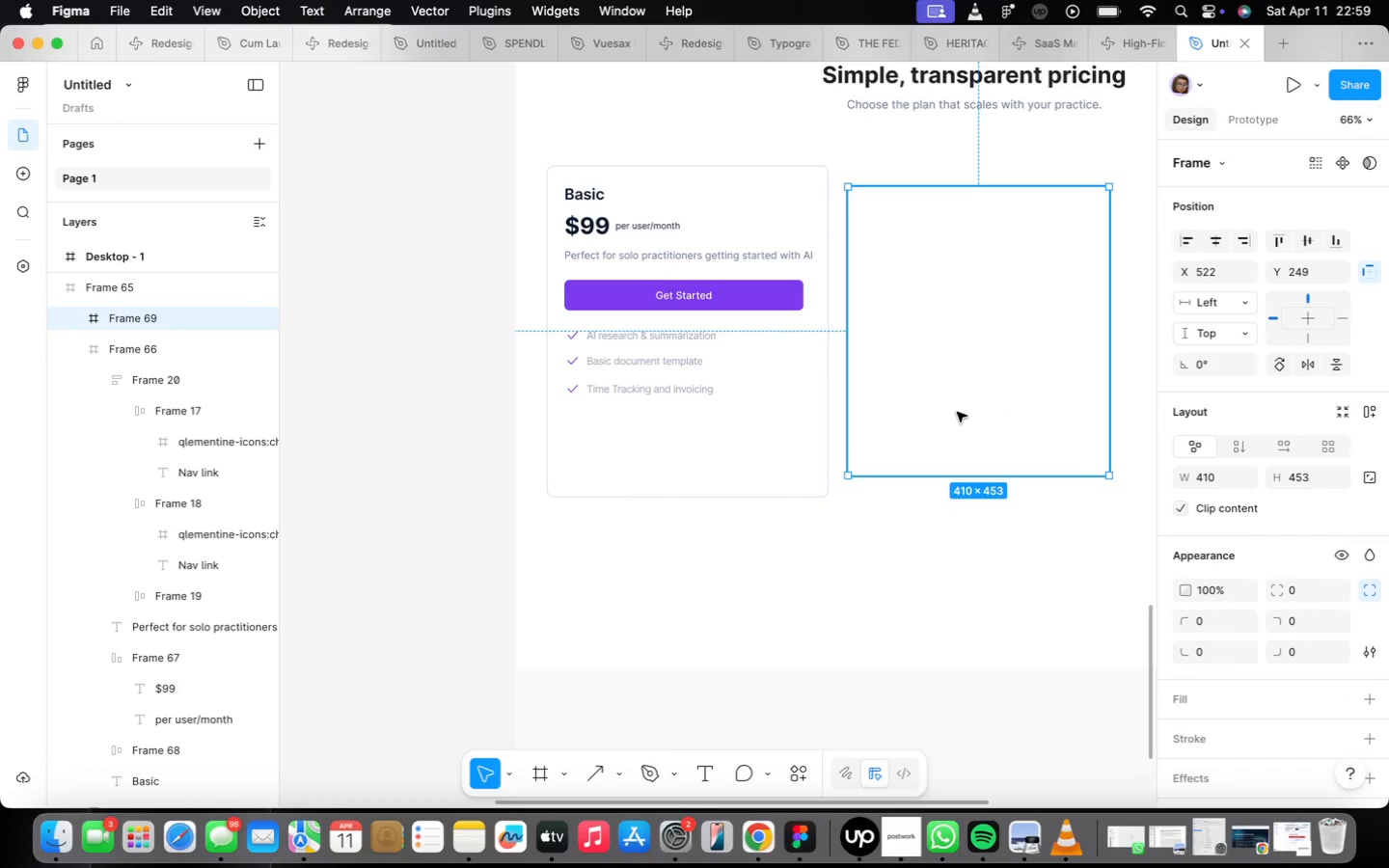 
key(Backspace)
 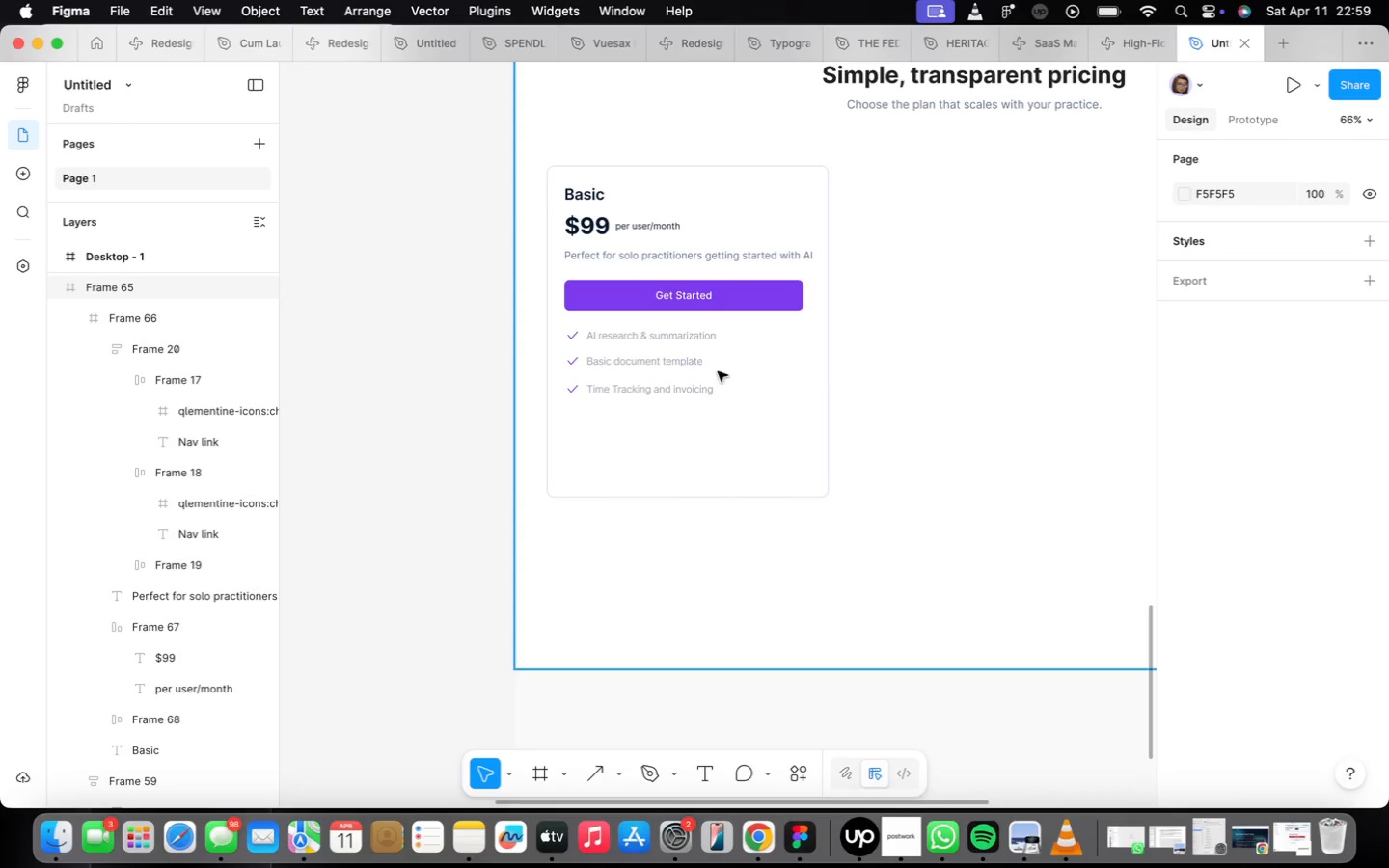 
wait(5.53)
 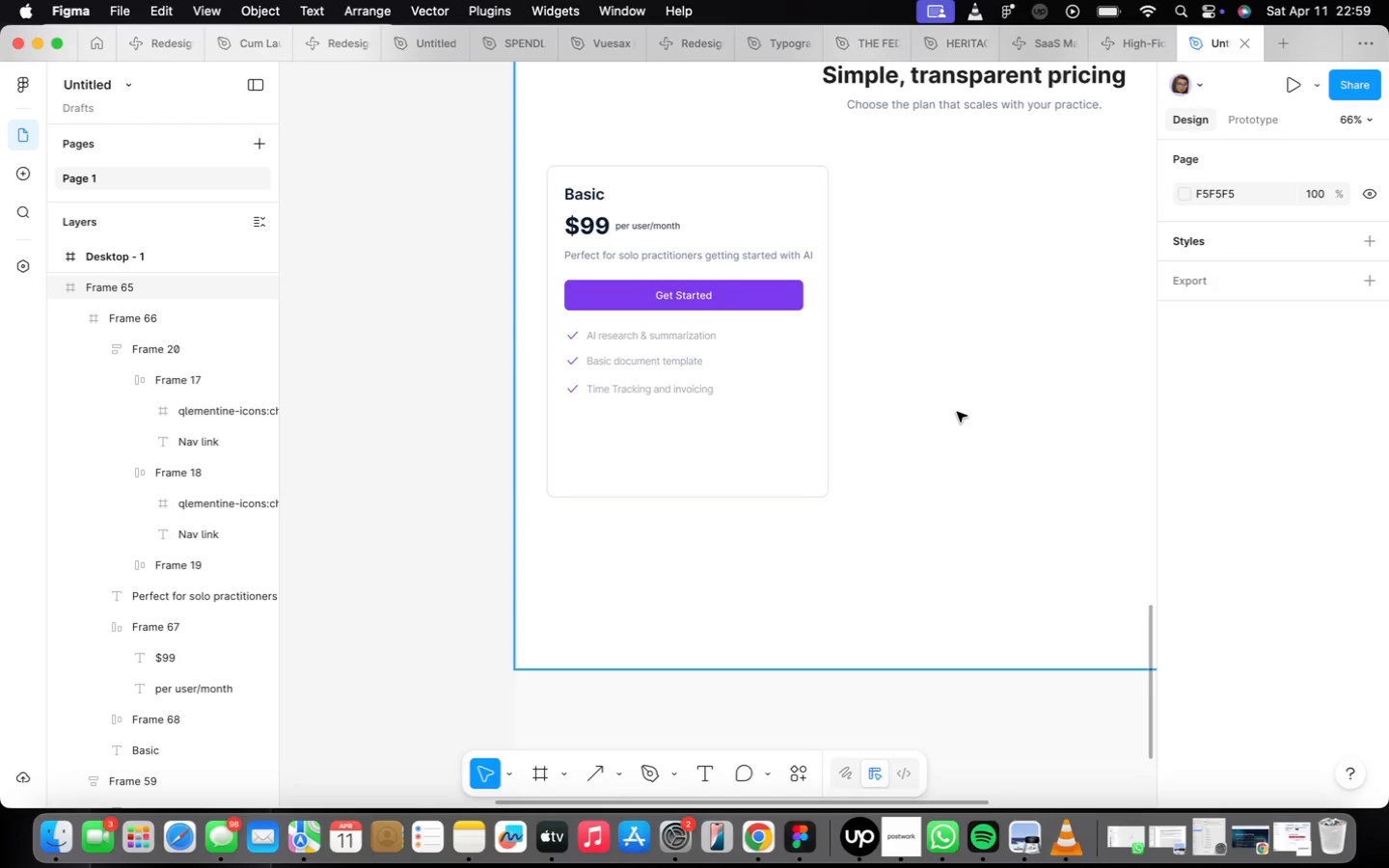 
left_click([673, 389])
 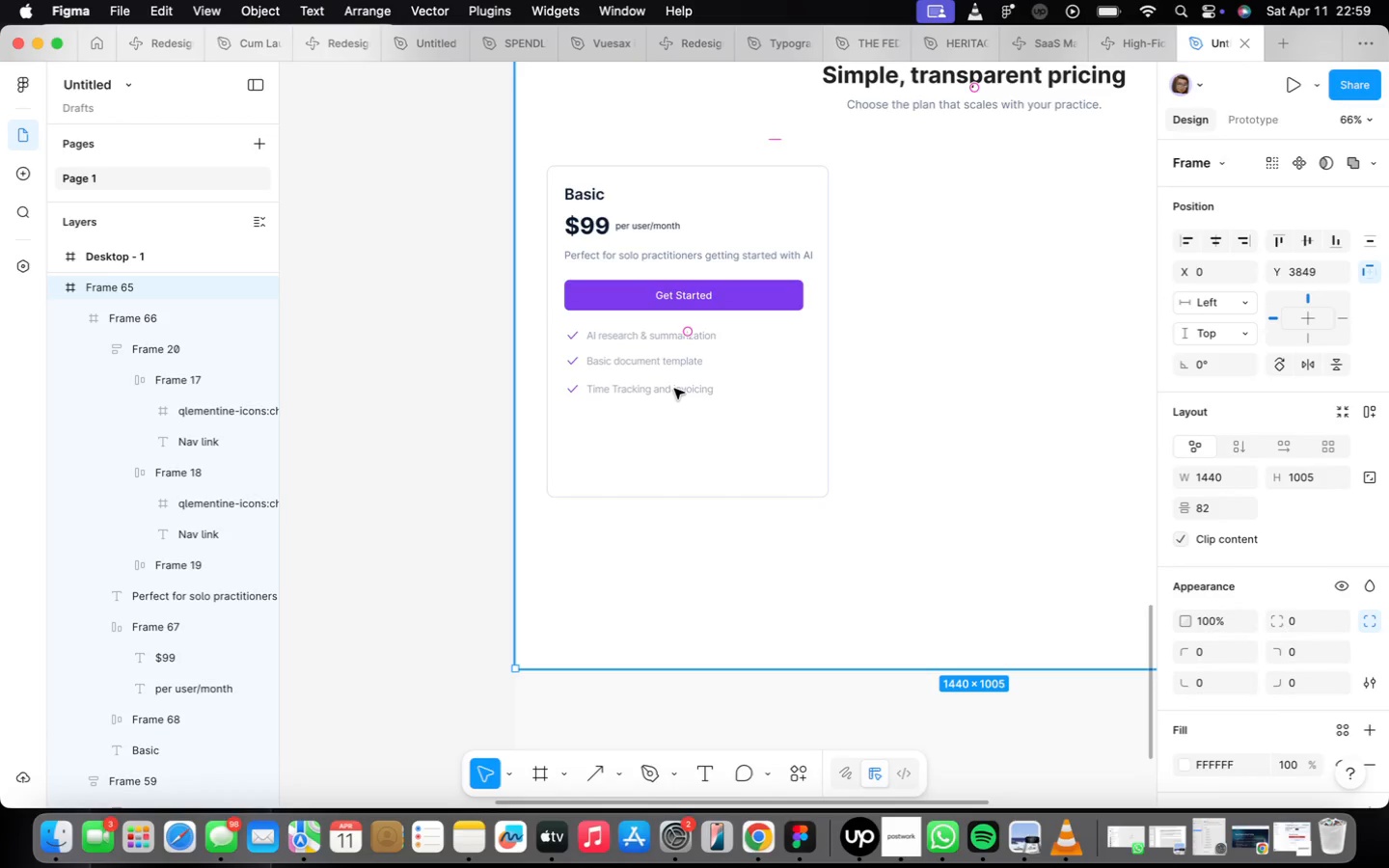 
left_click([674, 389])
 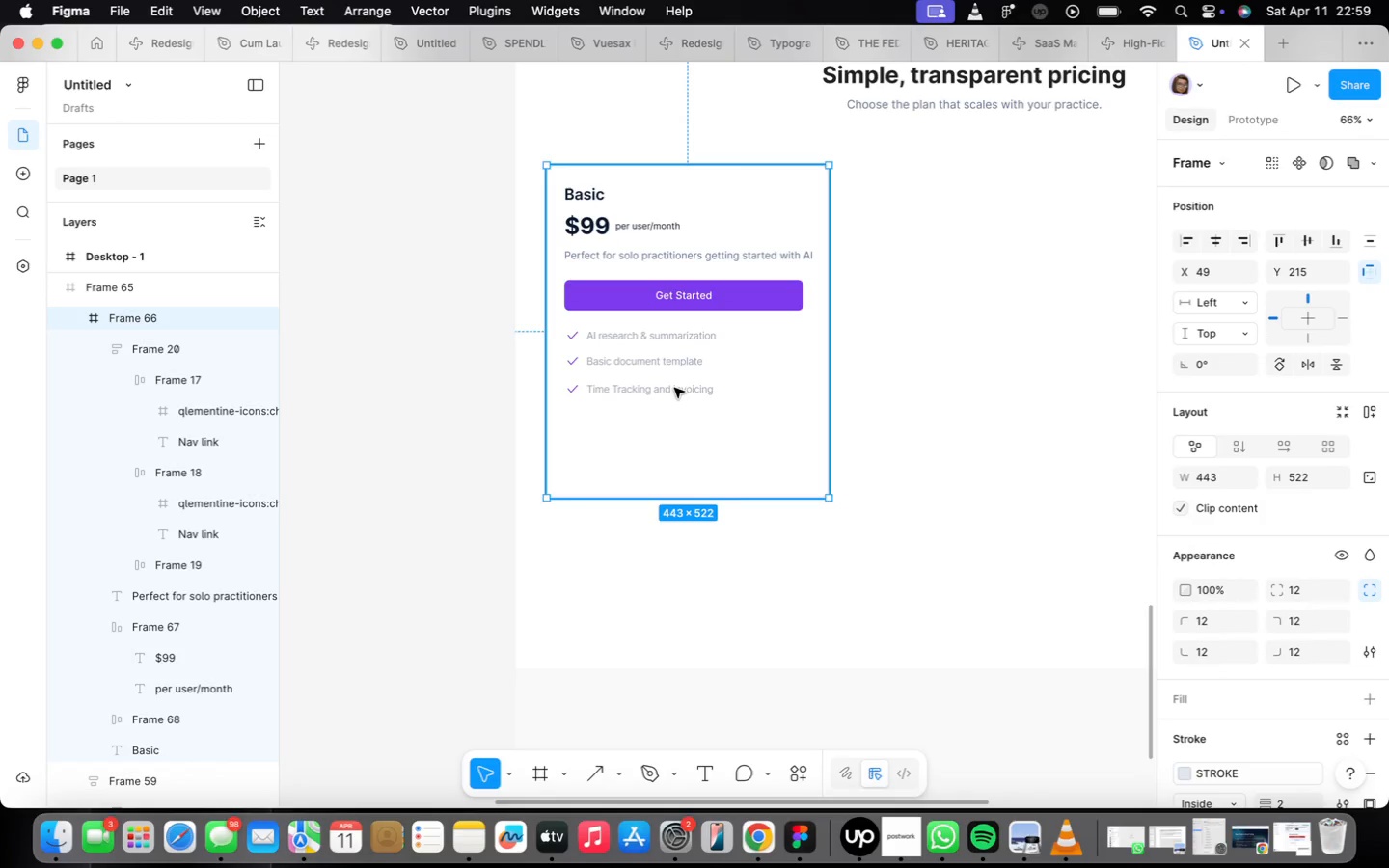 
double_click([674, 388])
 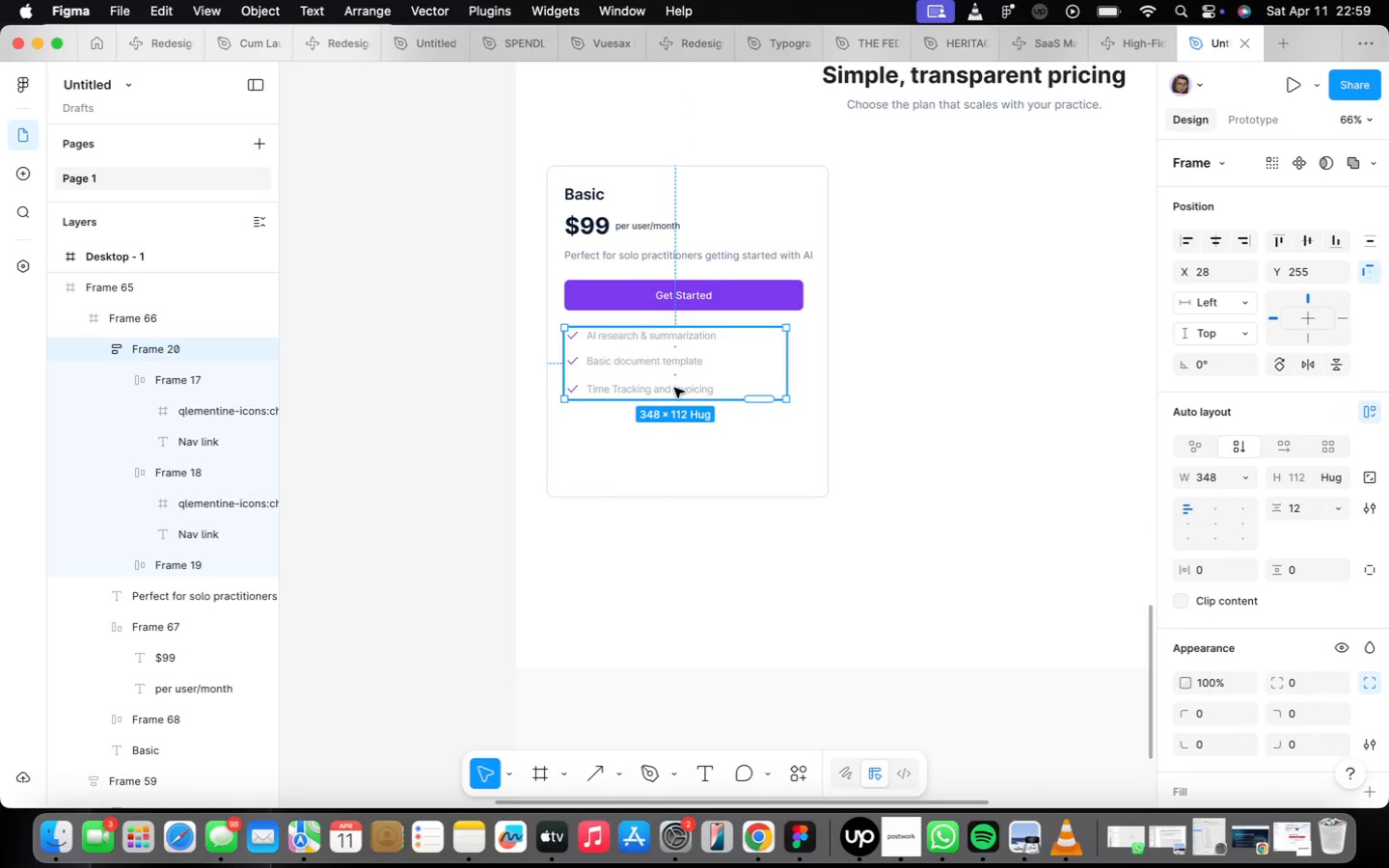 
double_click([674, 388])
 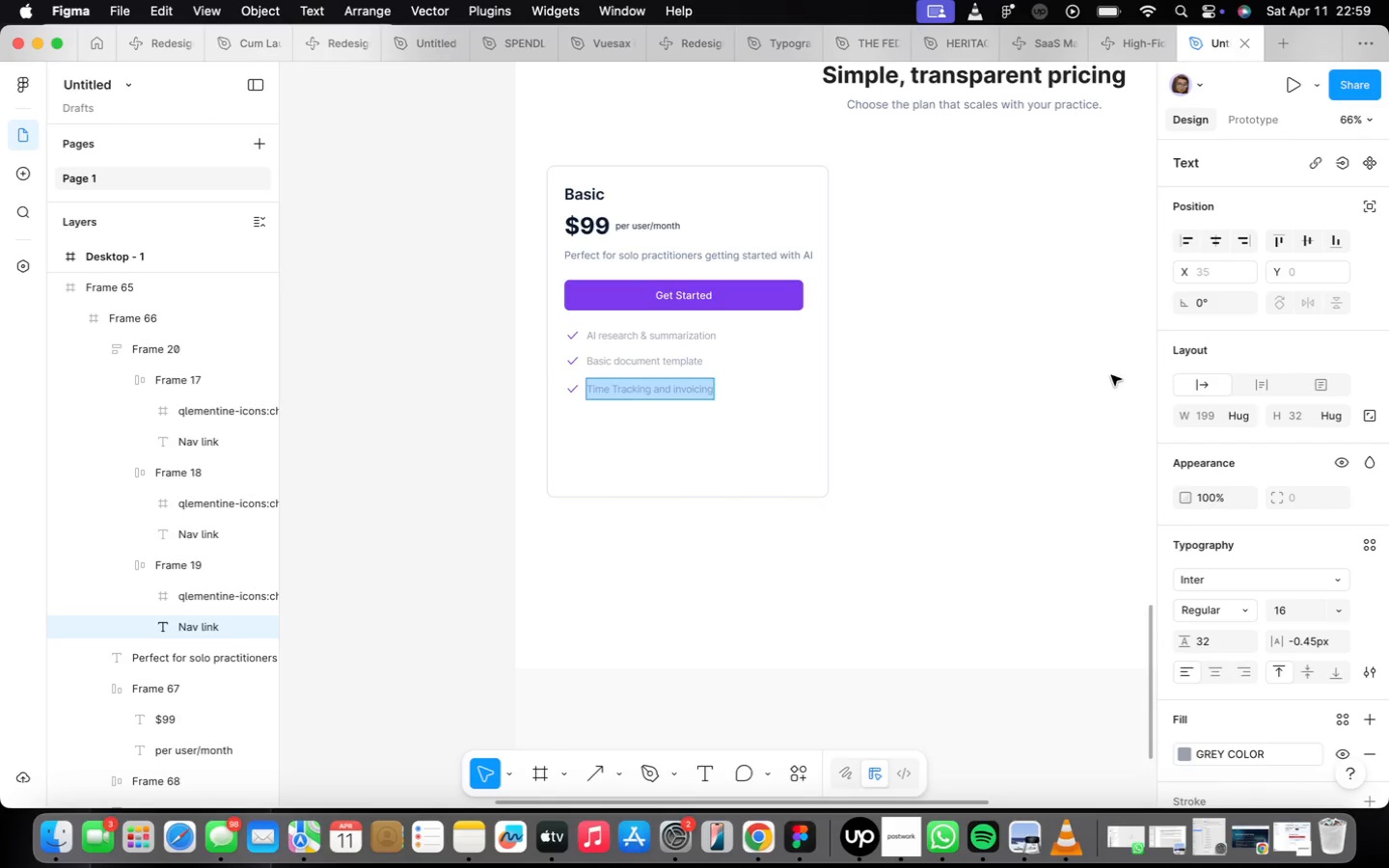 
wait(6.58)
 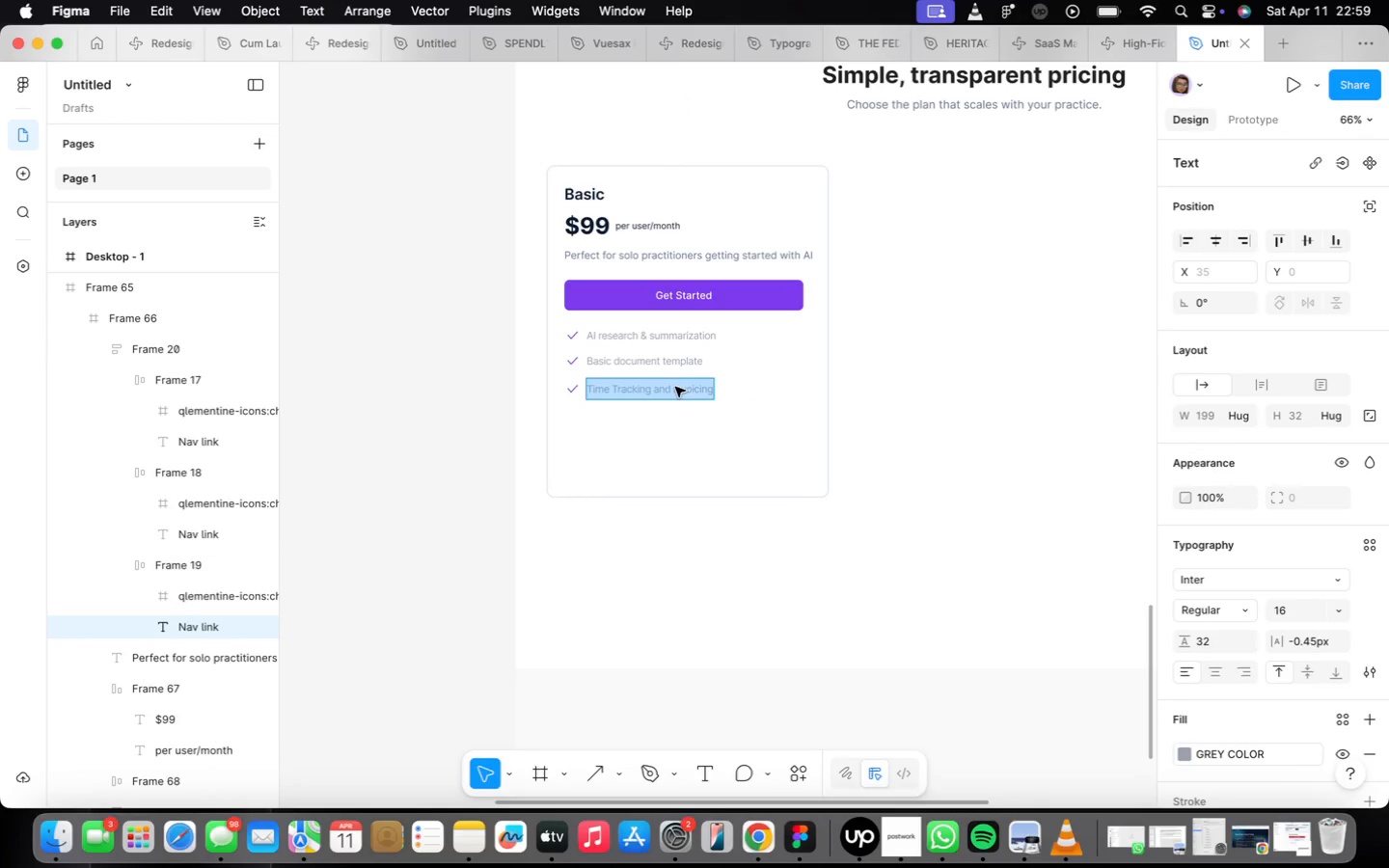 
type(Up to )
 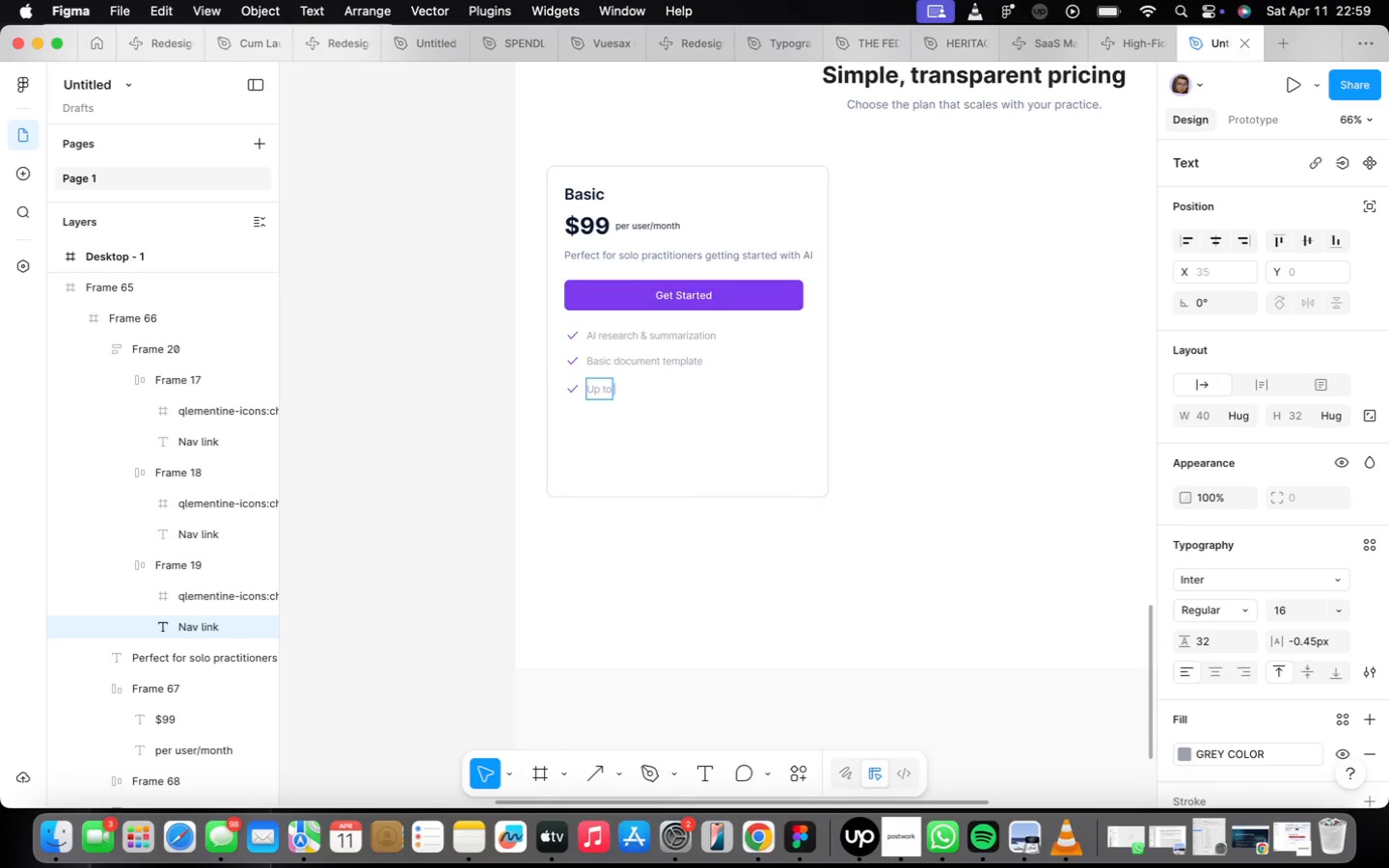 
type(100 queries)
 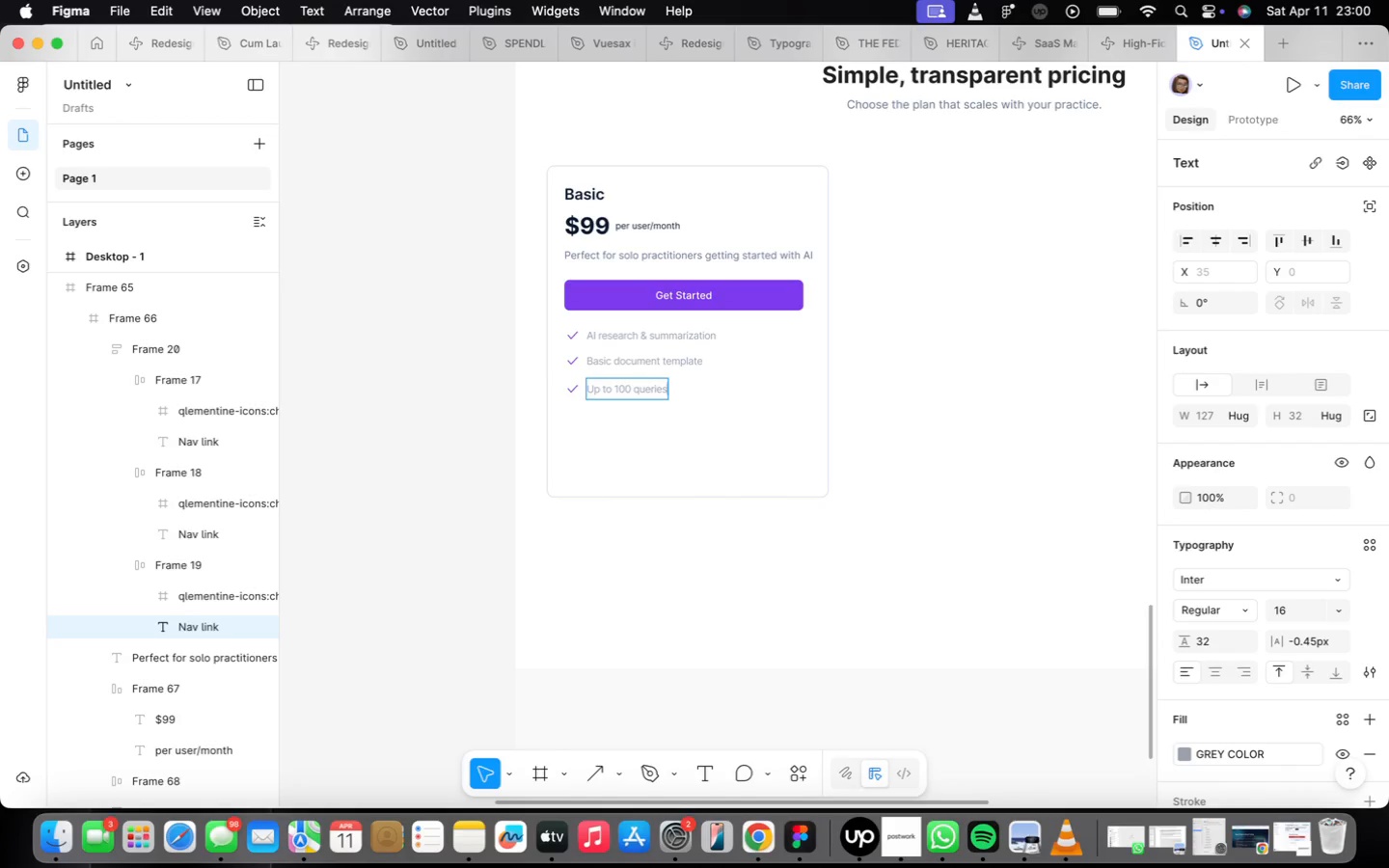 
key(Slash)
 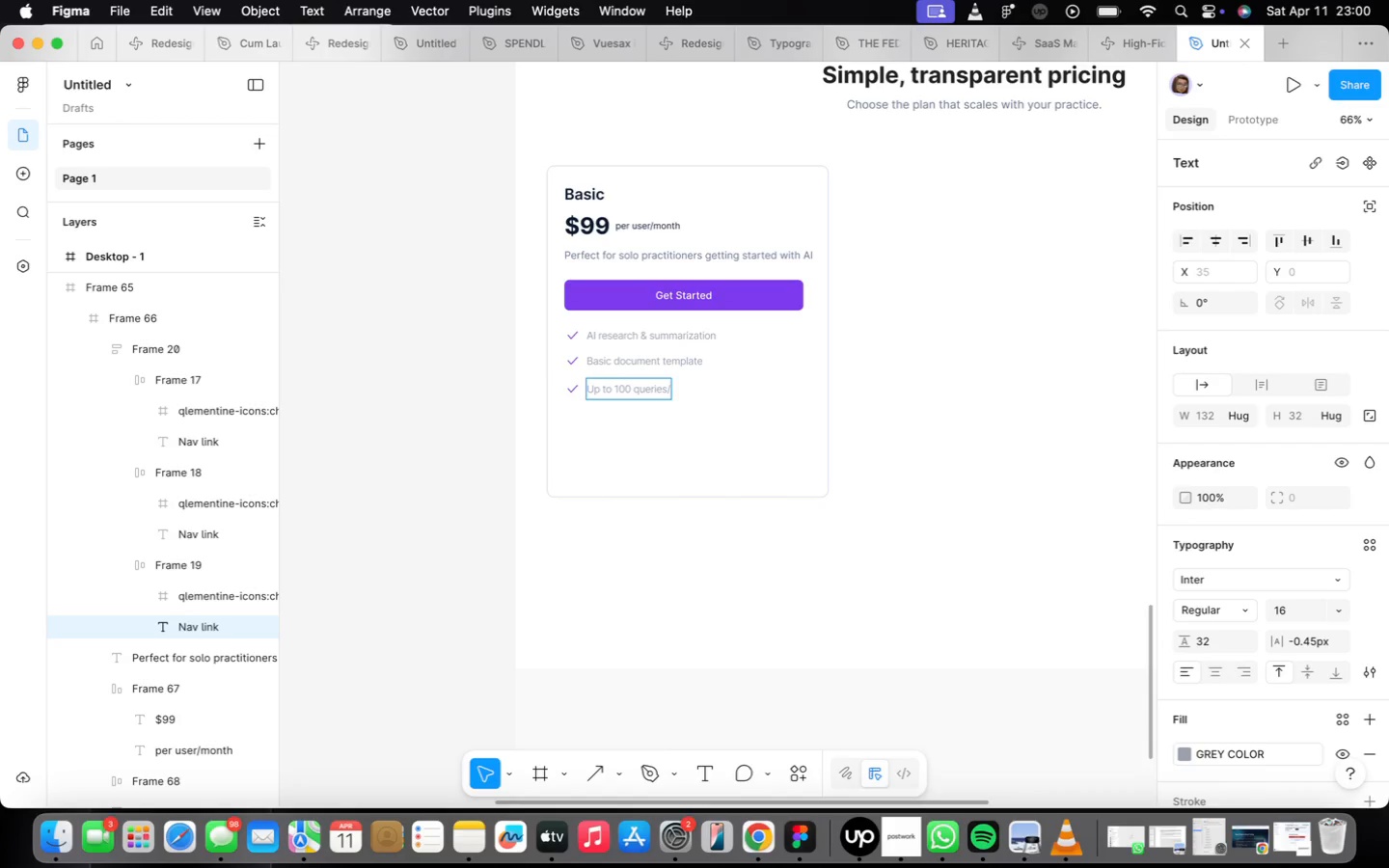 
type(month)
 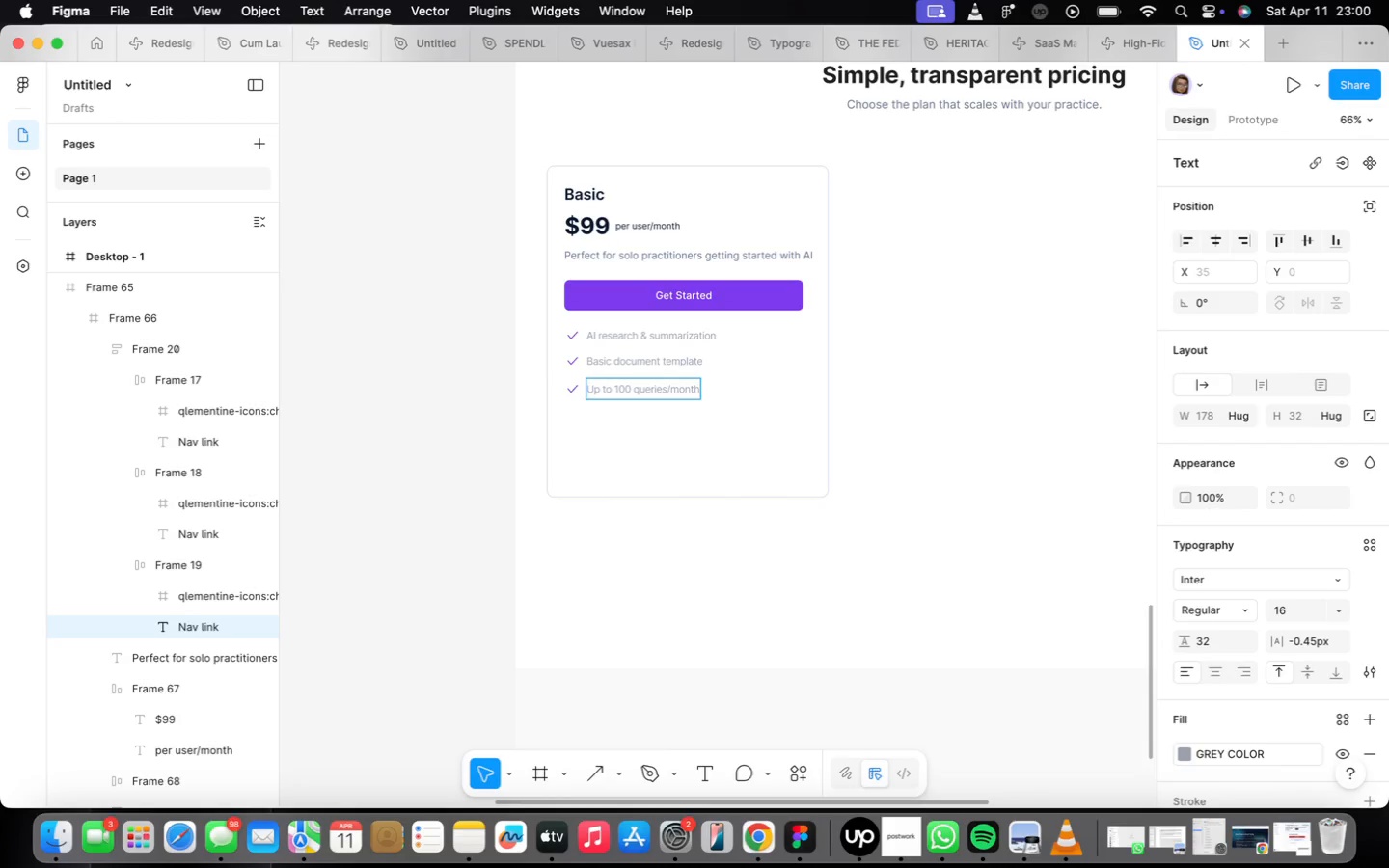 
wait(9.85)
 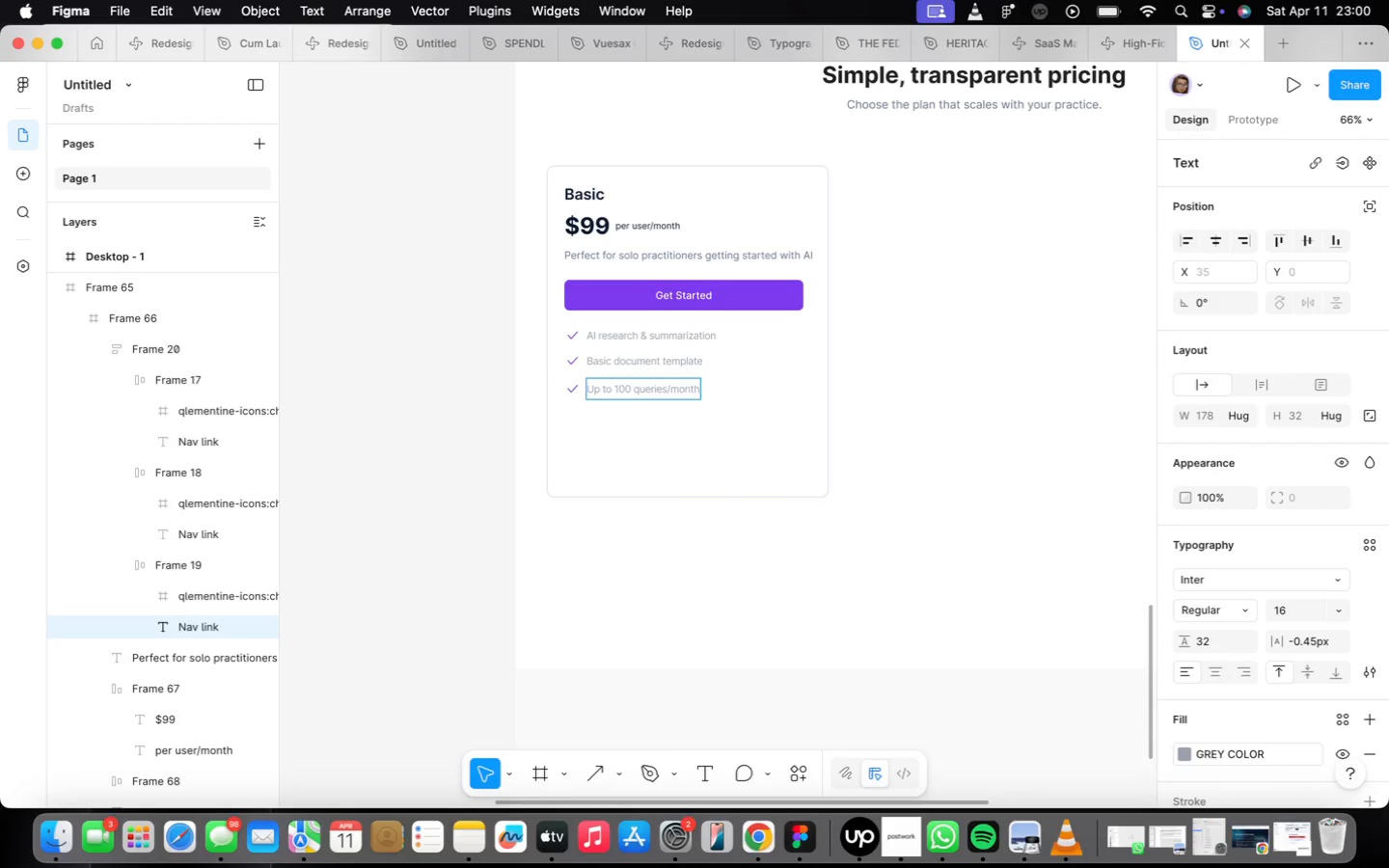 
left_click([889, 513])
 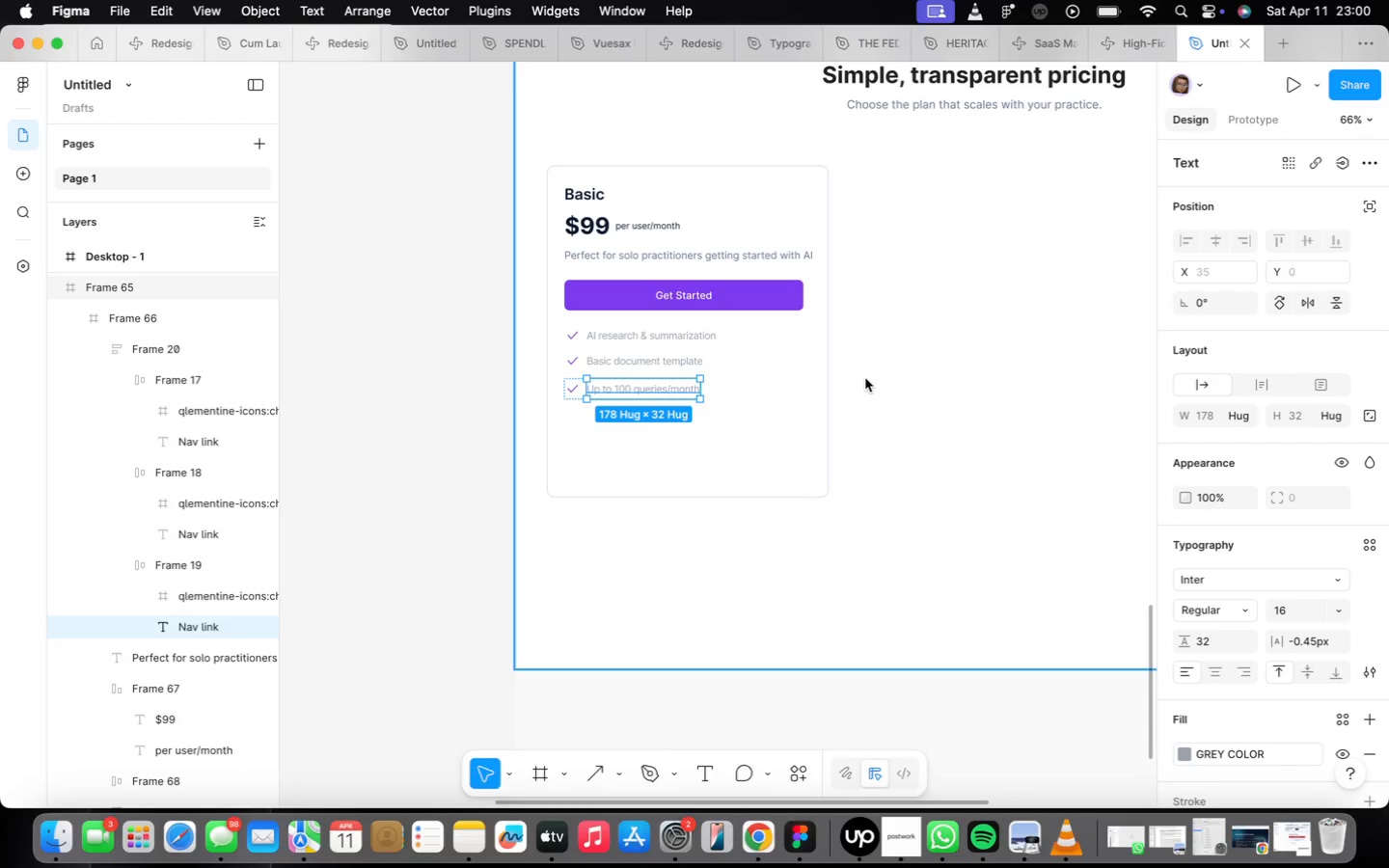 
scroll: coordinate [863, 376], scroll_direction: none, amount: 0.0
 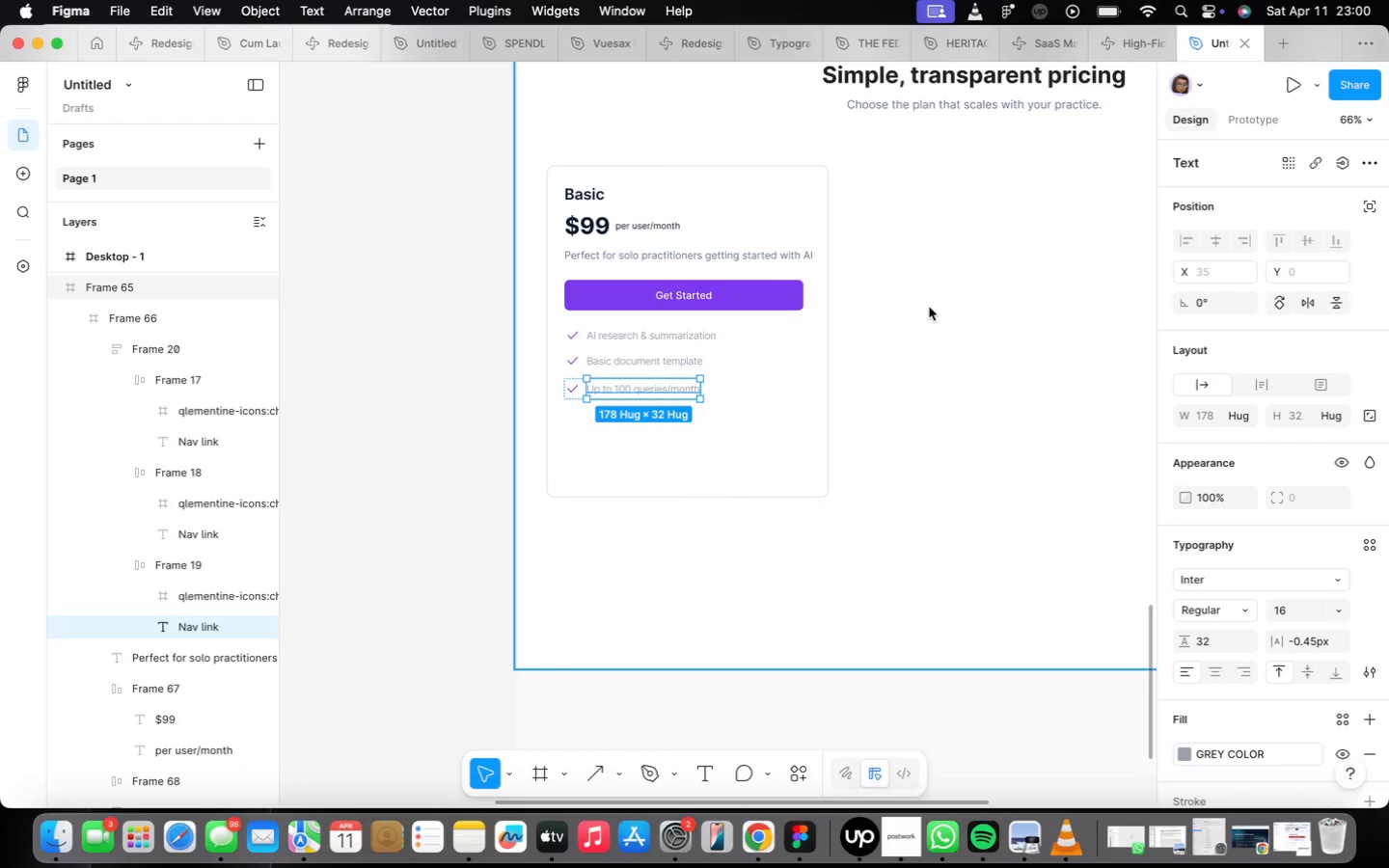 
scroll: coordinate [927, 309], scroll_direction: down, amount: 3.0
 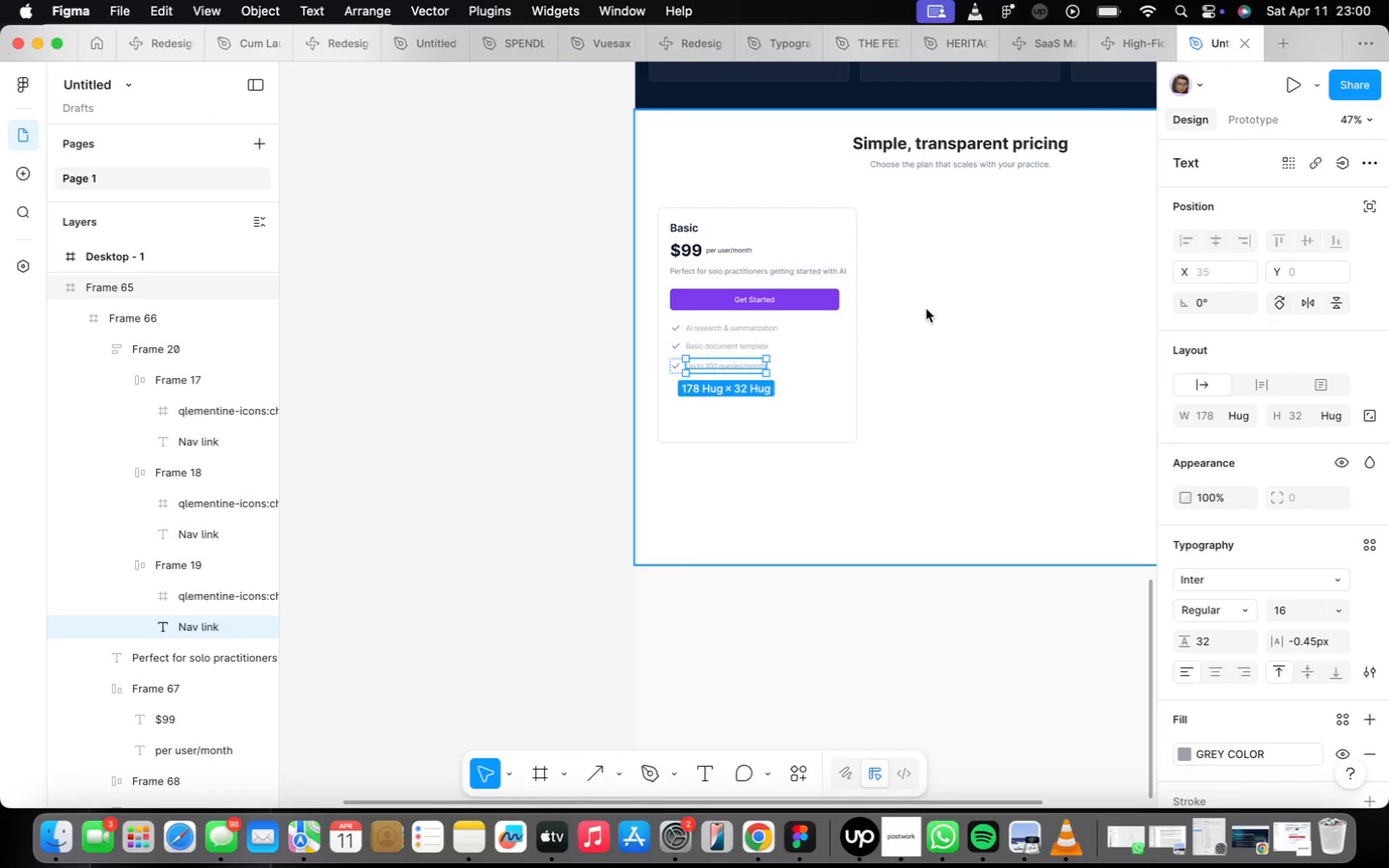 
scroll: coordinate [922, 308], scroll_direction: up, amount: 7.0
 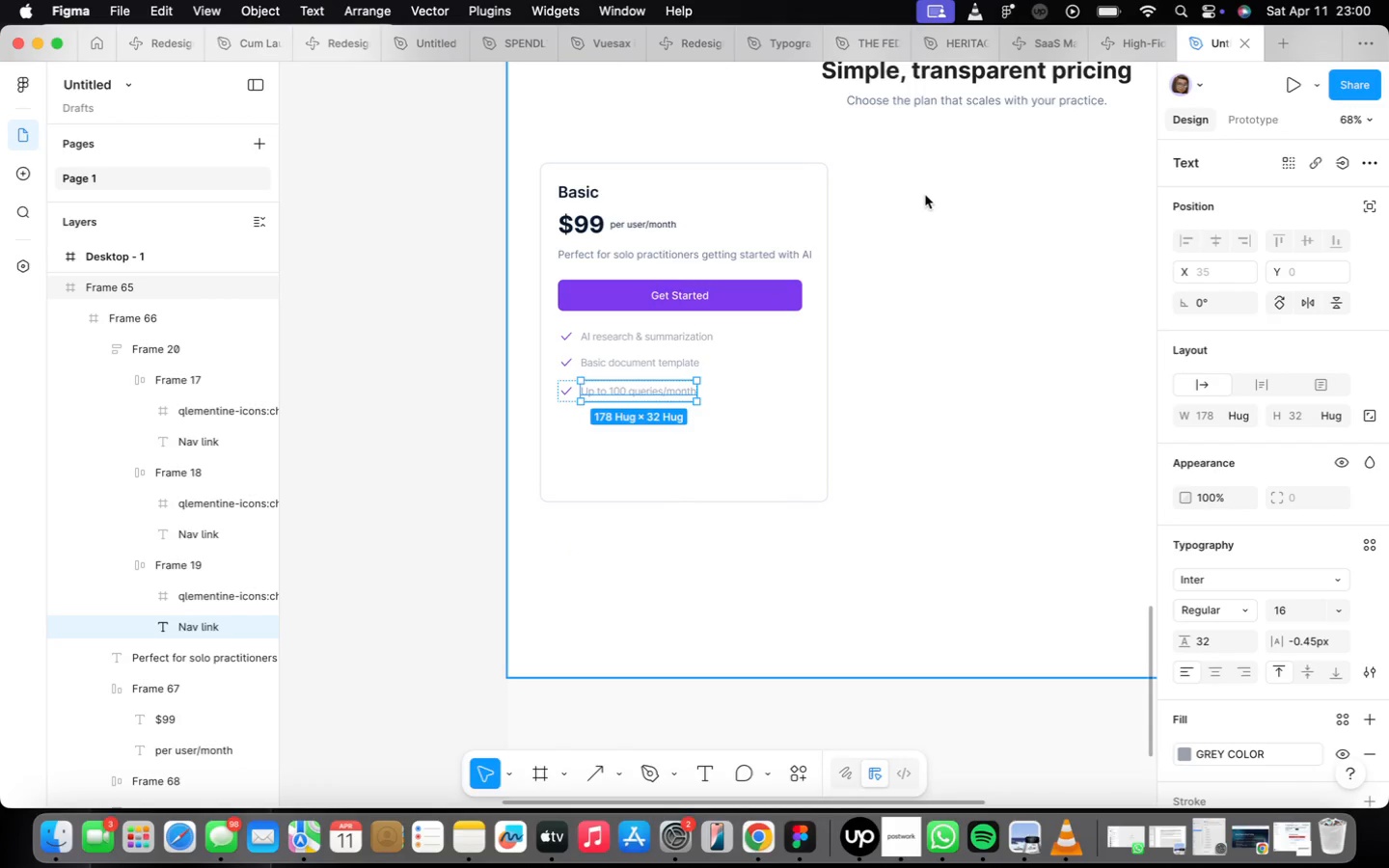 
wait(5.55)
 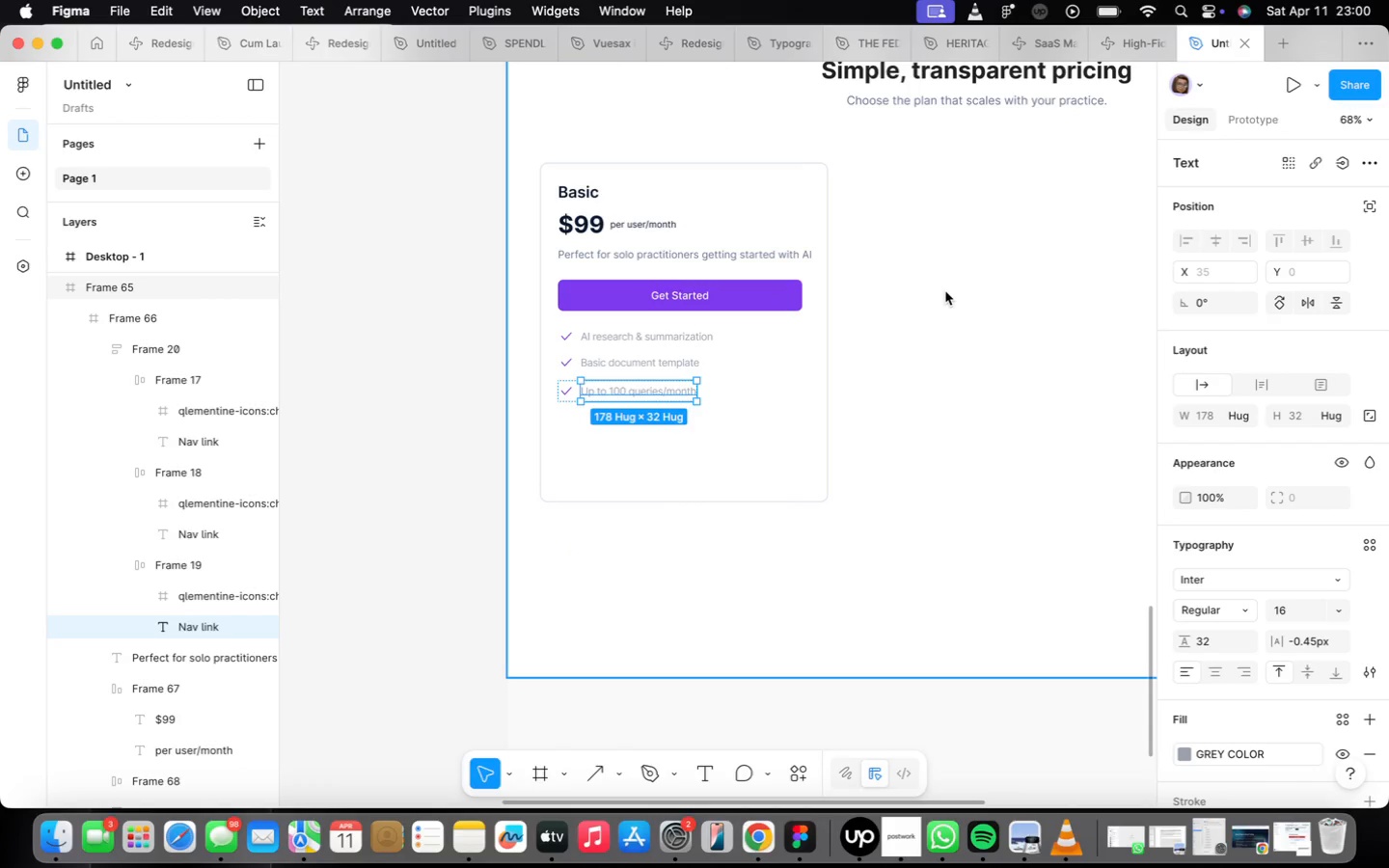 
left_click_drag(start_coordinate=[925, 195], to_coordinate=[712, 560])
 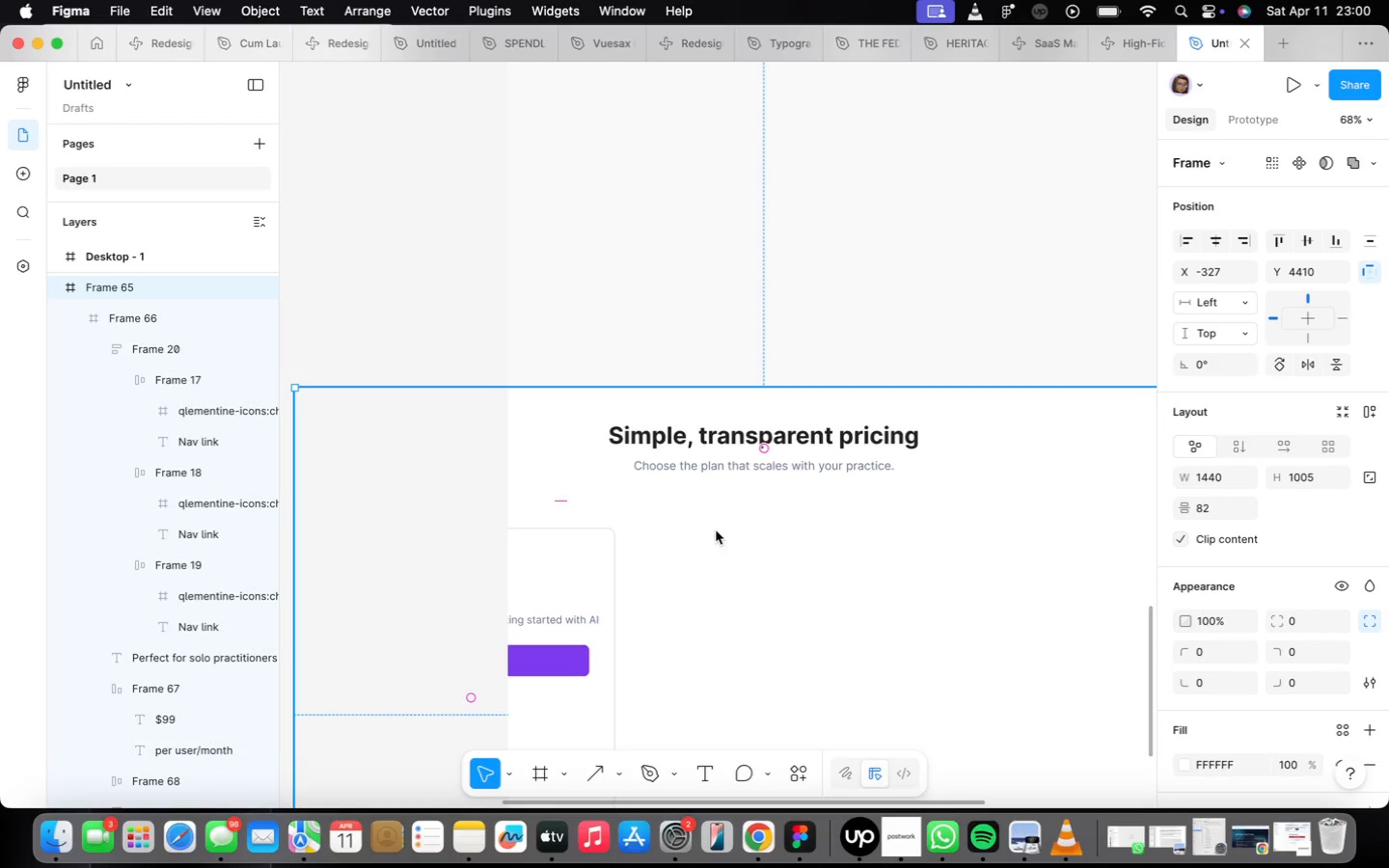 
left_click_drag(start_coordinate=[716, 530], to_coordinate=[974, 673])
 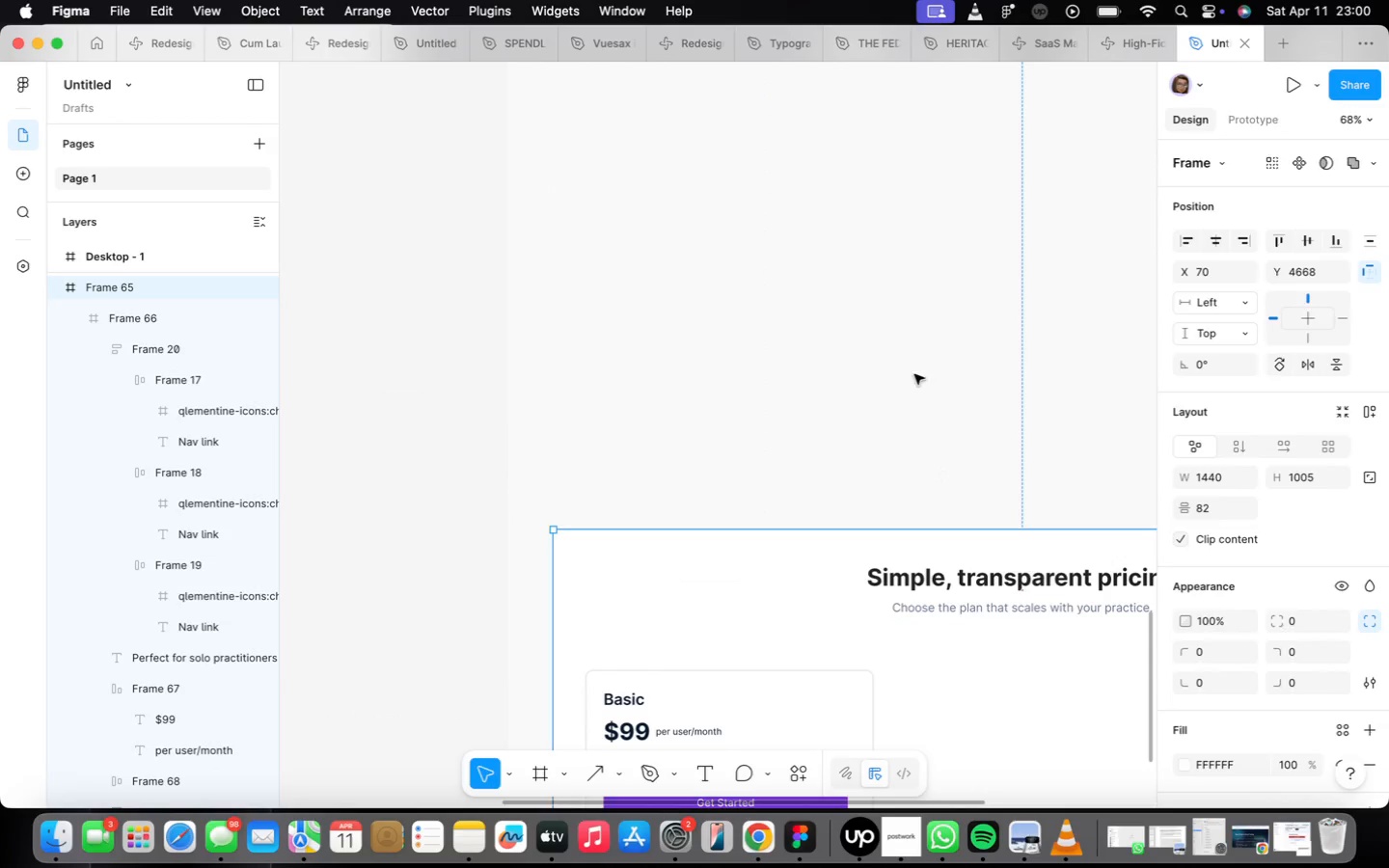 
left_click_drag(start_coordinate=[914, 371], to_coordinate=[861, 554])
 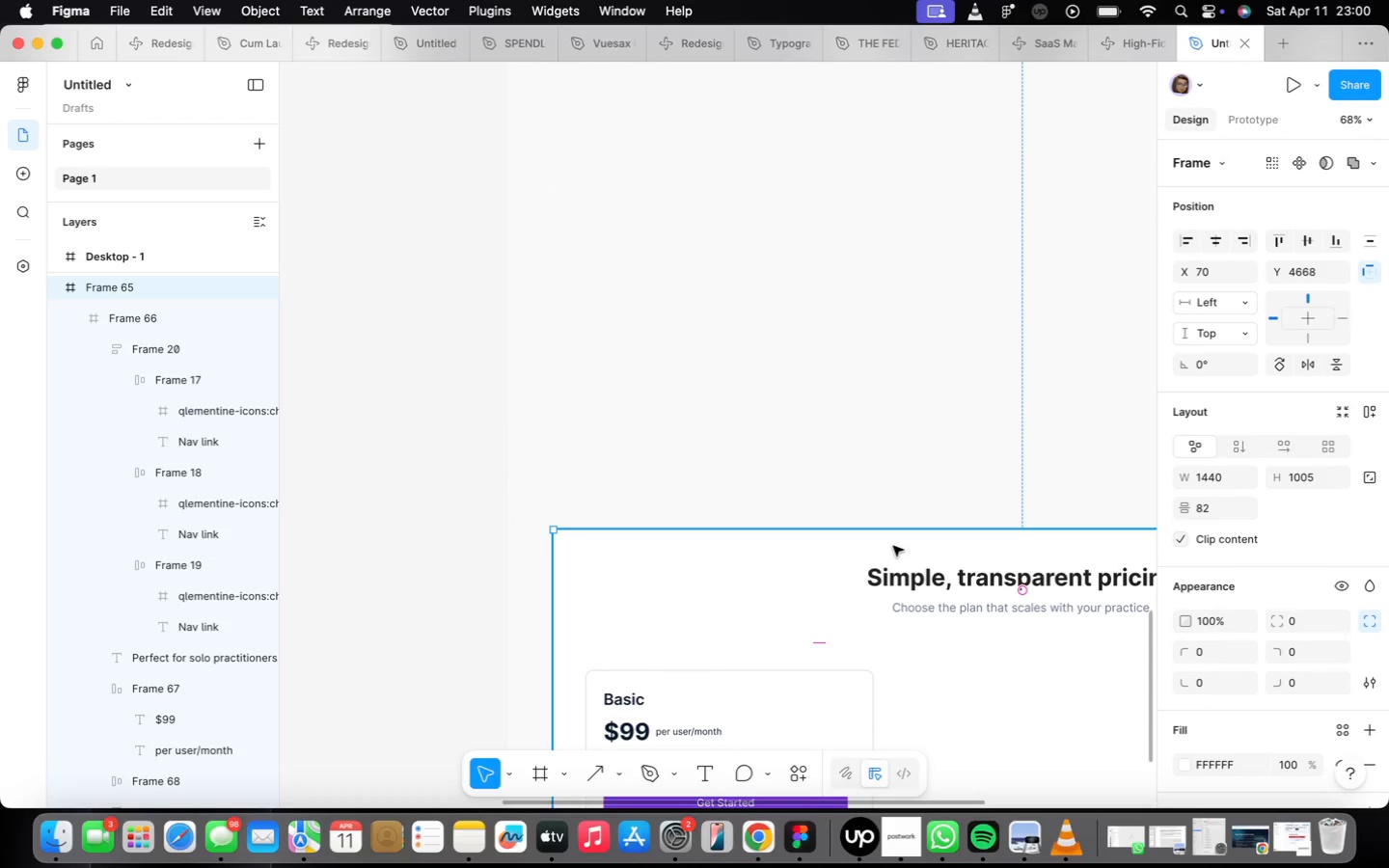 
left_click_drag(start_coordinate=[893, 546], to_coordinate=[704, 788])
 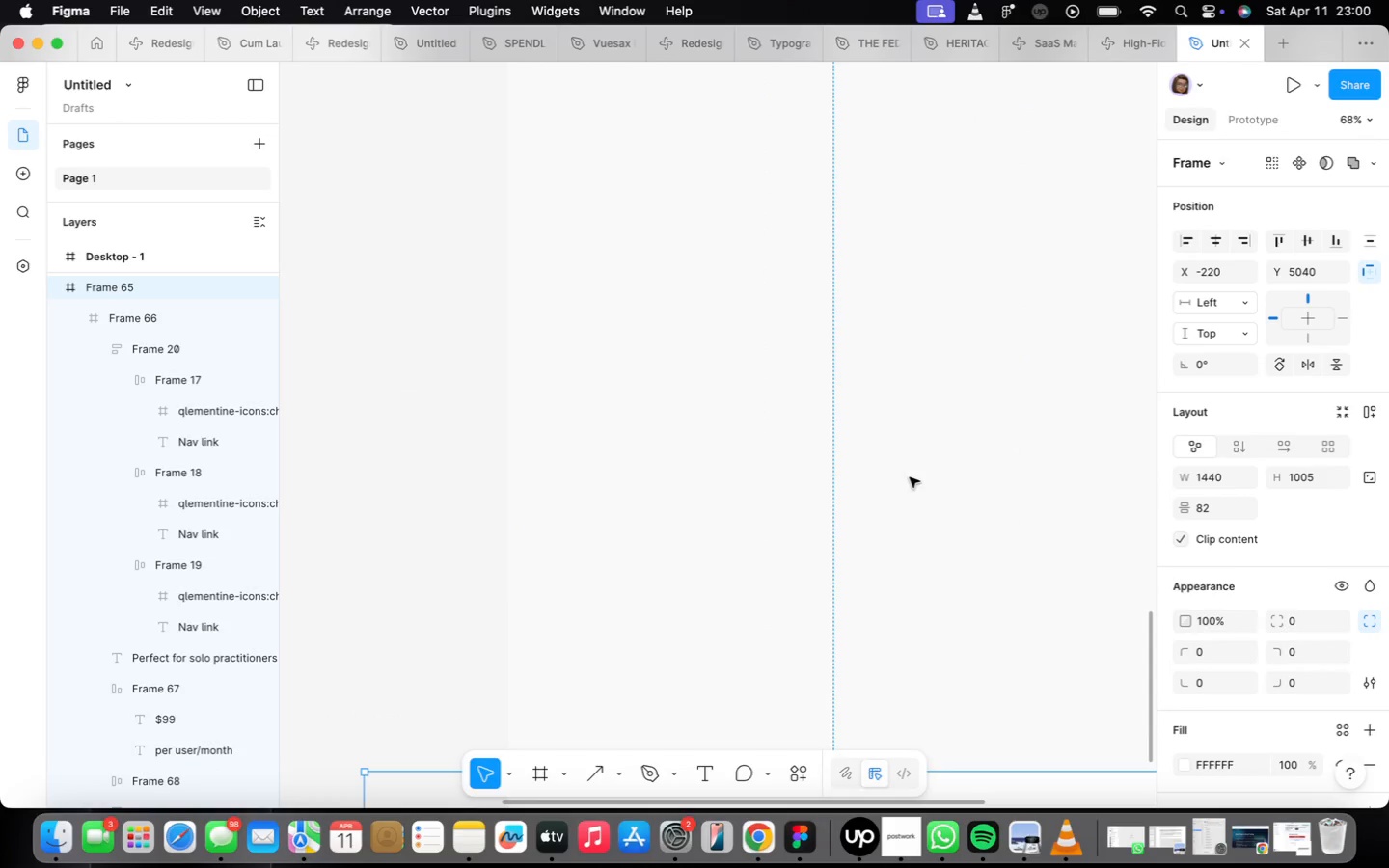 
scroll: coordinate [780, 187], scroll_direction: down, amount: 8.0
 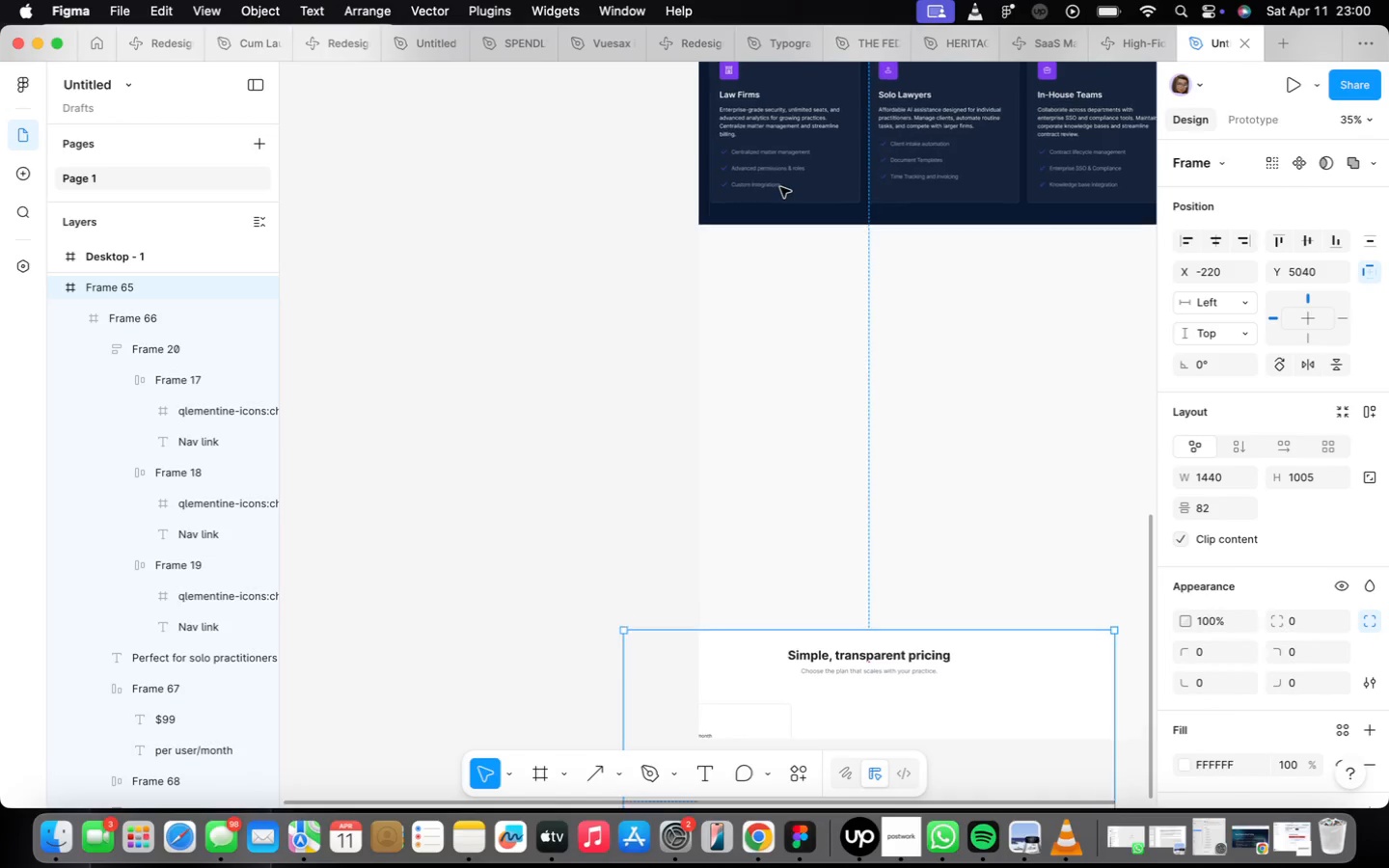 
scroll: coordinate [780, 187], scroll_direction: up, amount: 10.0
 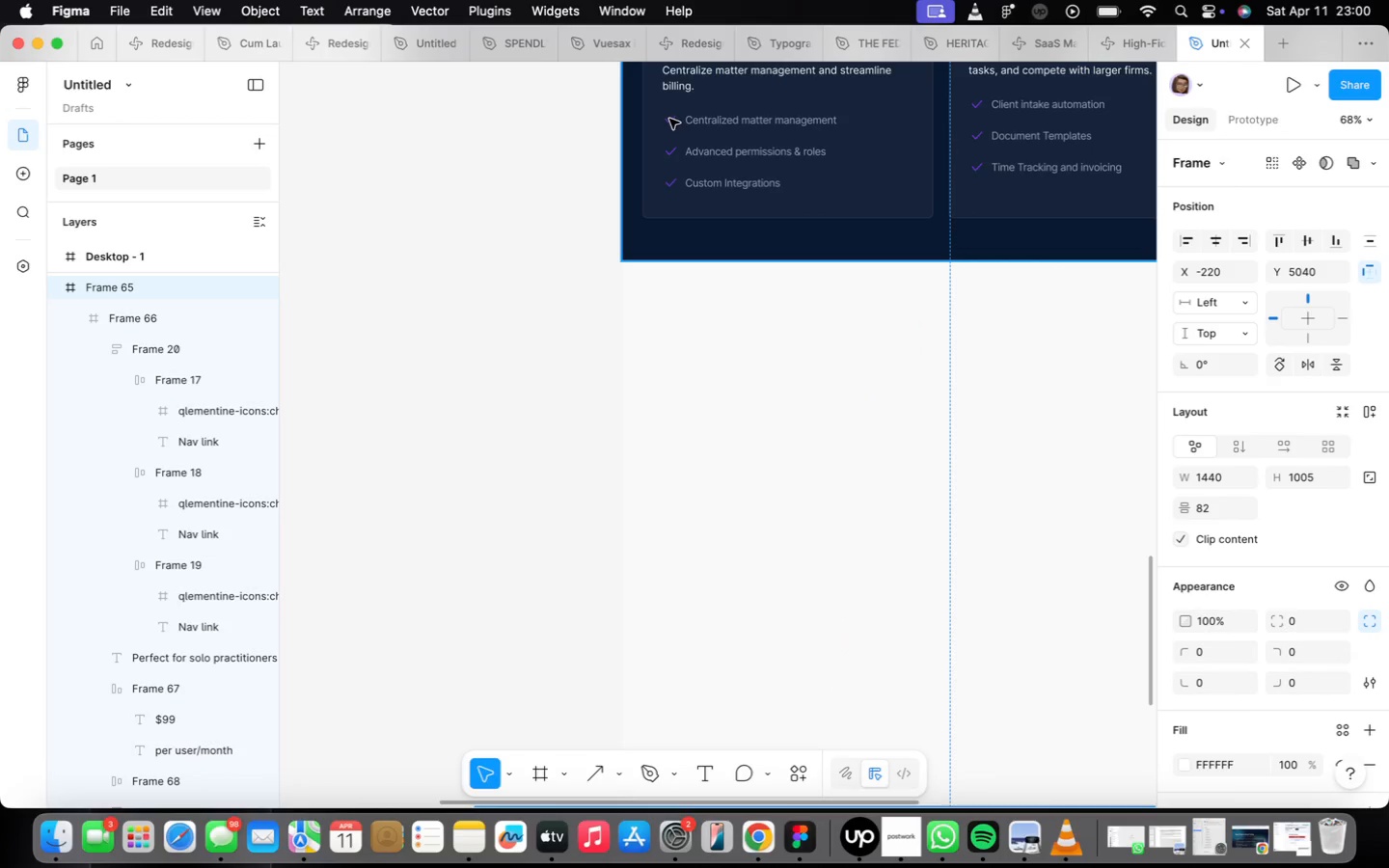 
left_click_drag(start_coordinate=[669, 119], to_coordinate=[687, 133])
 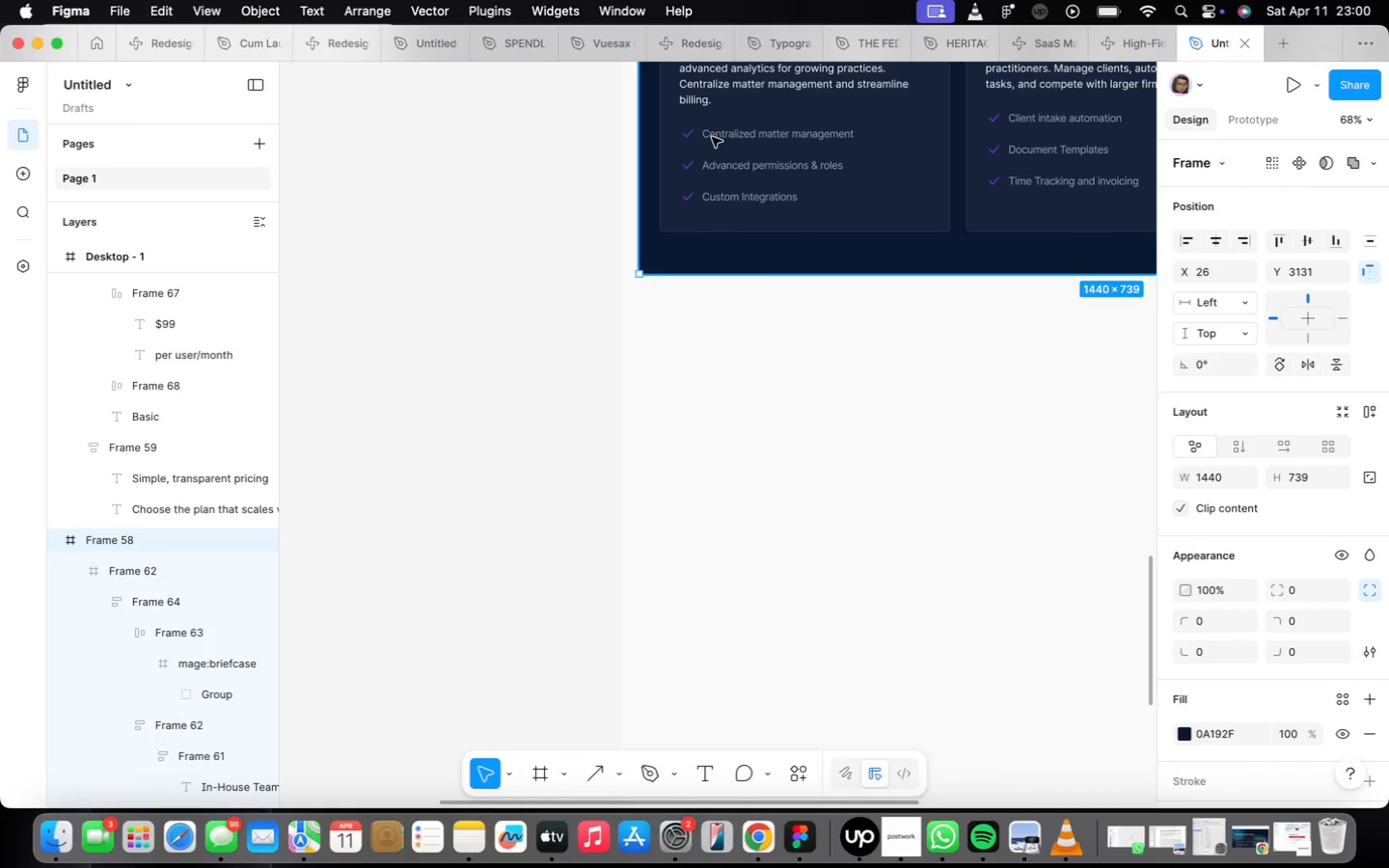 
left_click([713, 136])
 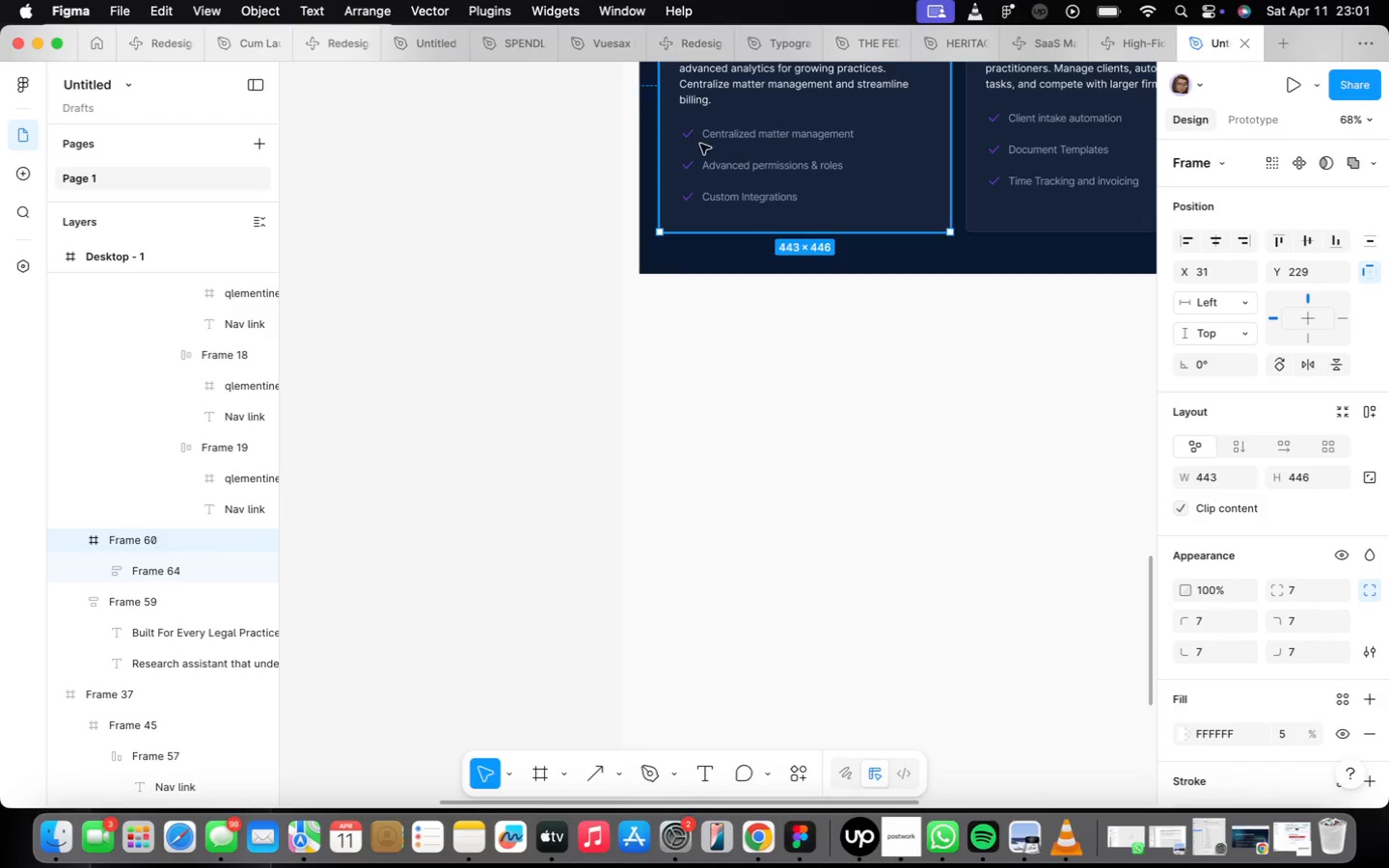 
left_click([680, 131])
 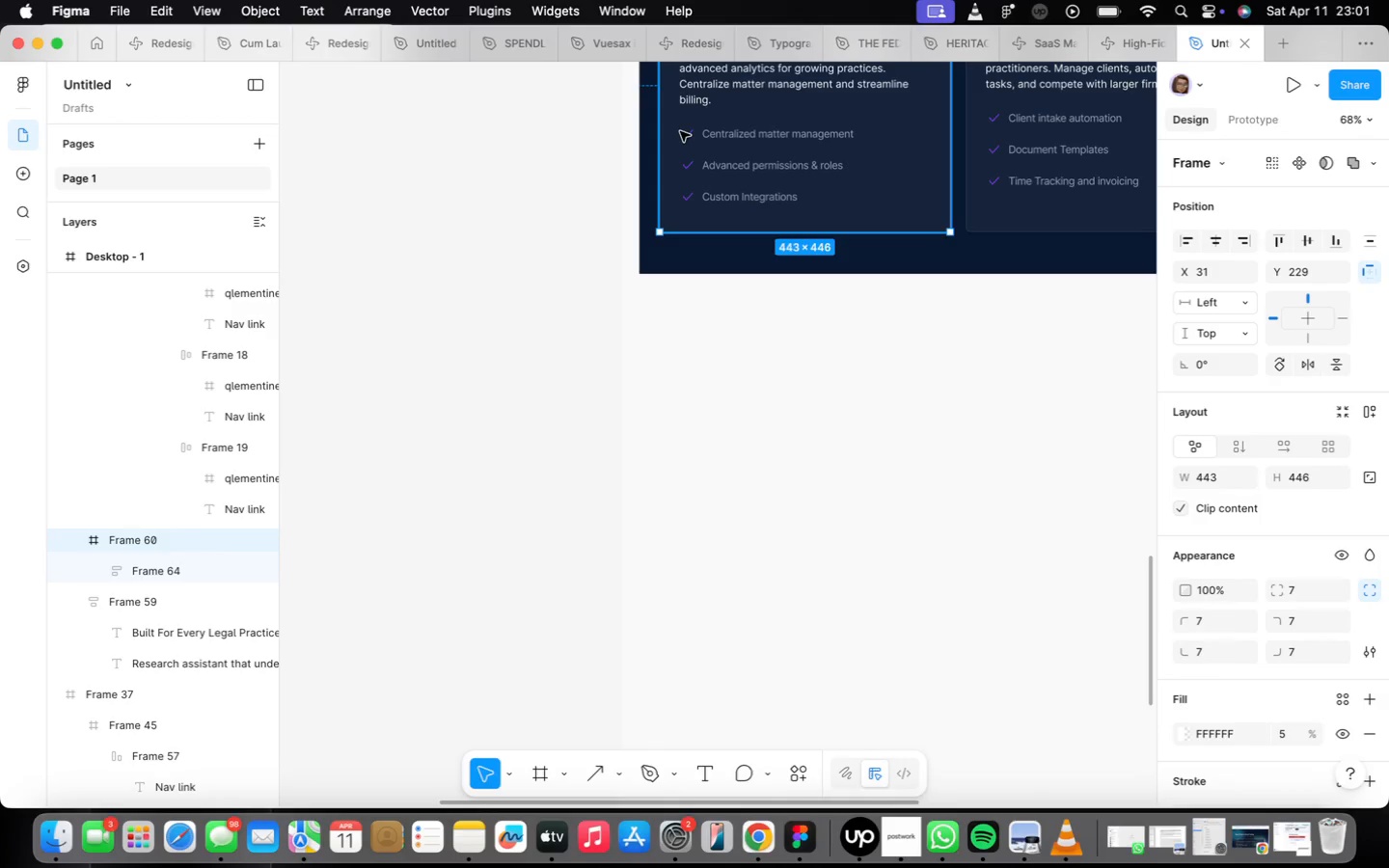 
left_click_drag(start_coordinate=[680, 131], to_coordinate=[694, 135])
 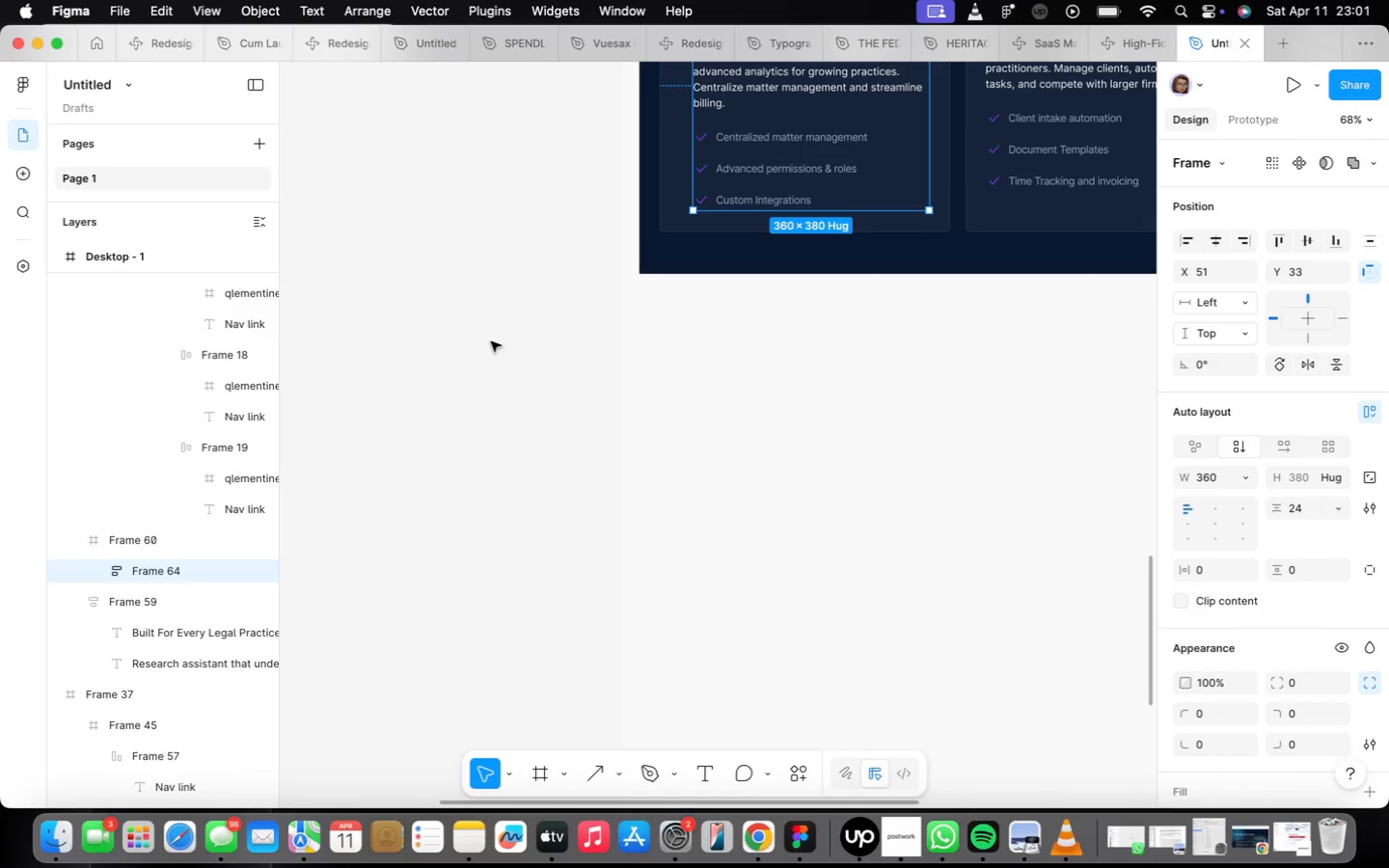 
wait(5.18)
 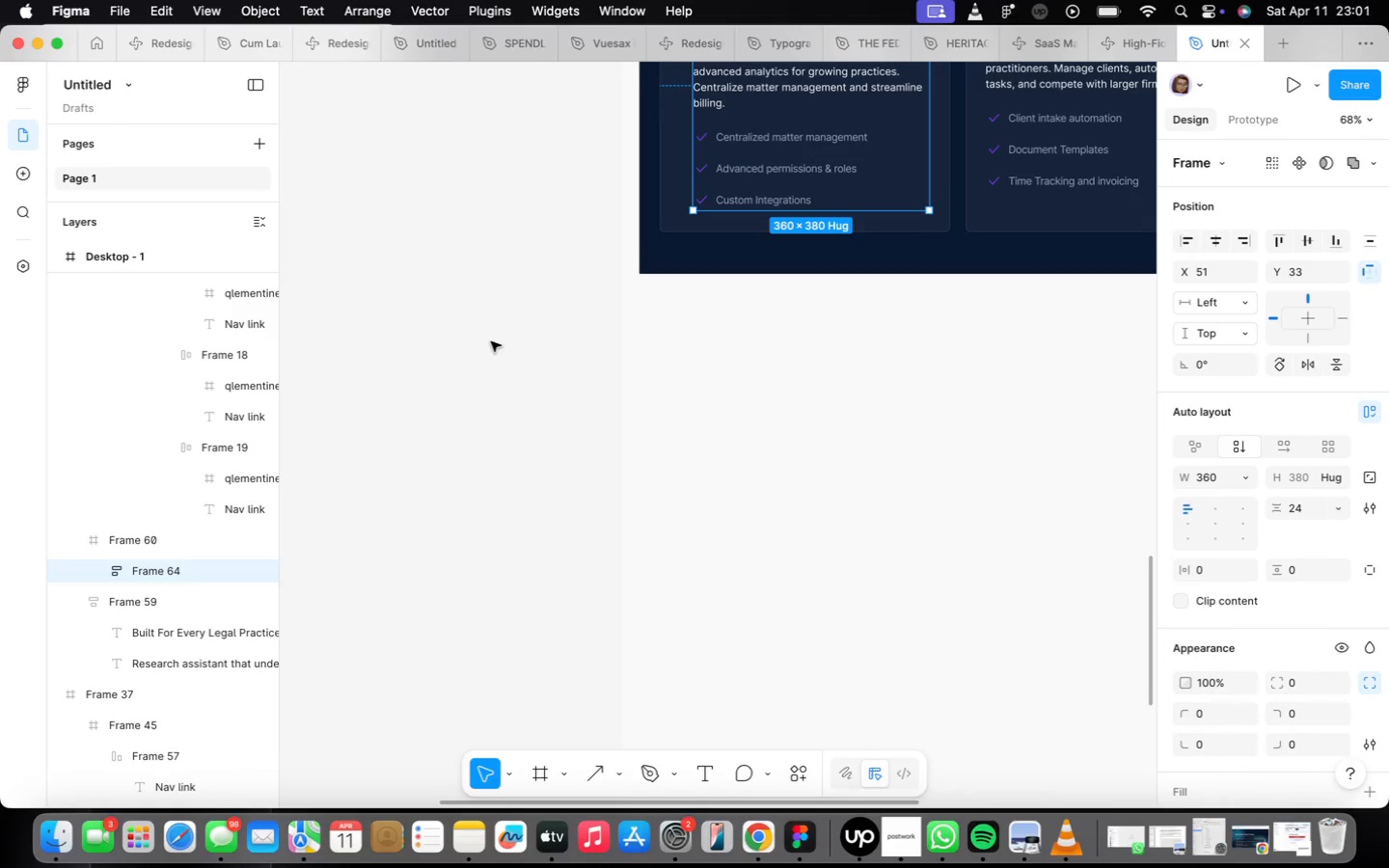 
key(Control+ControlLeft)
 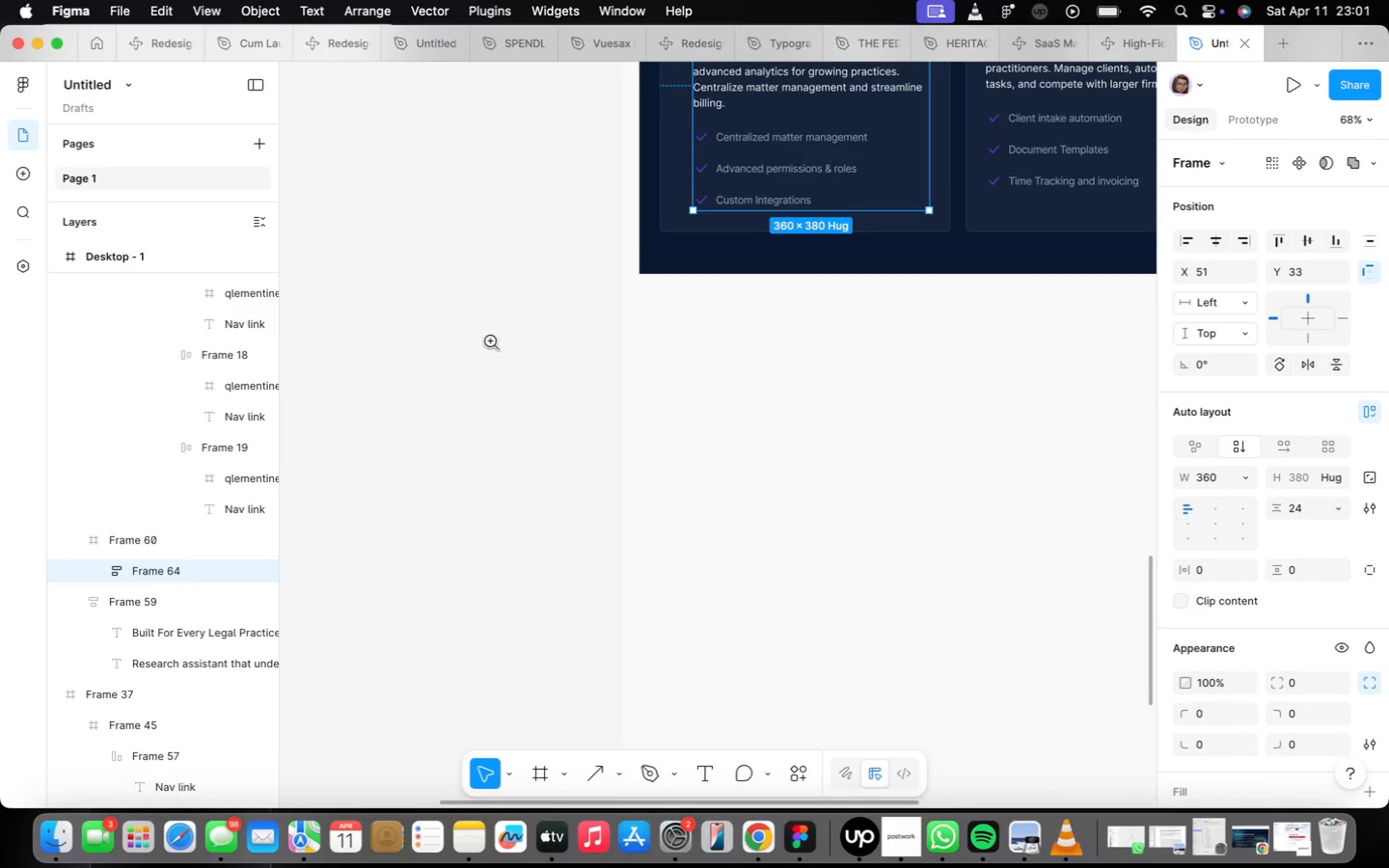 
key(Control+Z)
 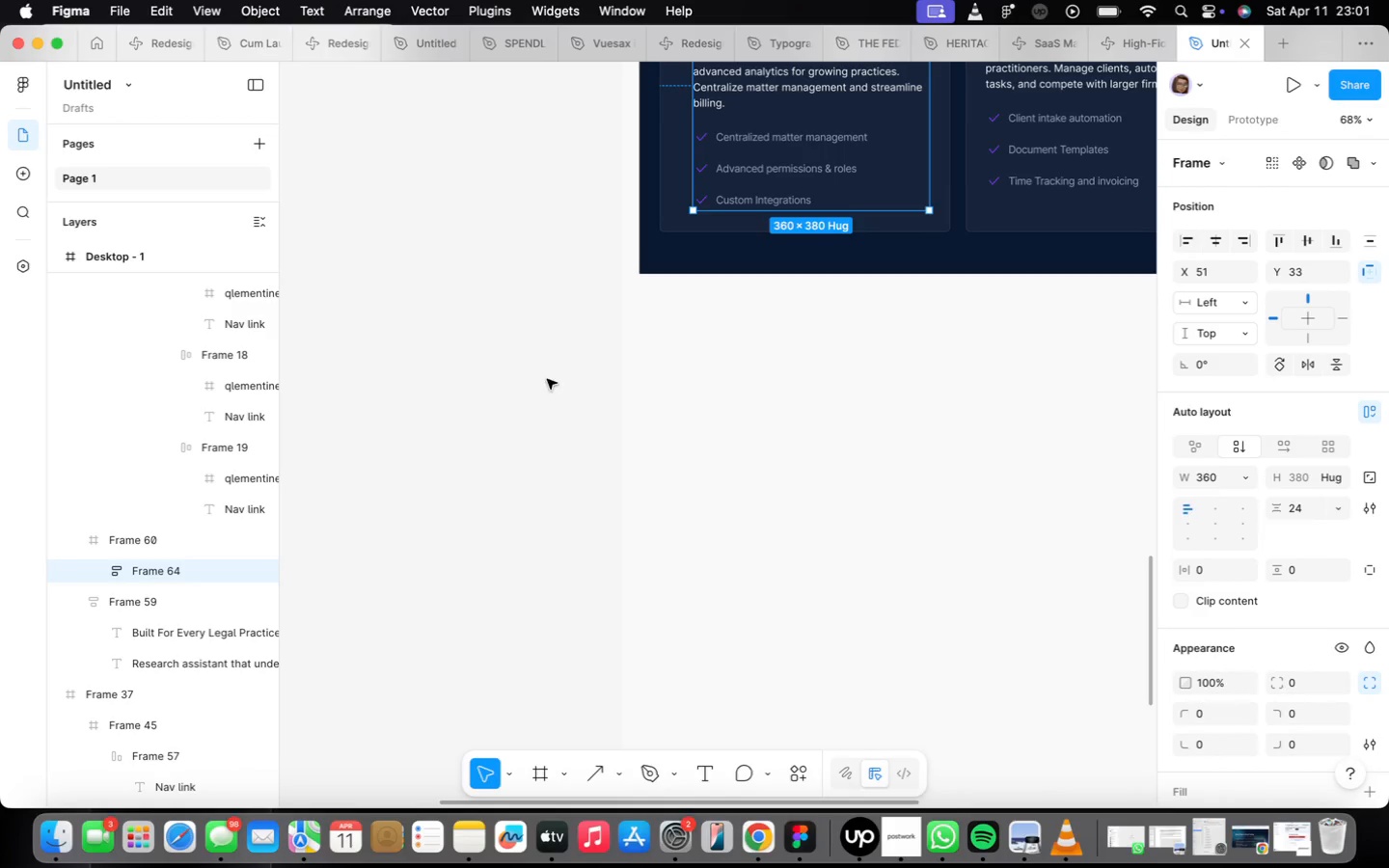 
left_click([846, 631])
 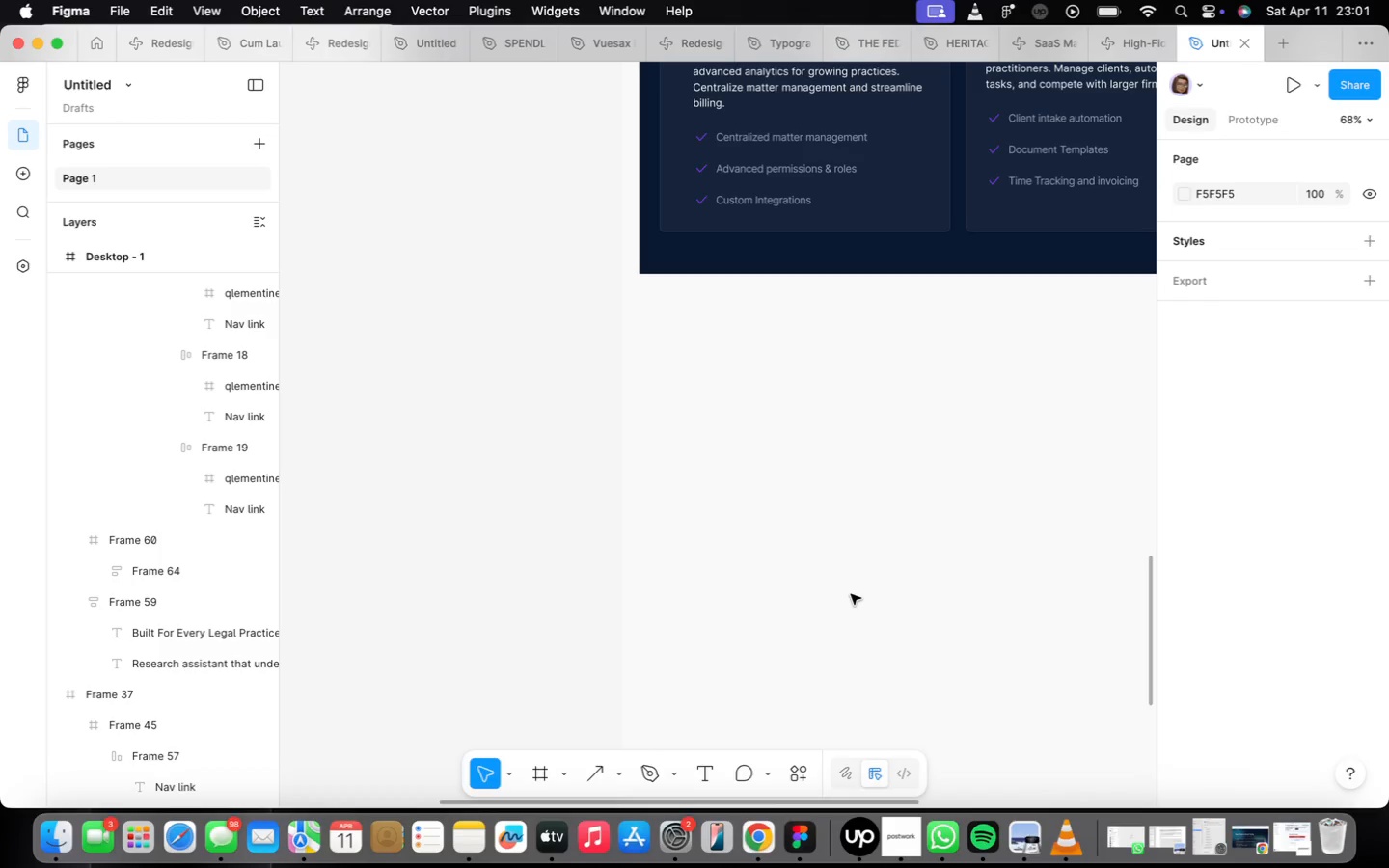 
scroll: coordinate [894, 591], scroll_direction: down, amount: 12.0
 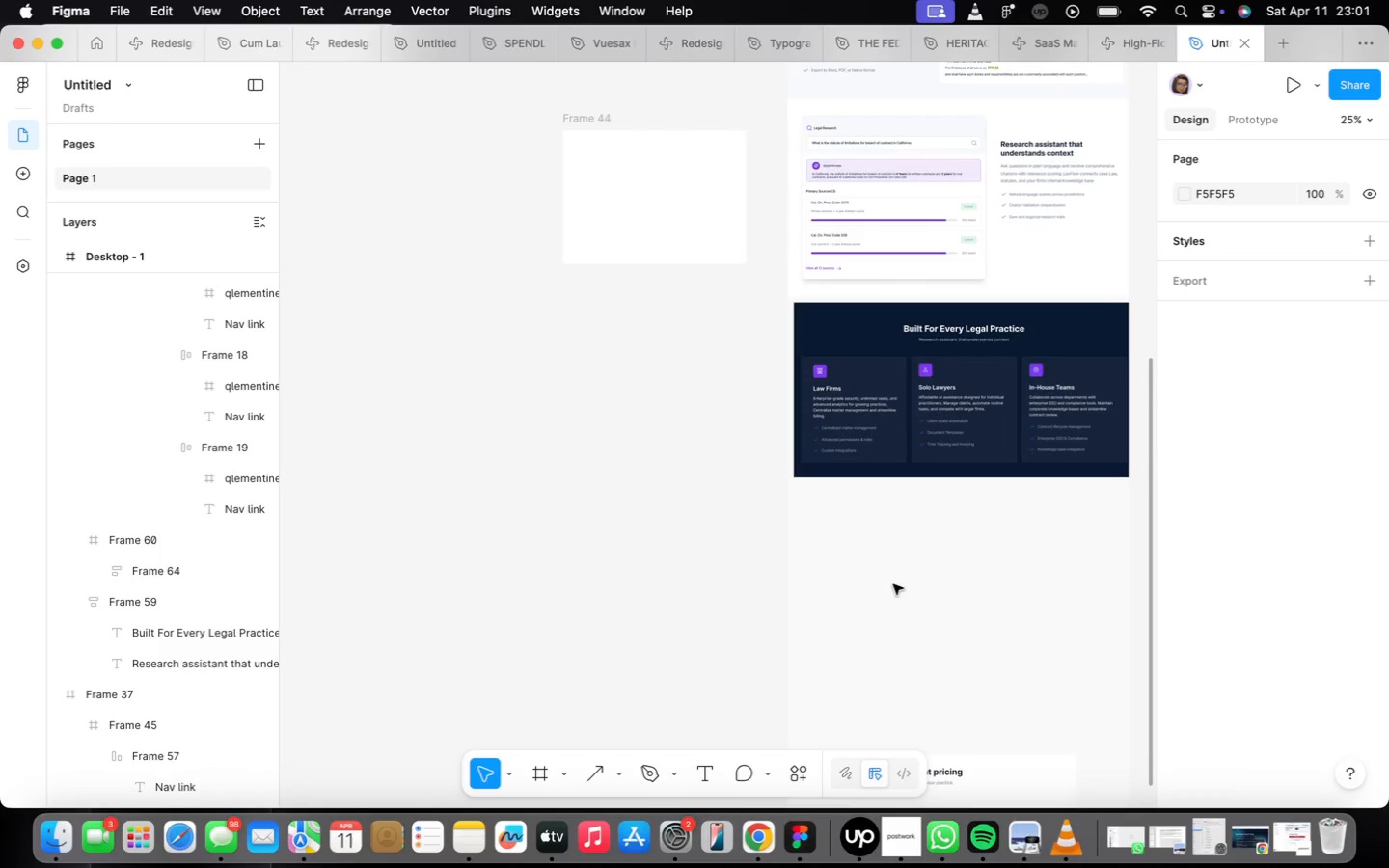 
scroll: coordinate [891, 575], scroll_direction: up, amount: 9.0
 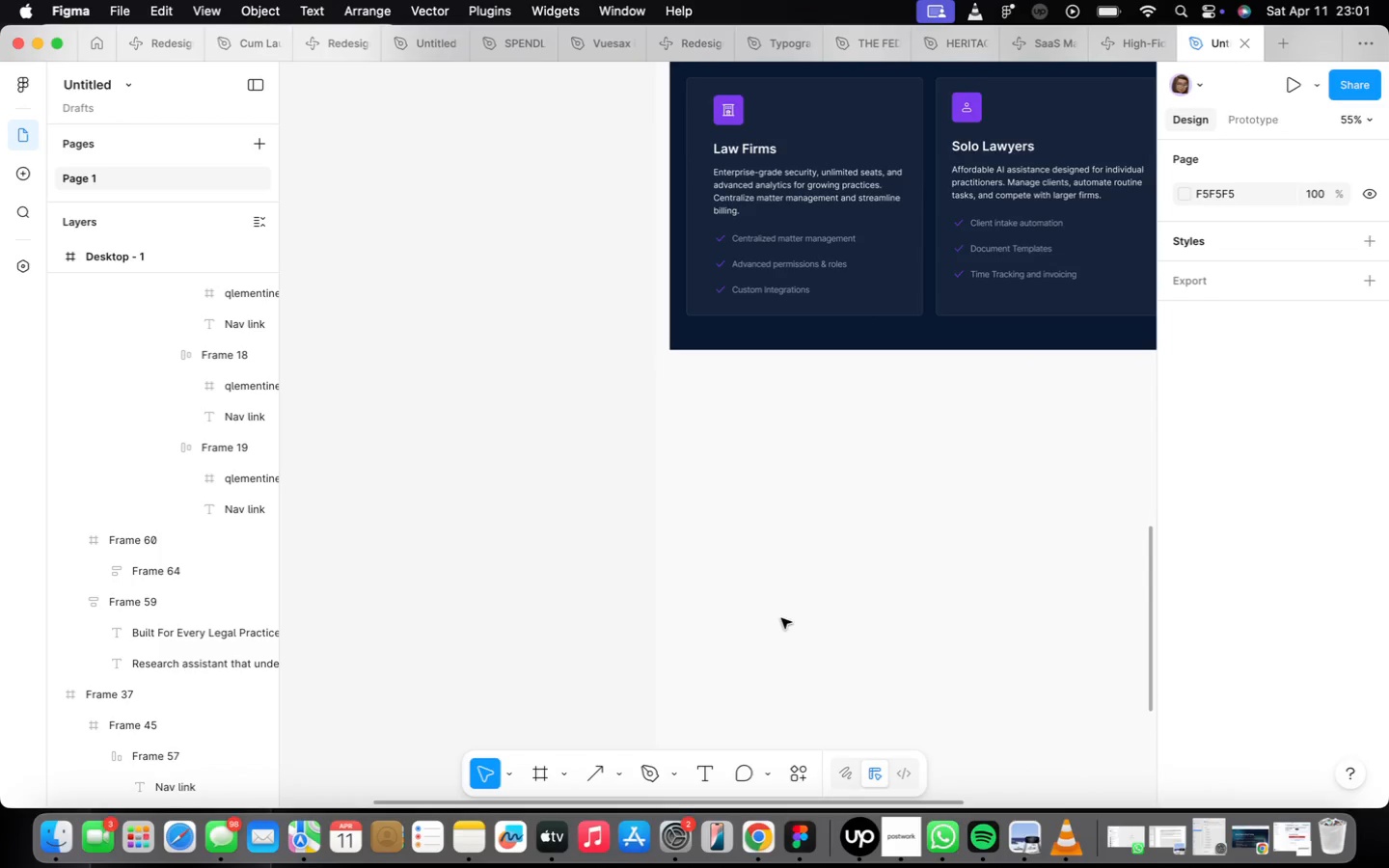 
left_click_drag(start_coordinate=[782, 618], to_coordinate=[815, 540])
 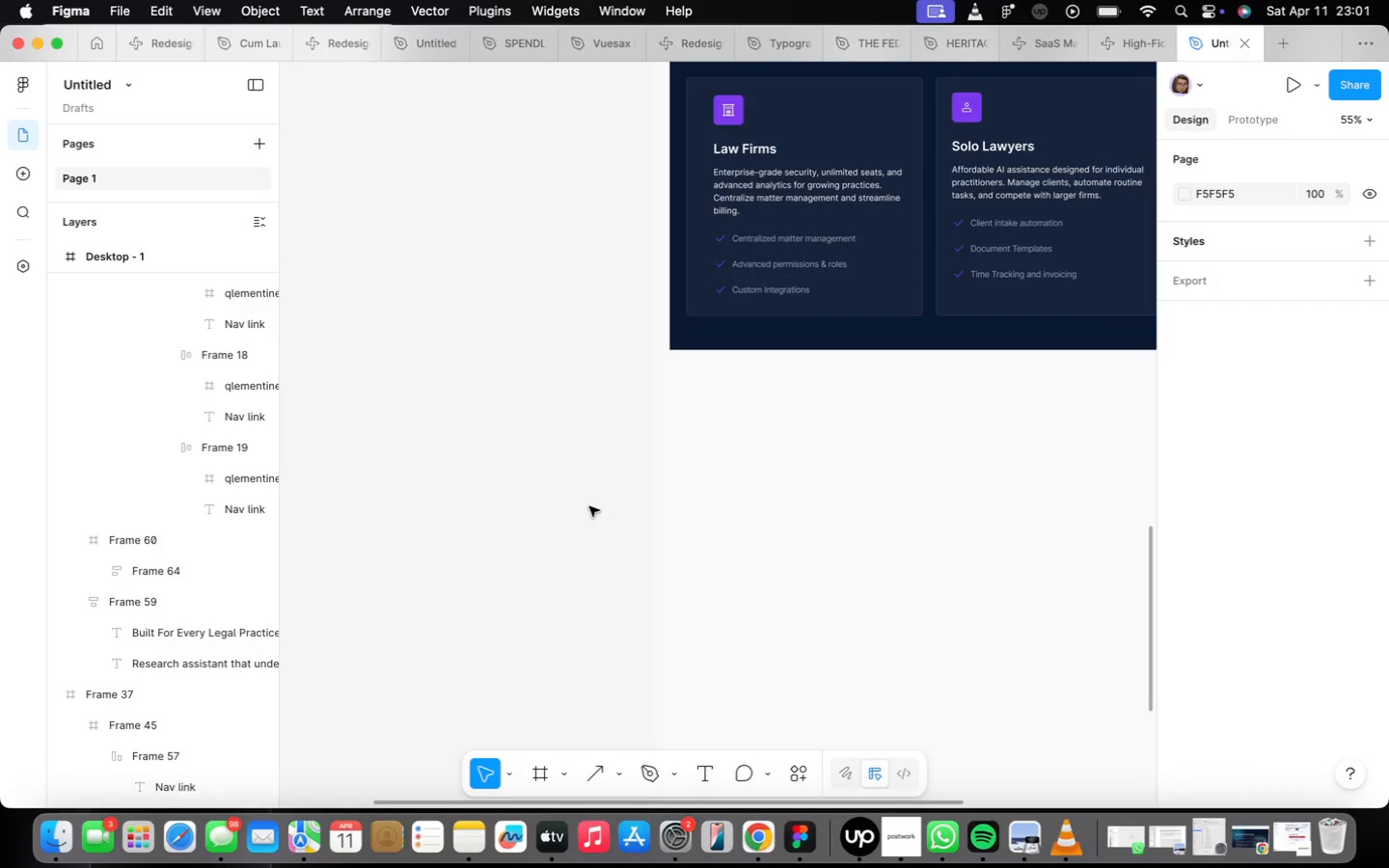 
wait(7.58)
 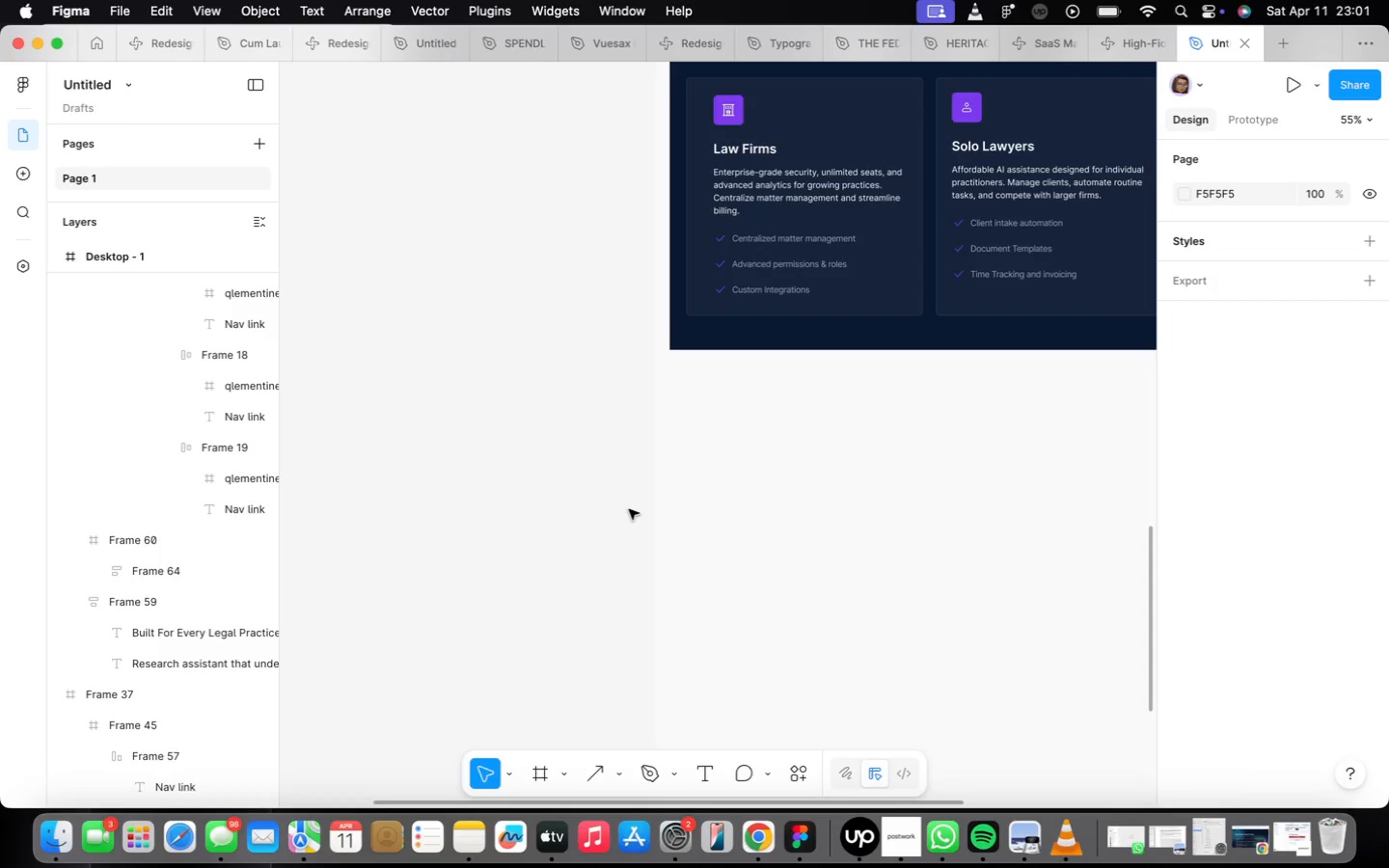 
left_click_drag(start_coordinate=[632, 602], to_coordinate=[640, 557])
 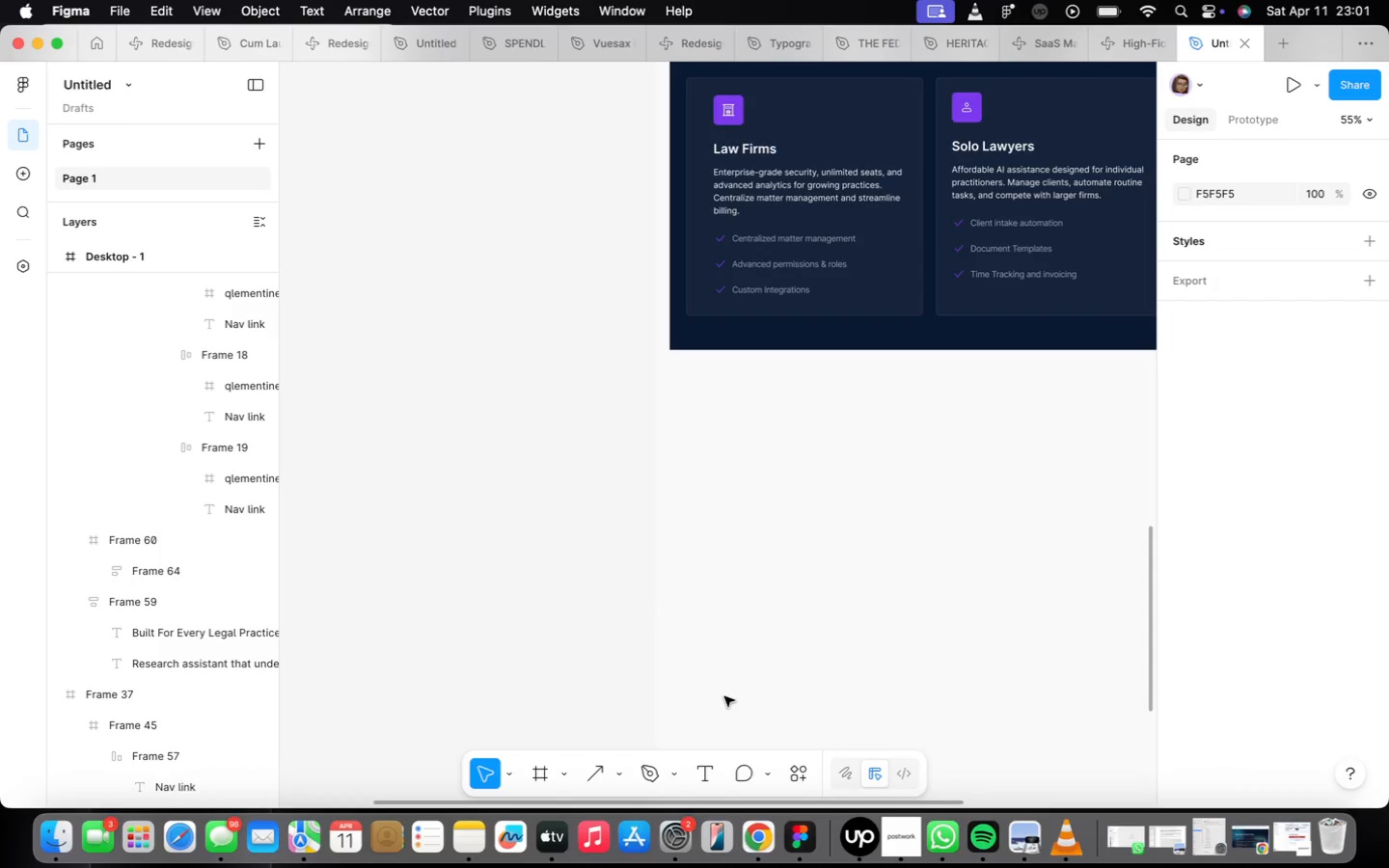 
scroll: coordinate [718, 677], scroll_direction: up, amount: 38.0
 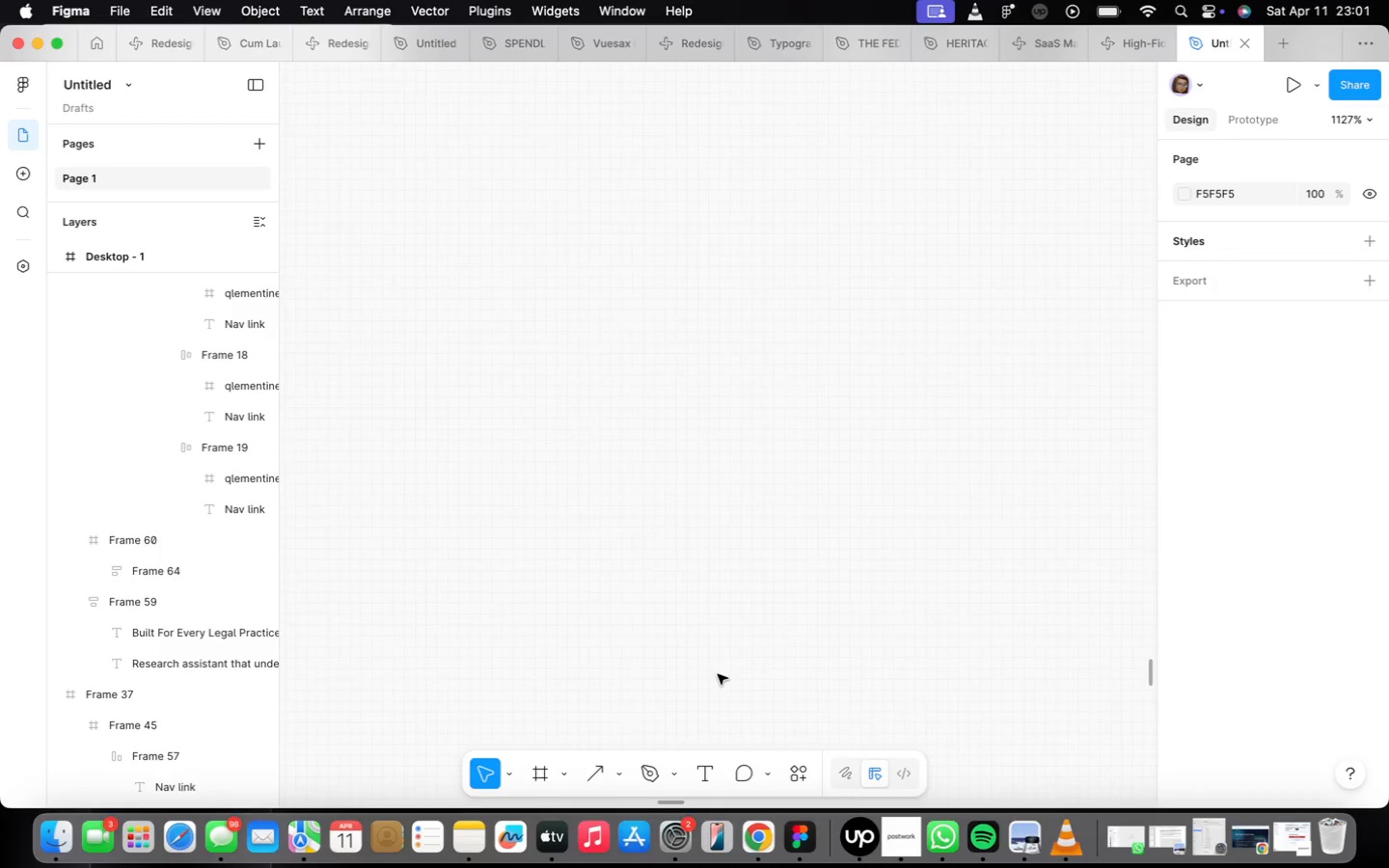 
scroll: coordinate [717, 665], scroll_direction: down, amount: 44.0
 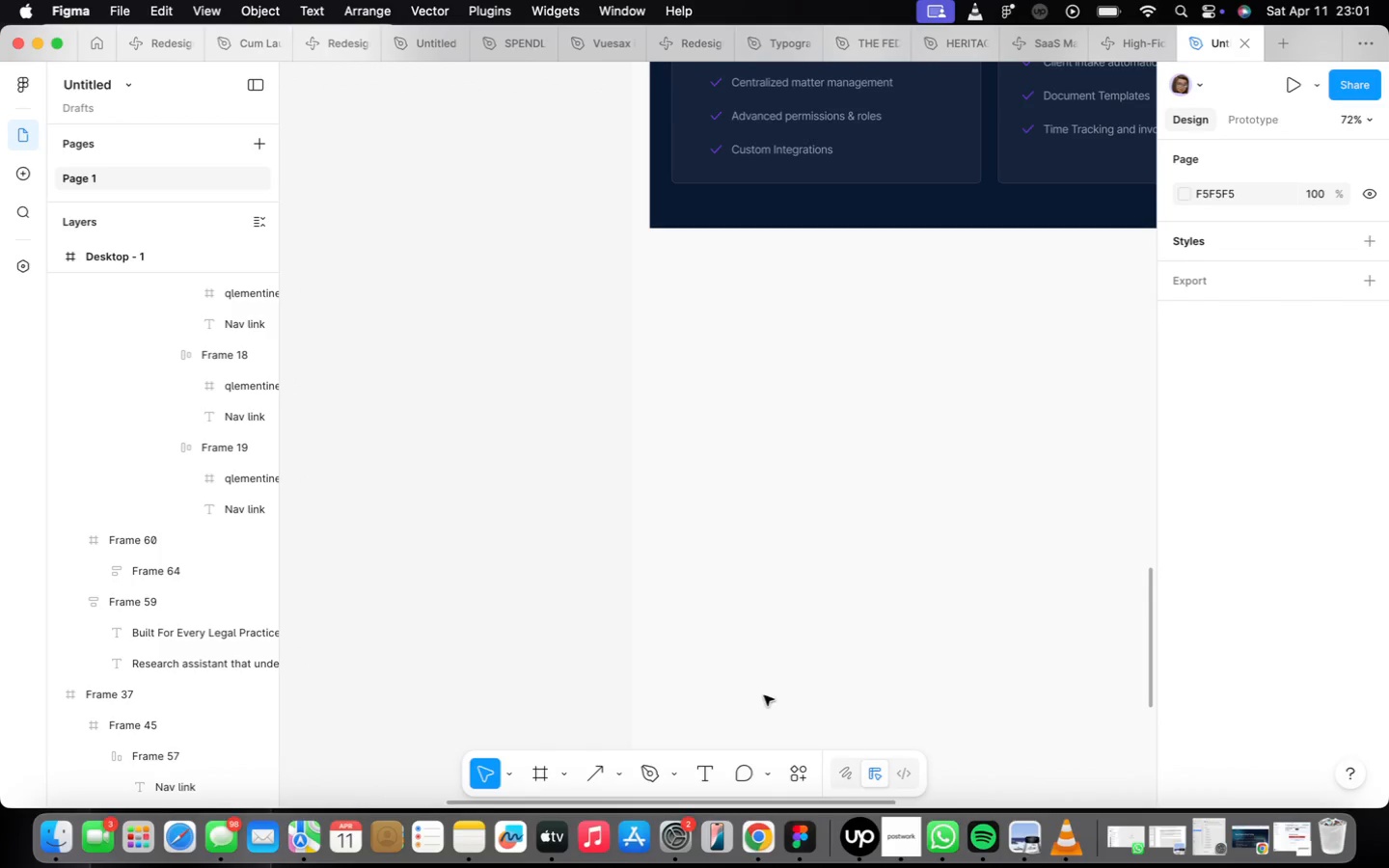 
left_click_drag(start_coordinate=[765, 695], to_coordinate=[788, 586])
 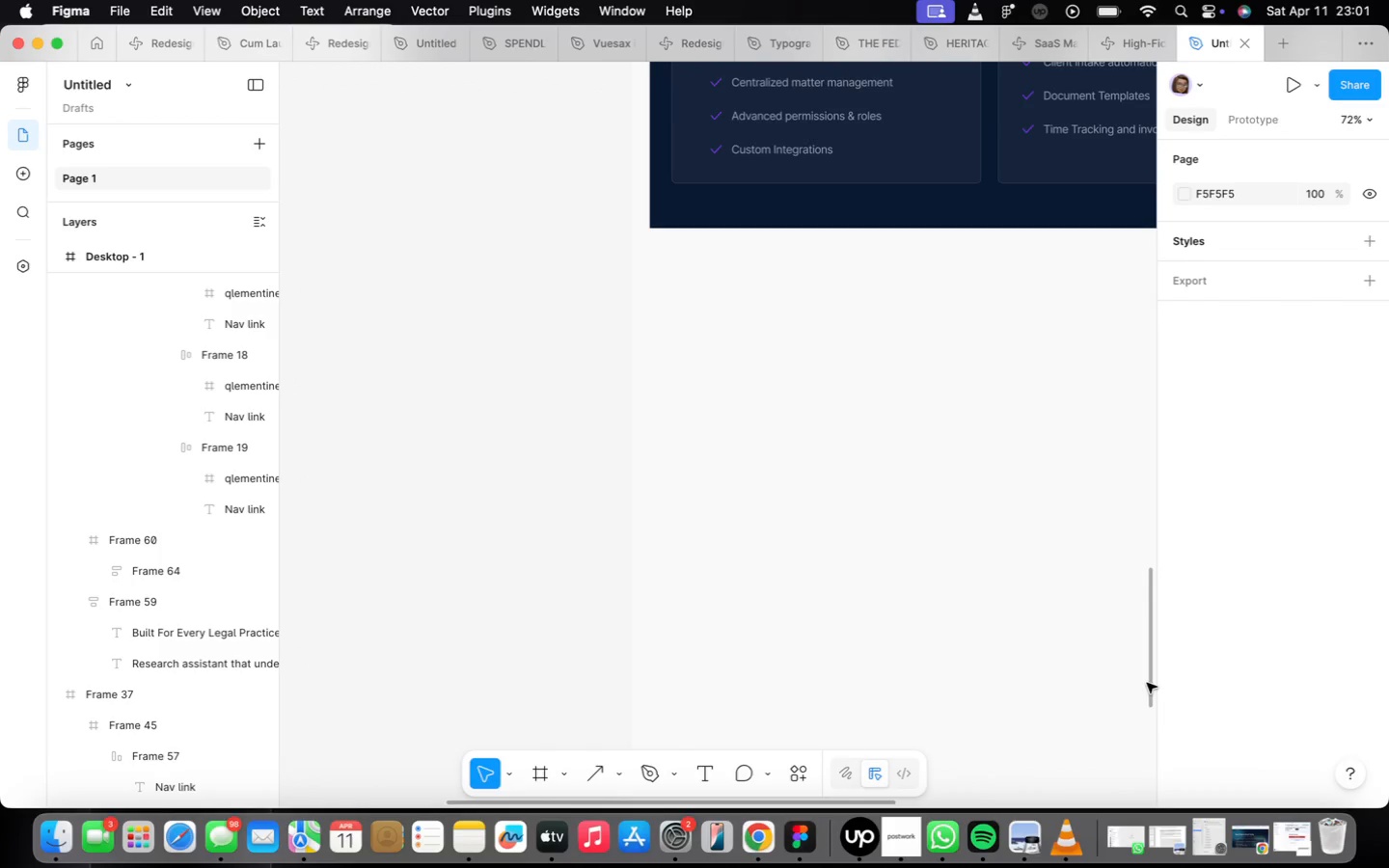 
left_click_drag(start_coordinate=[1149, 684], to_coordinate=[1150, 795])
 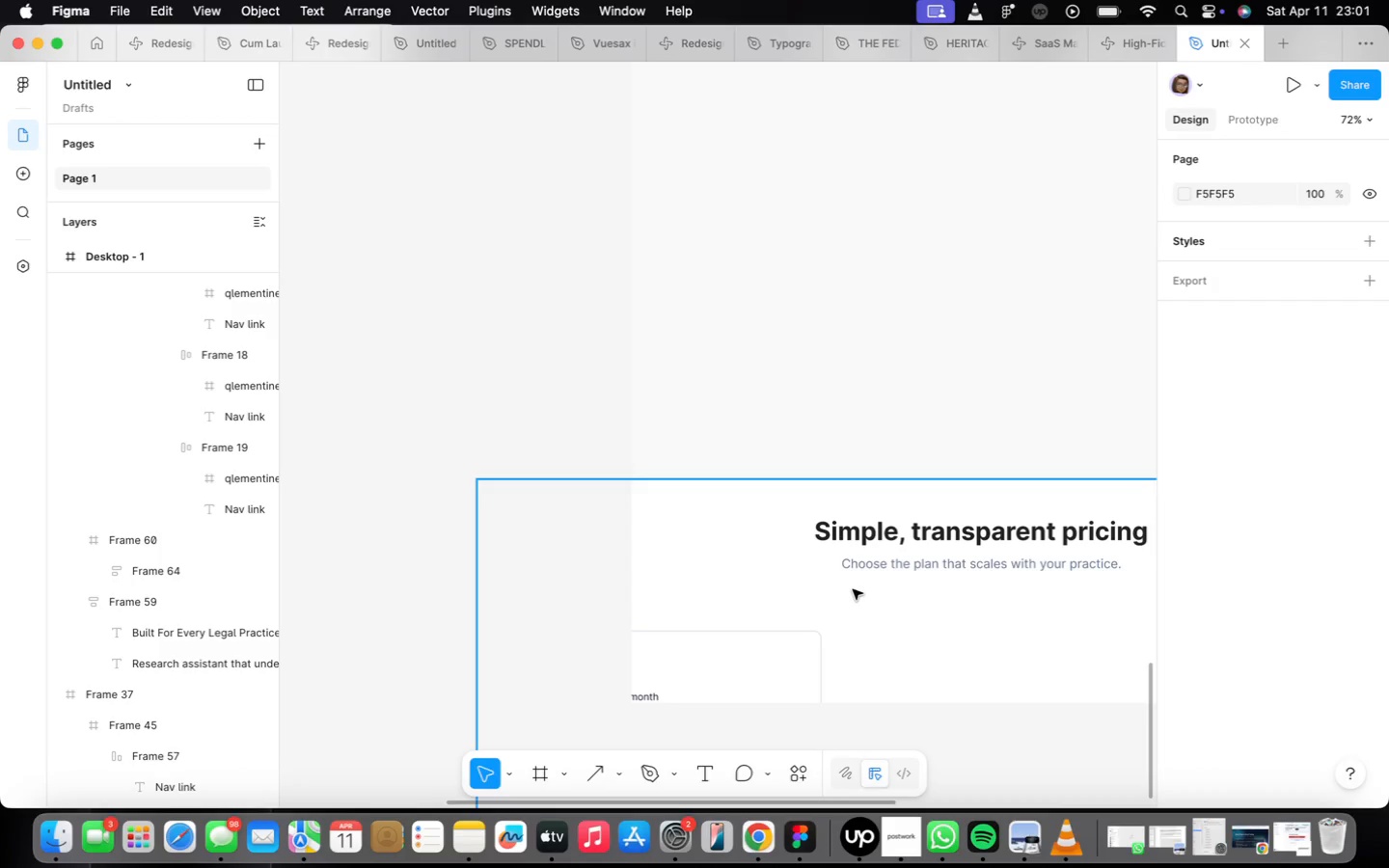 
left_click([853, 589])
 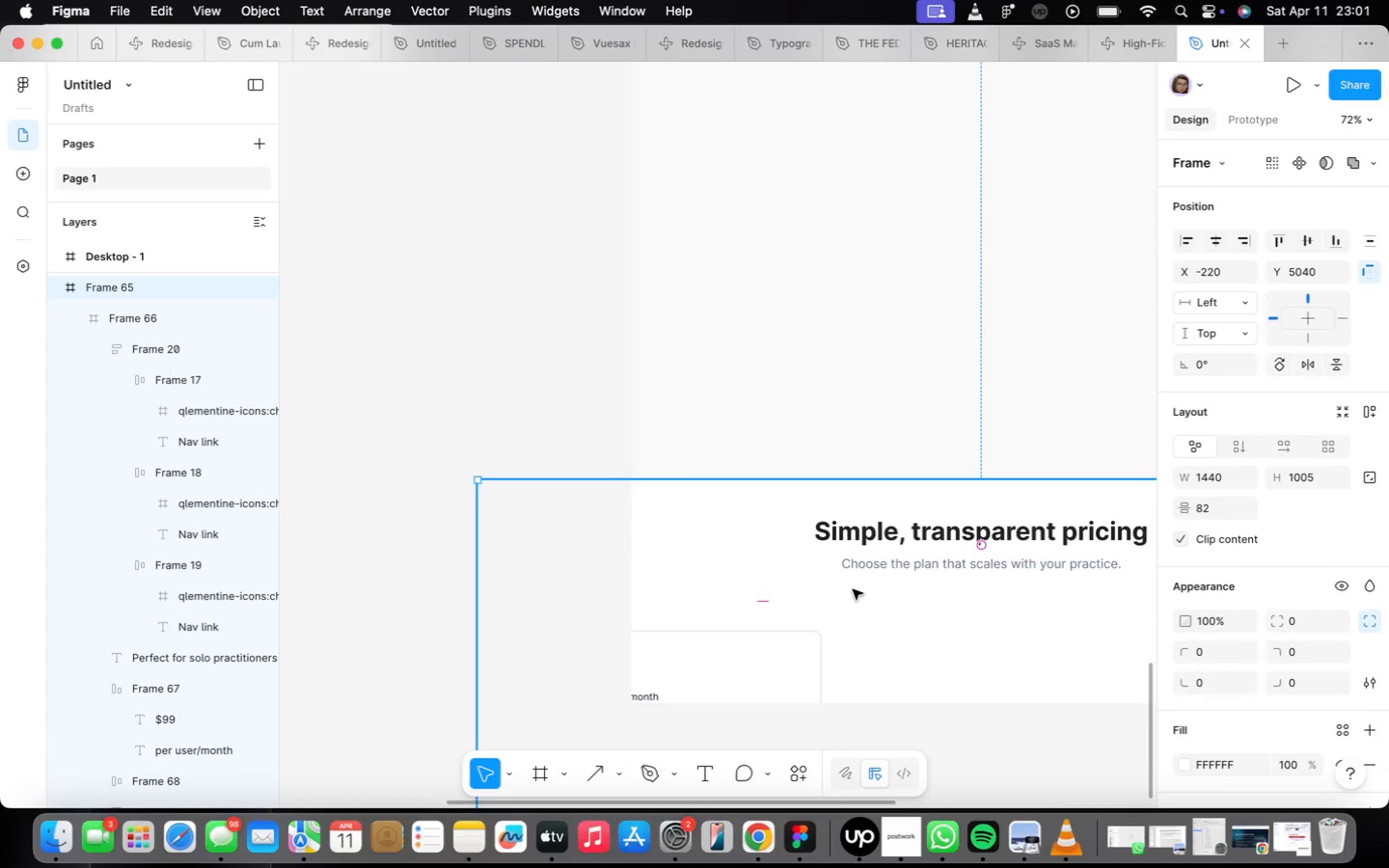 
left_click_drag(start_coordinate=[853, 589], to_coordinate=[1011, 215])
 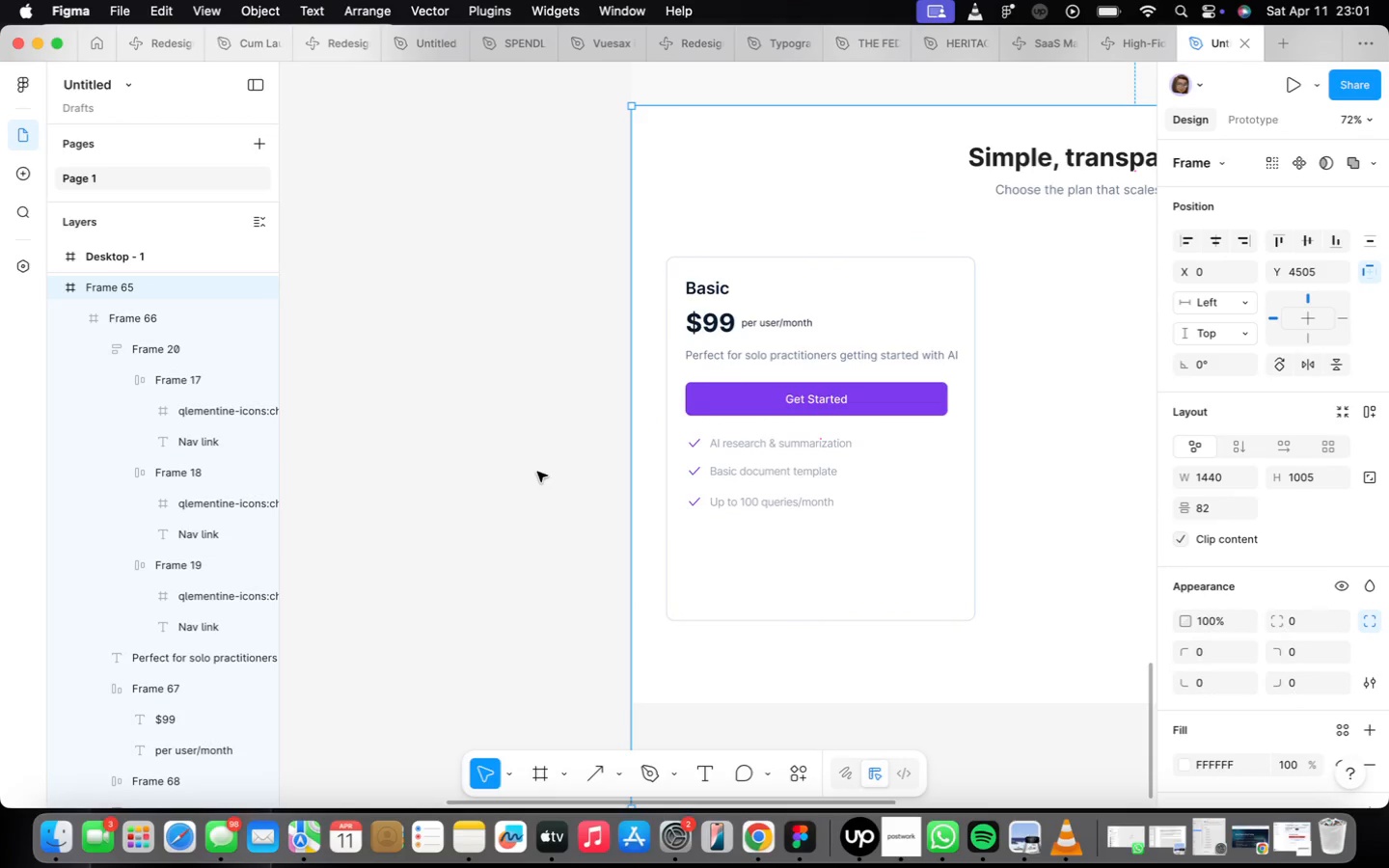 
wait(6.87)
 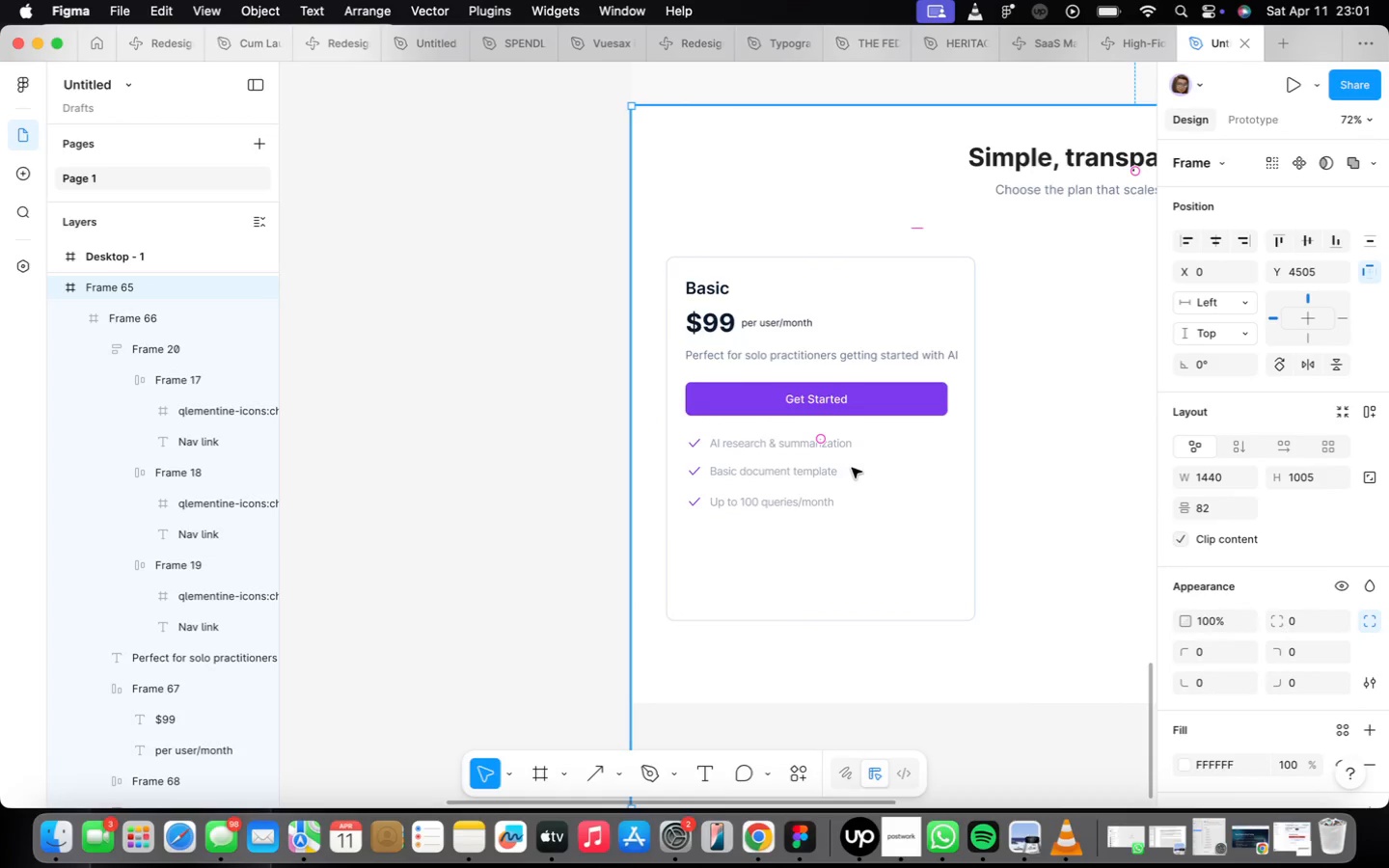 
key(Control+ControlLeft)
 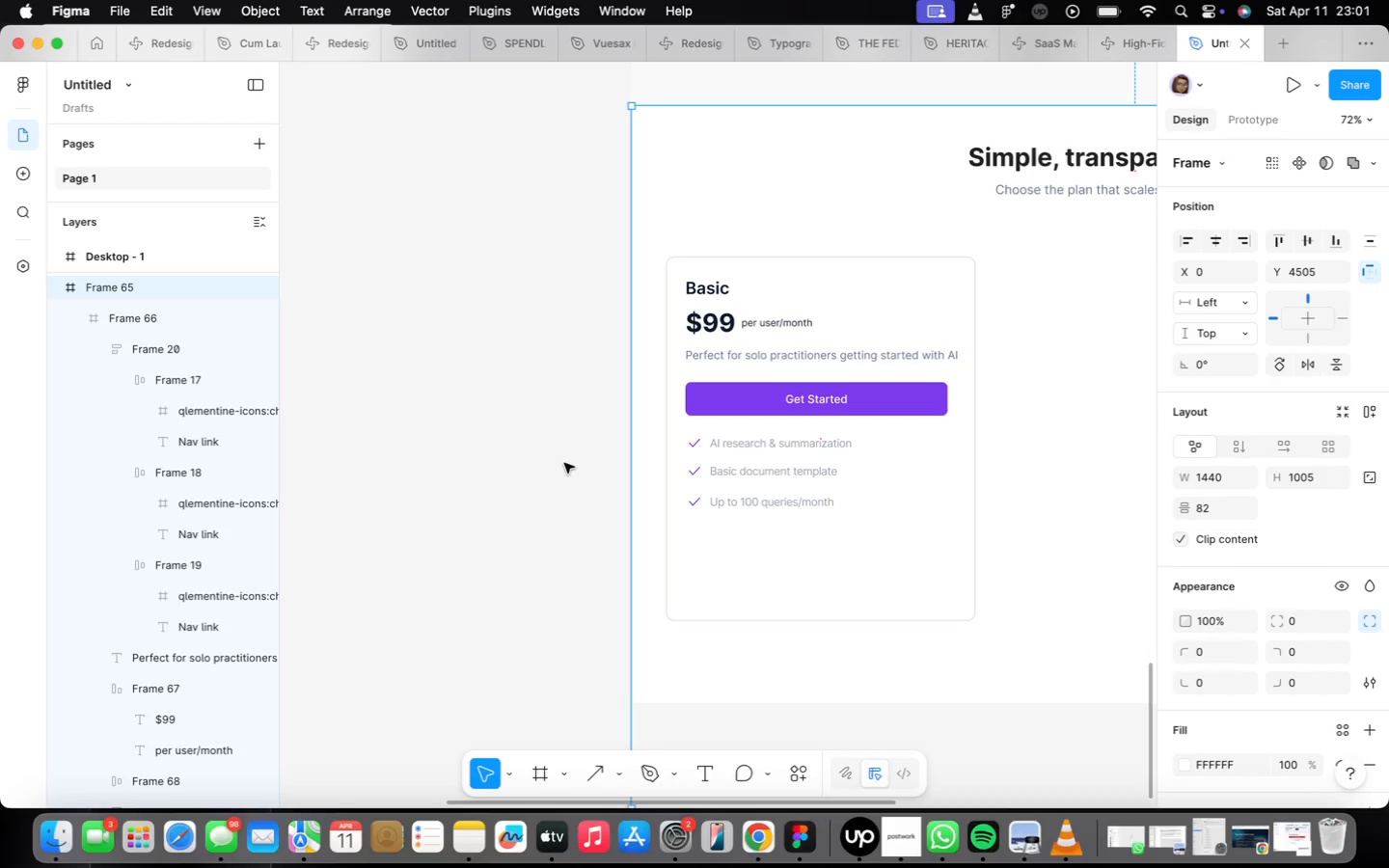 
key(Control+Z)
 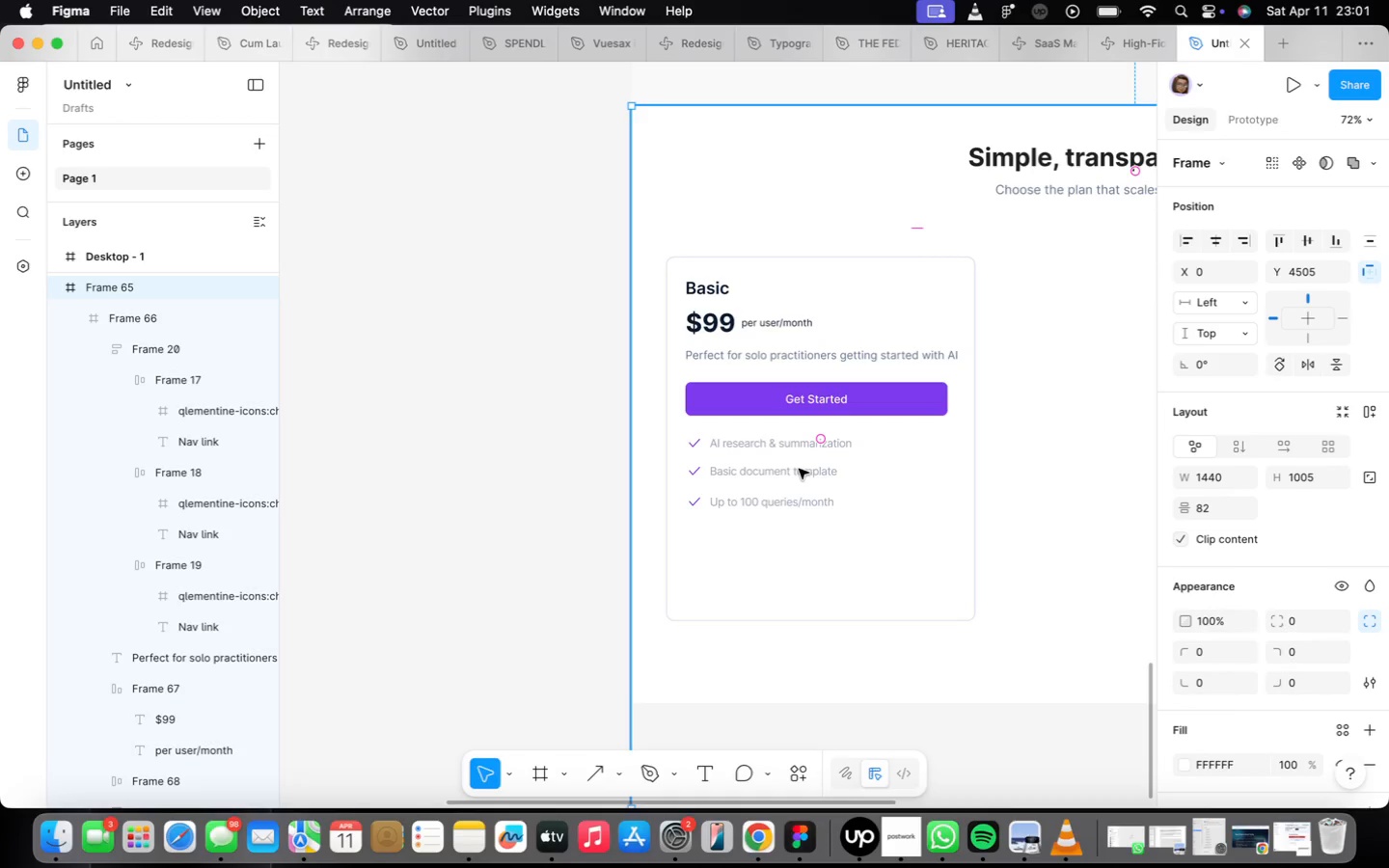 
wait(8.04)
 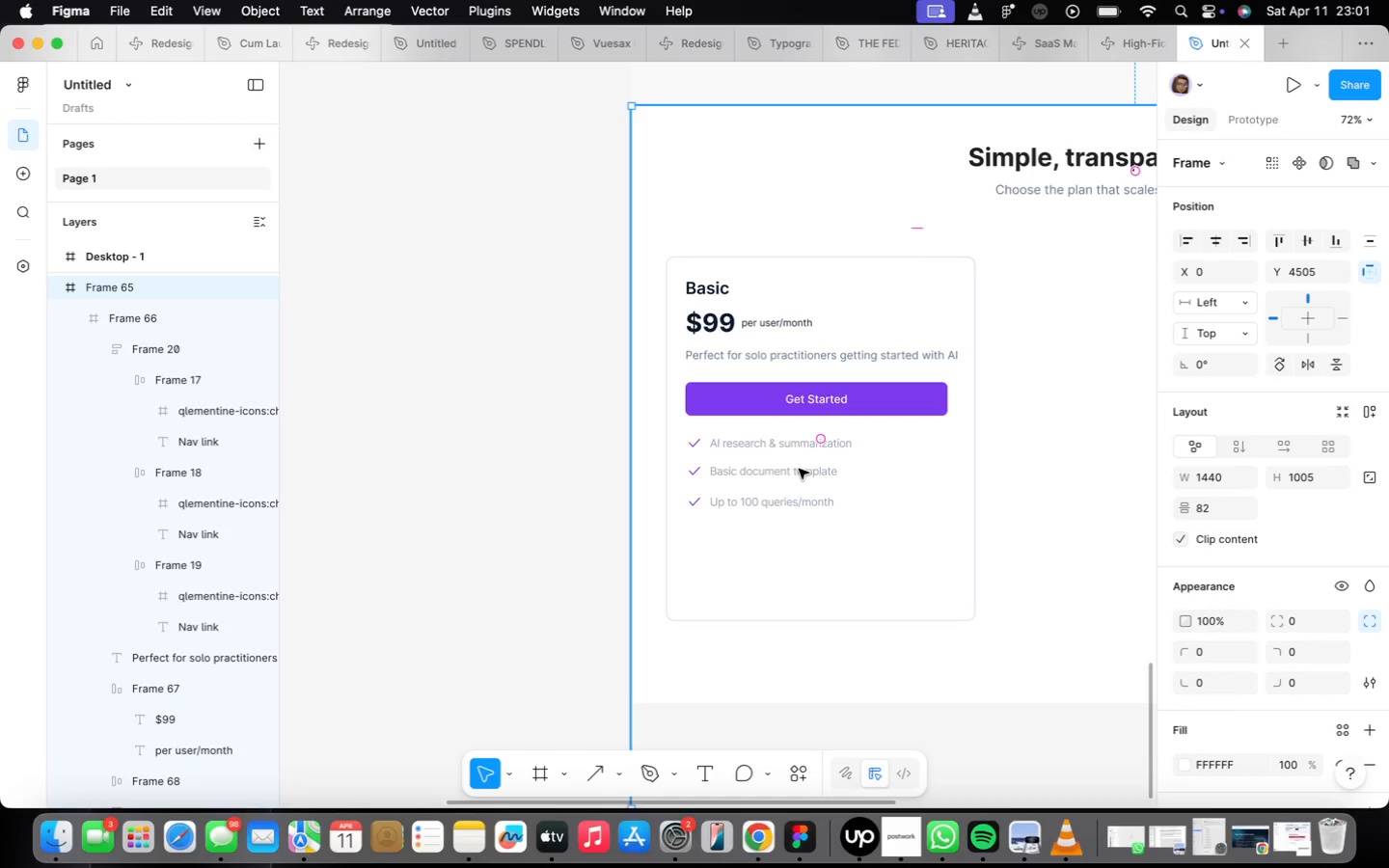 
left_click([690, 441])
 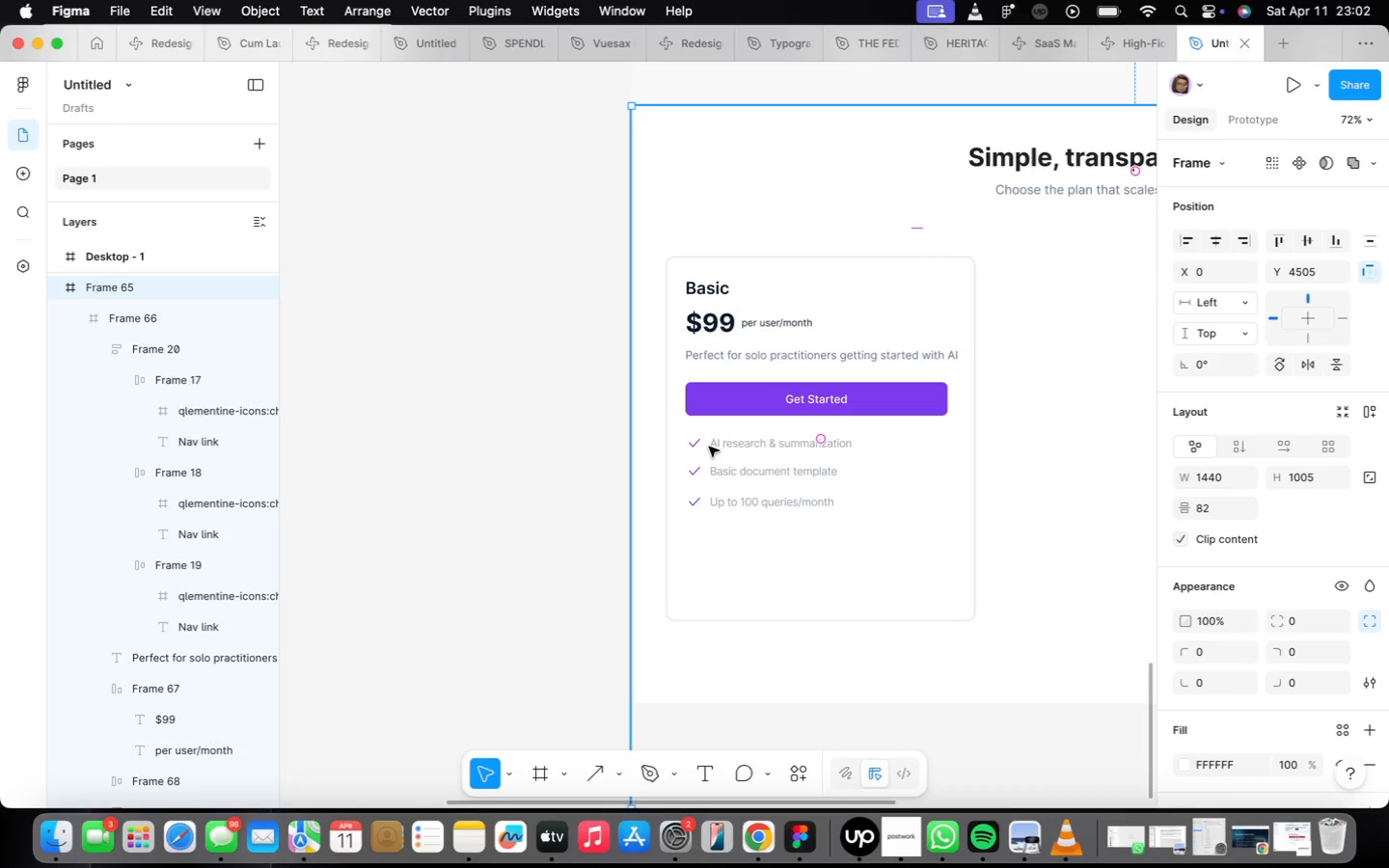 
left_click([719, 442])
 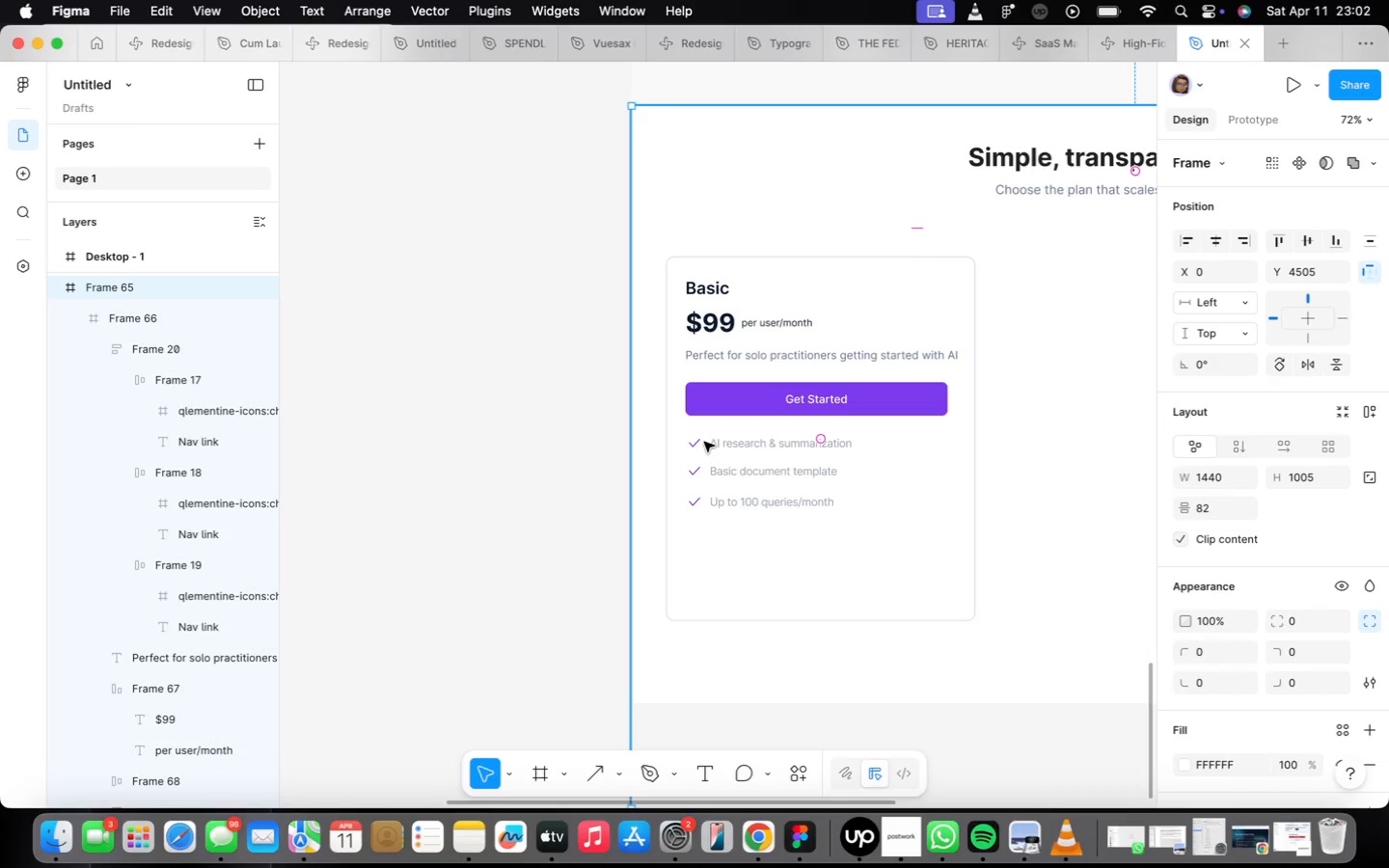 
double_click([704, 442])
 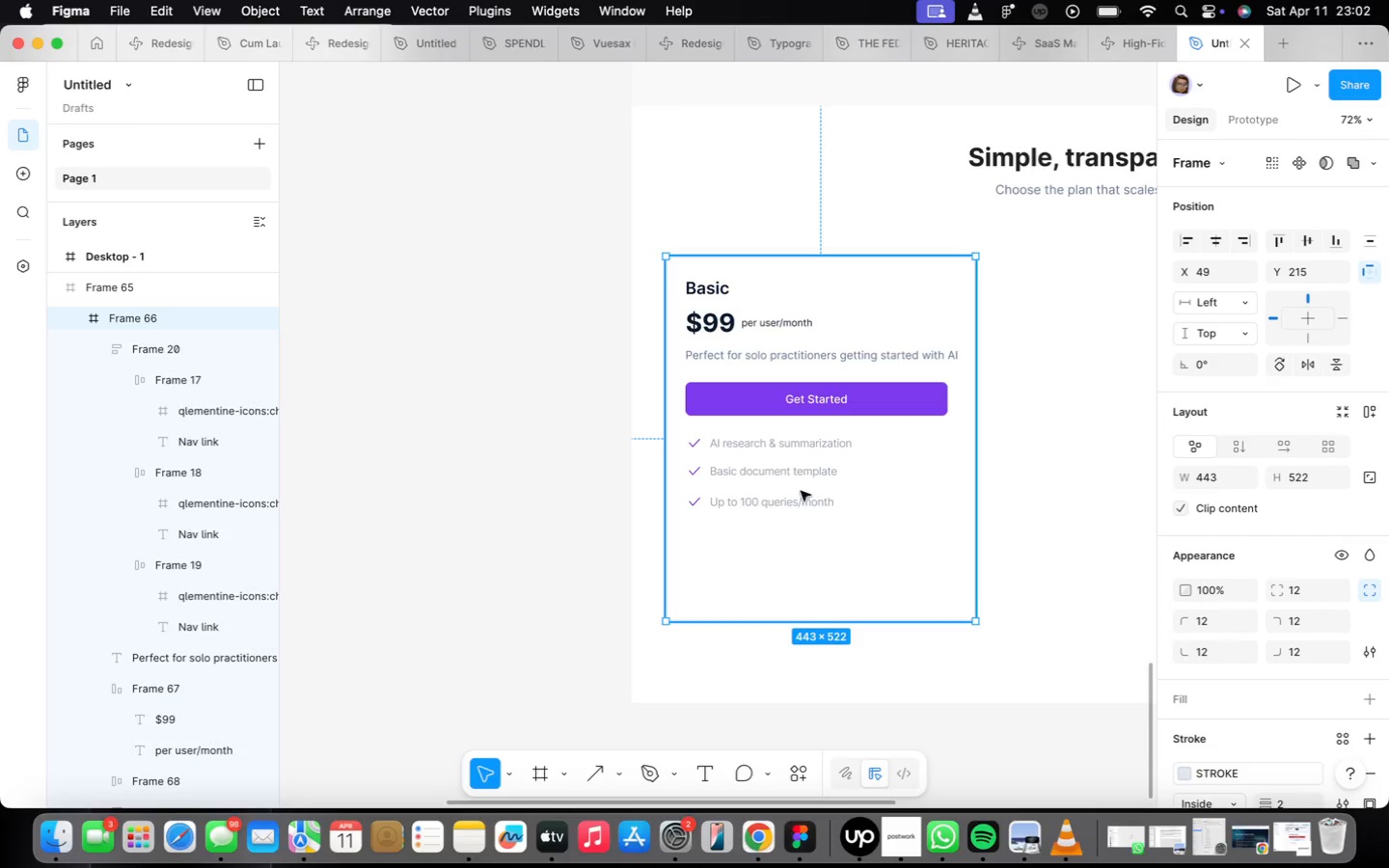 
double_click([735, 450])
 